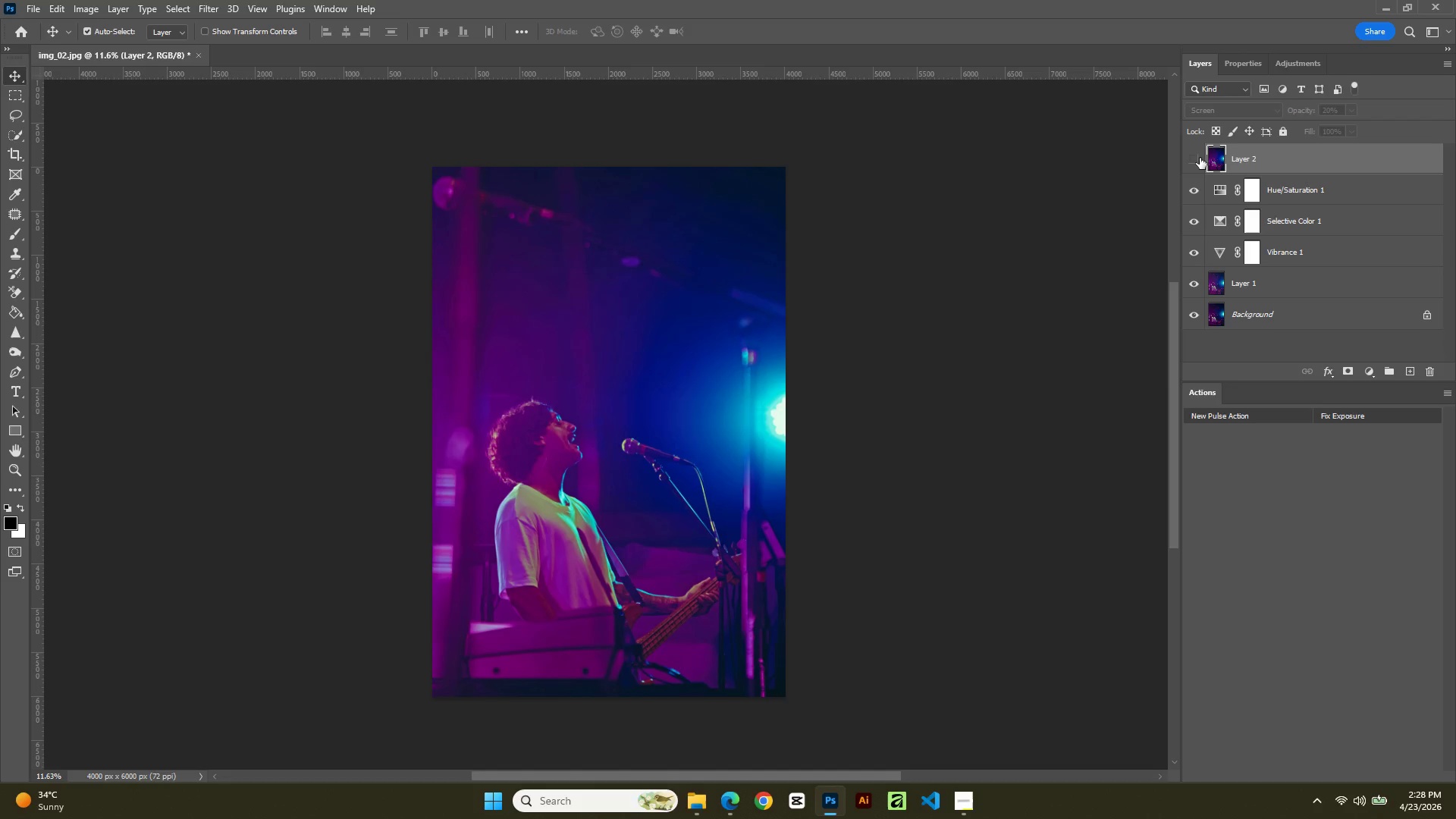 
left_click([1200, 158])
 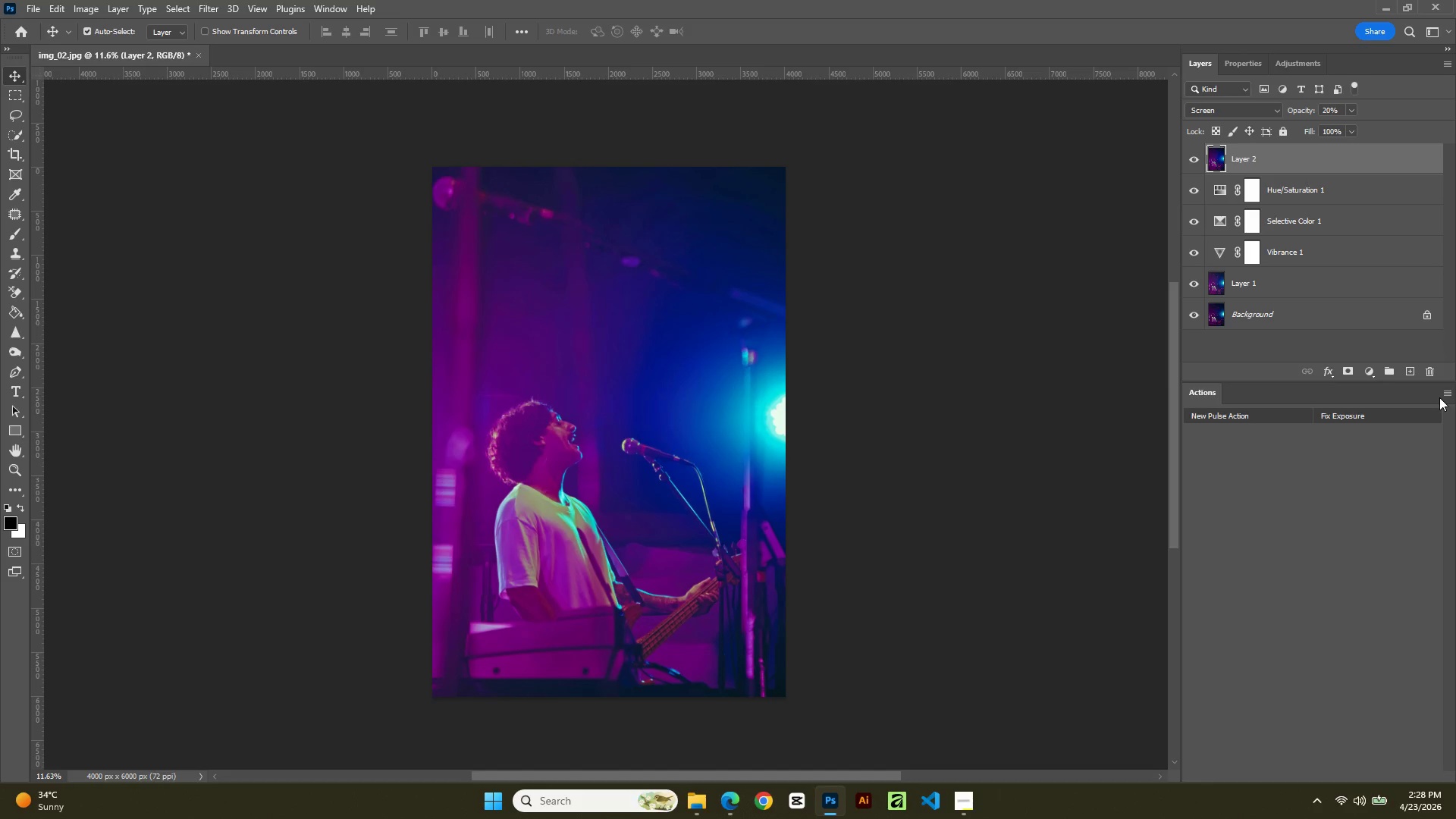 
right_click([1439, 386])
 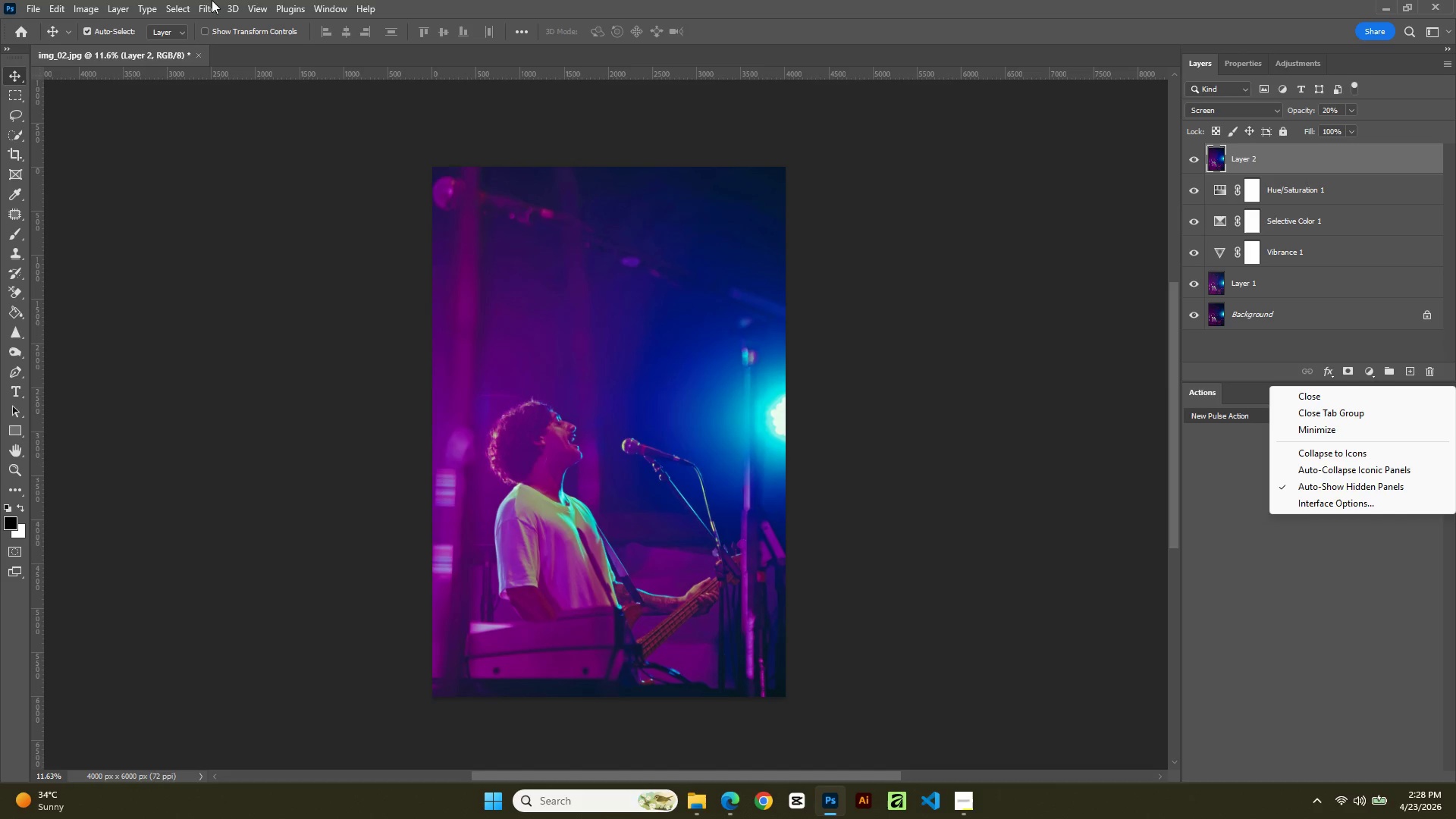 
right_click([331, 16])
 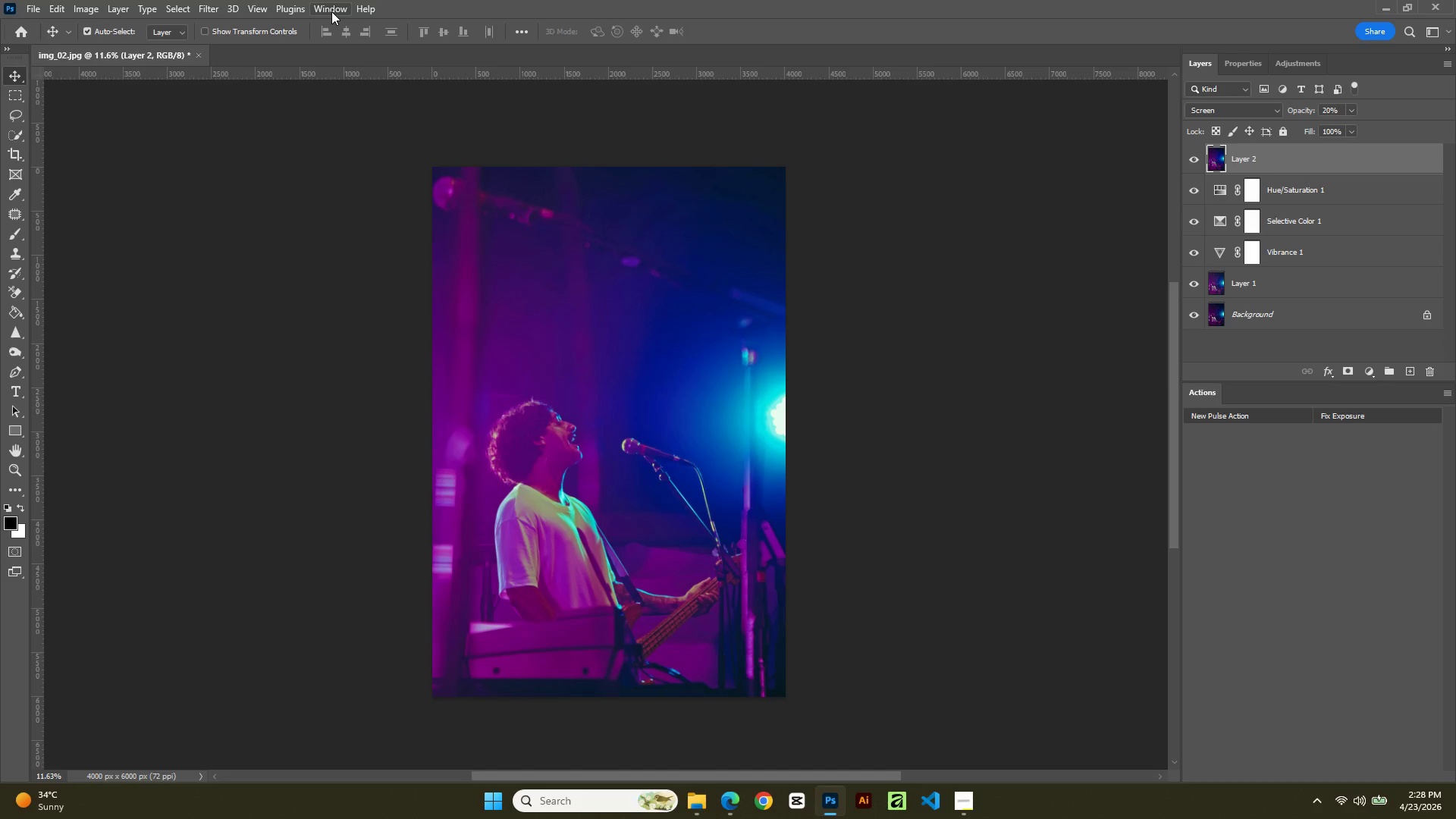 
left_click([331, 11])
 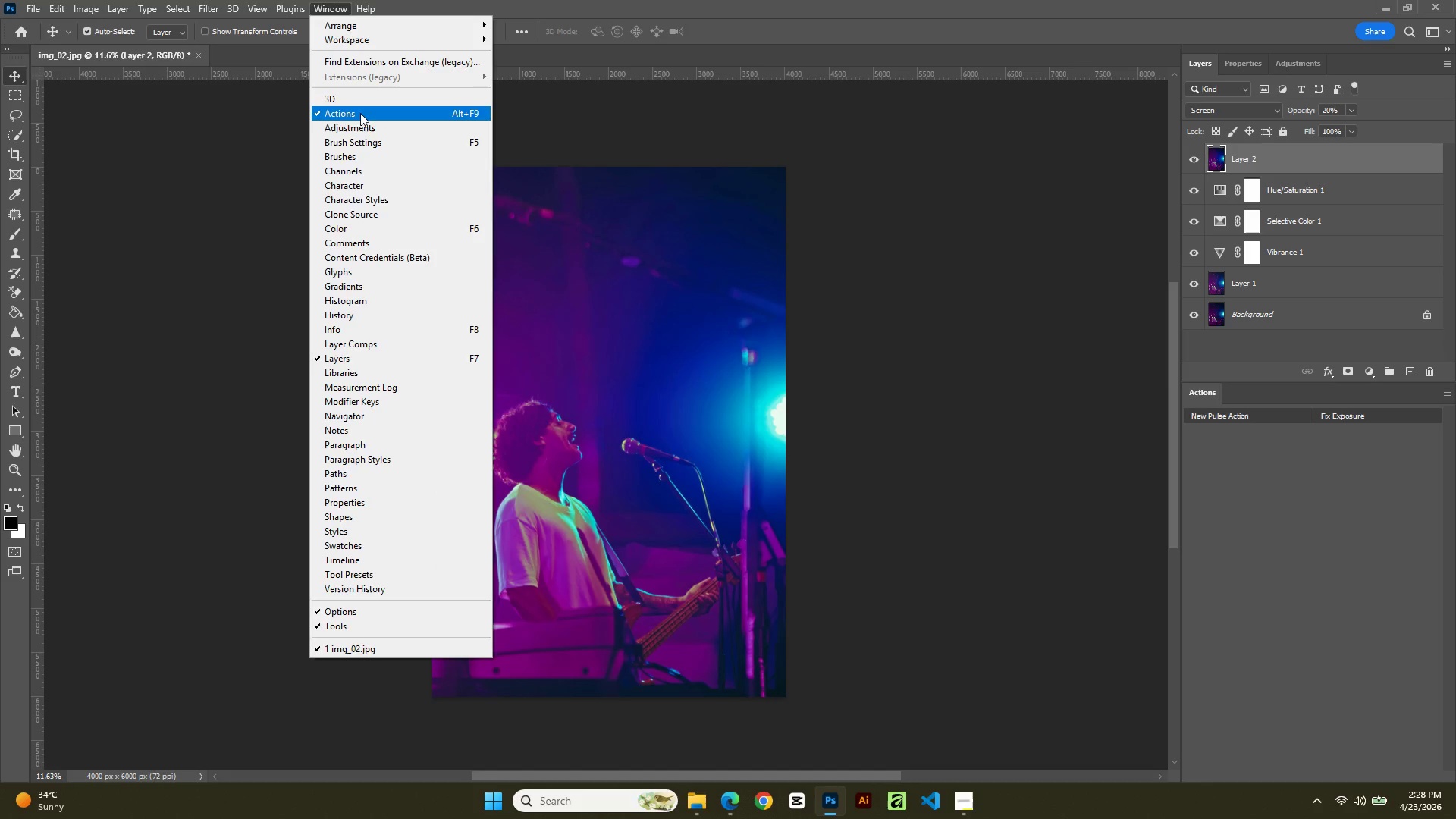 
right_click([361, 115])
 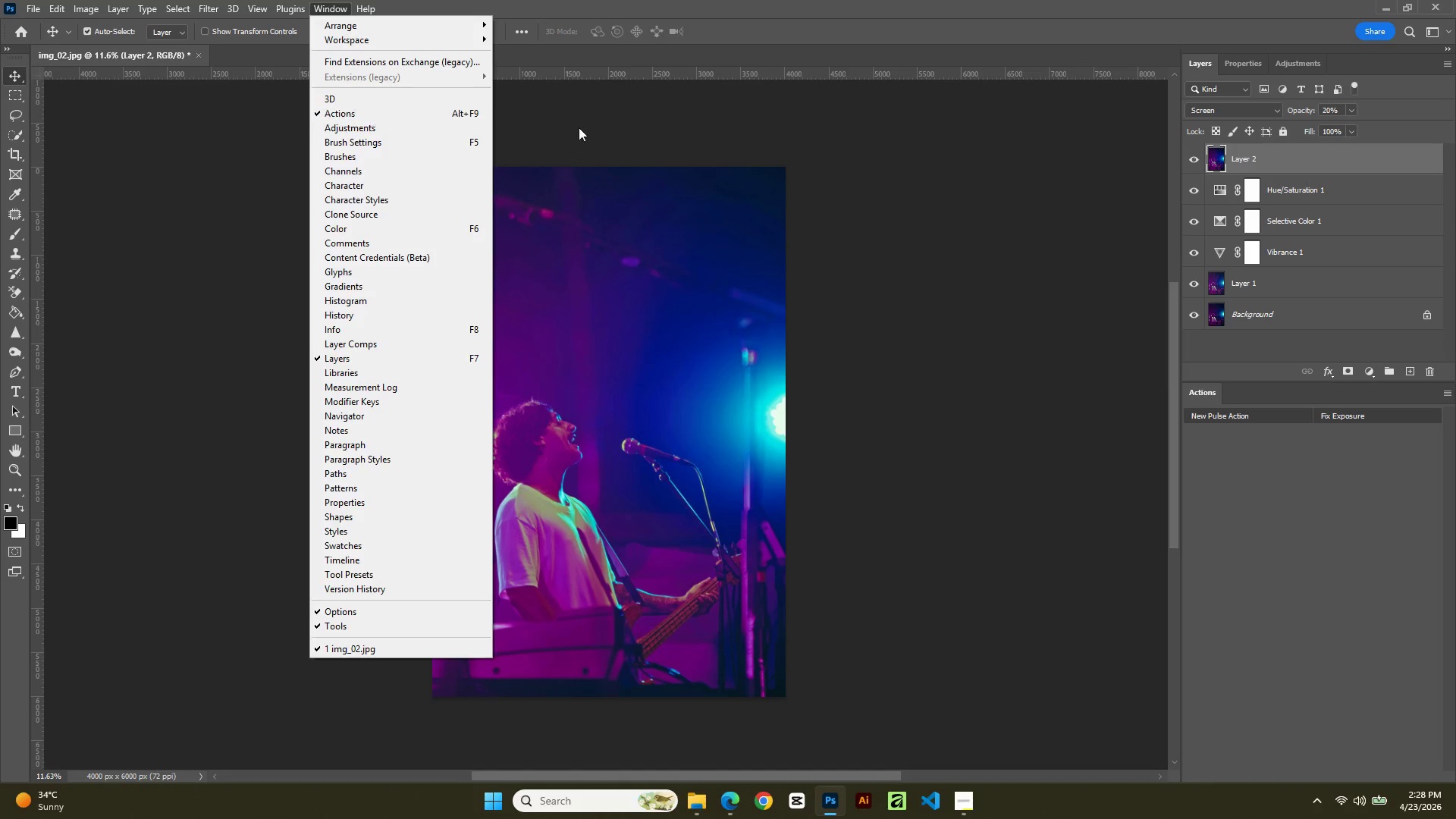 
mouse_move([1429, 384])
 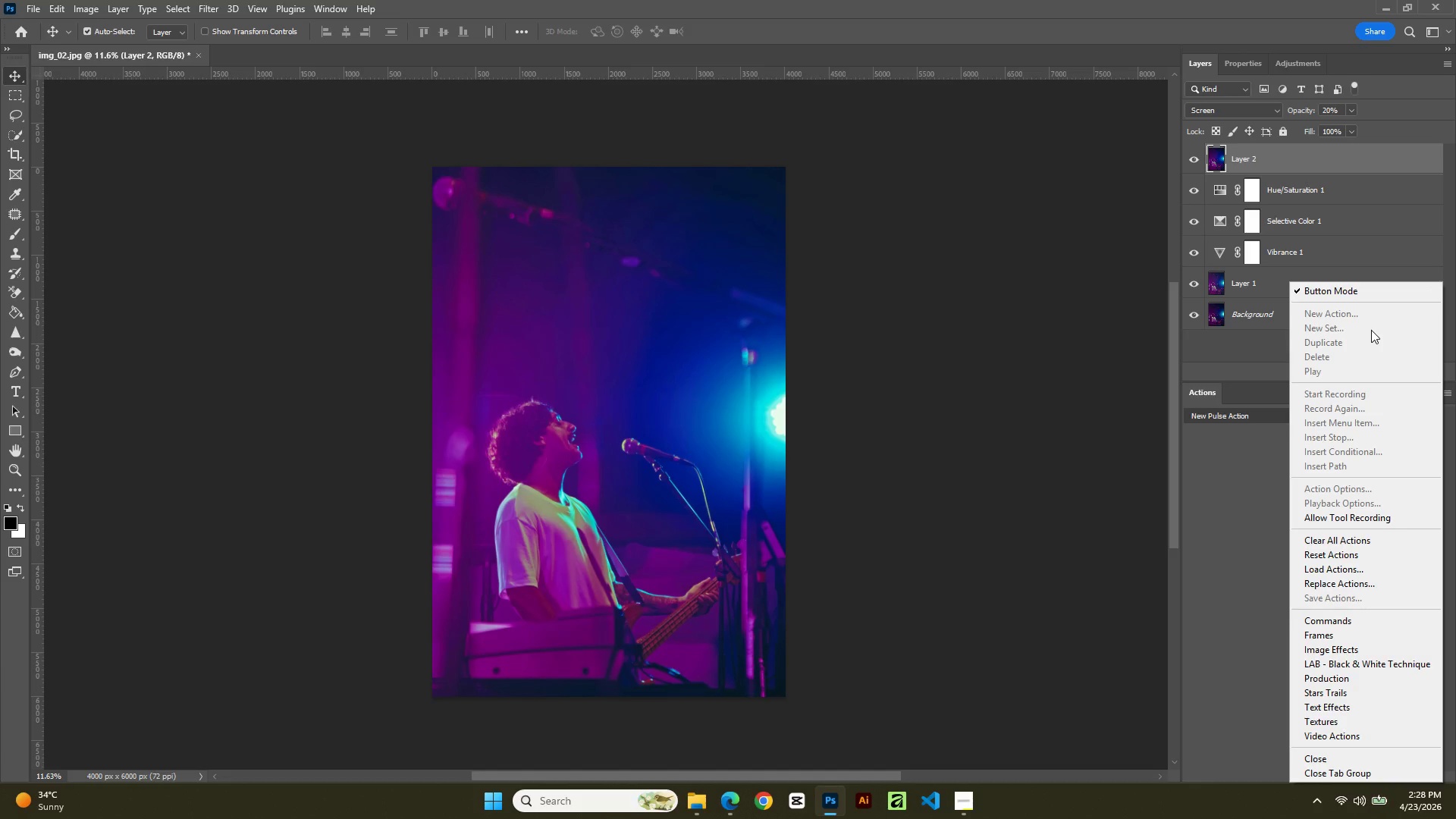 
wait(7.76)
 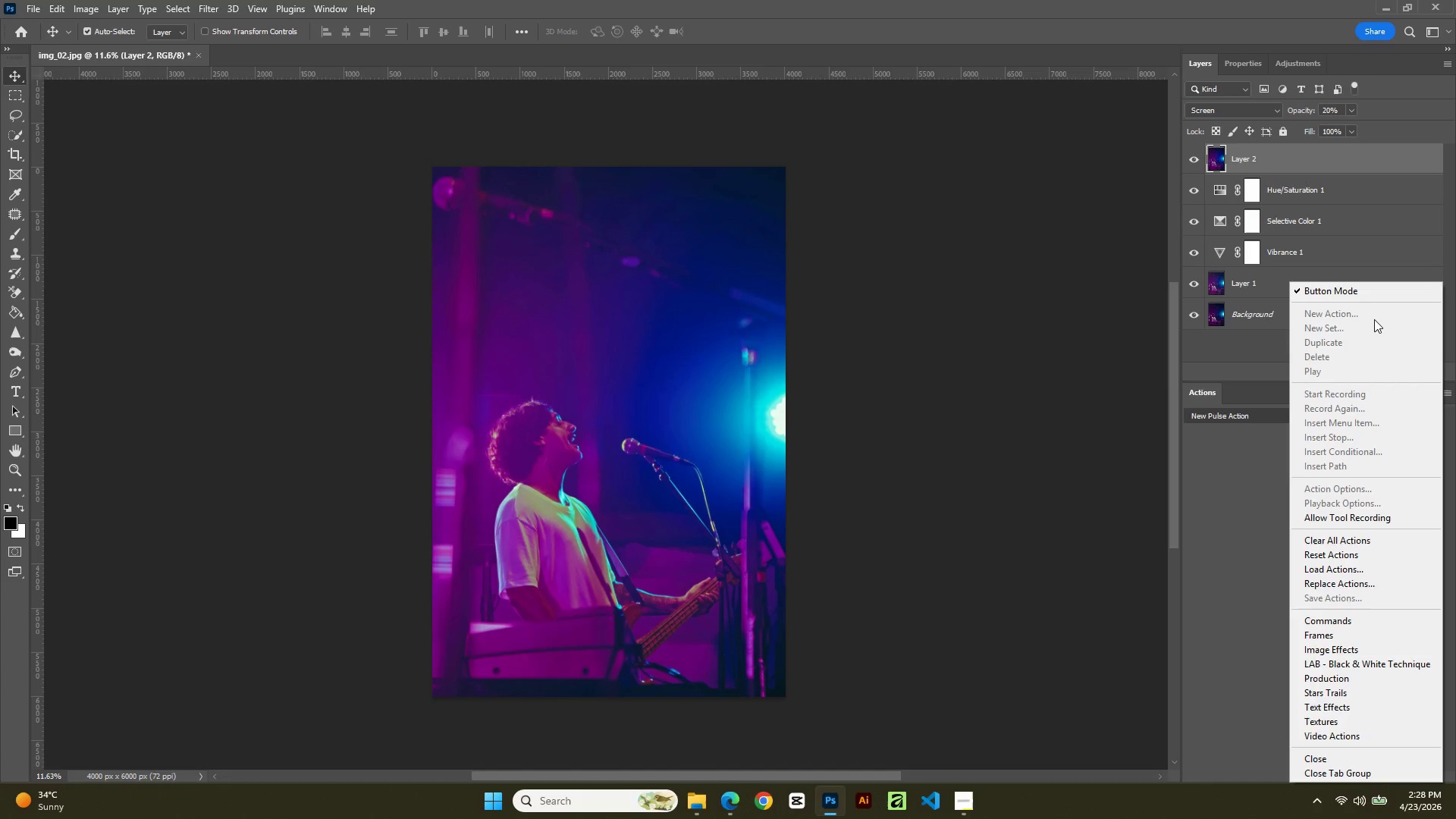 
left_click([1331, 289])
 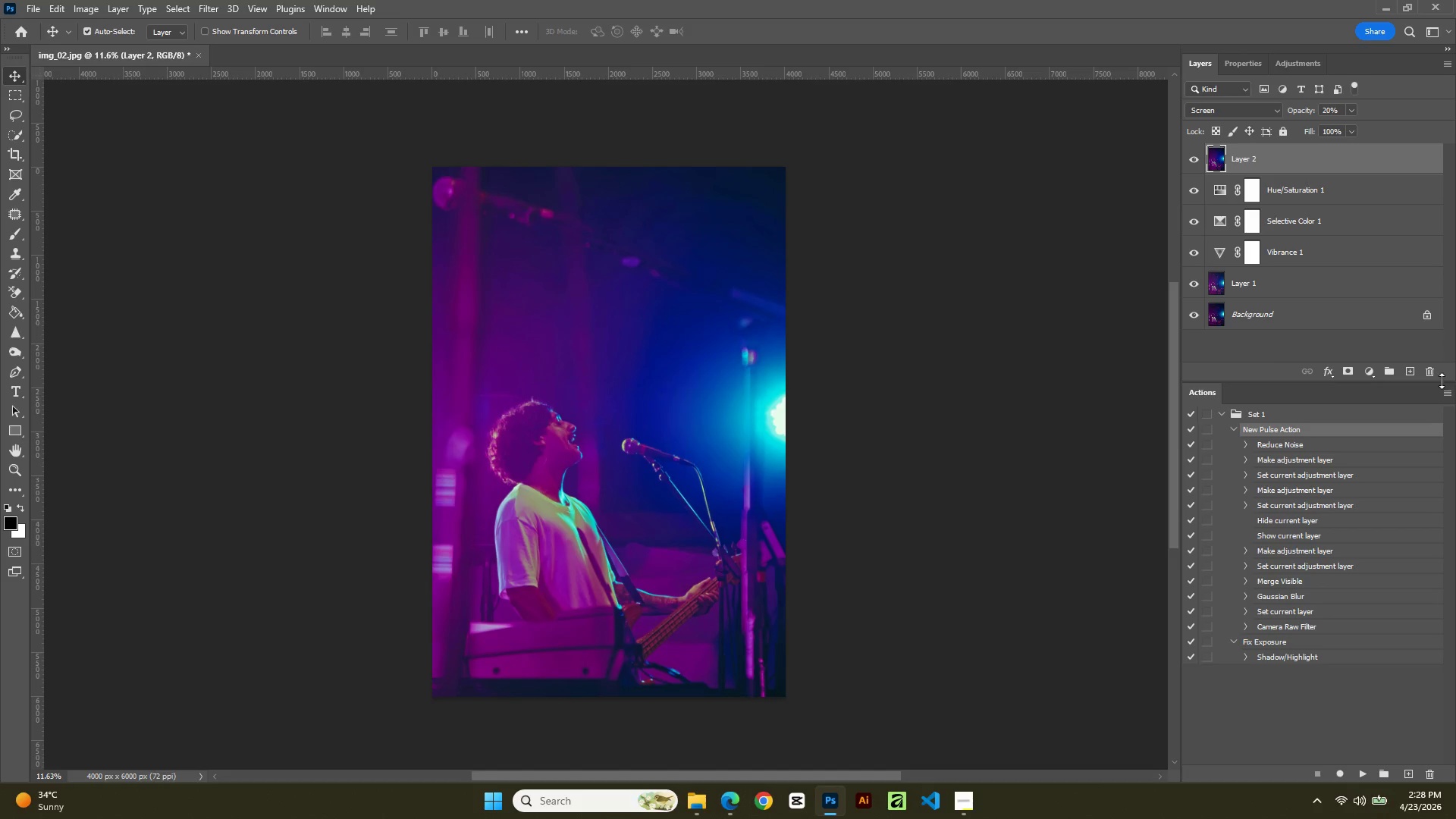 
right_click([1445, 391])
 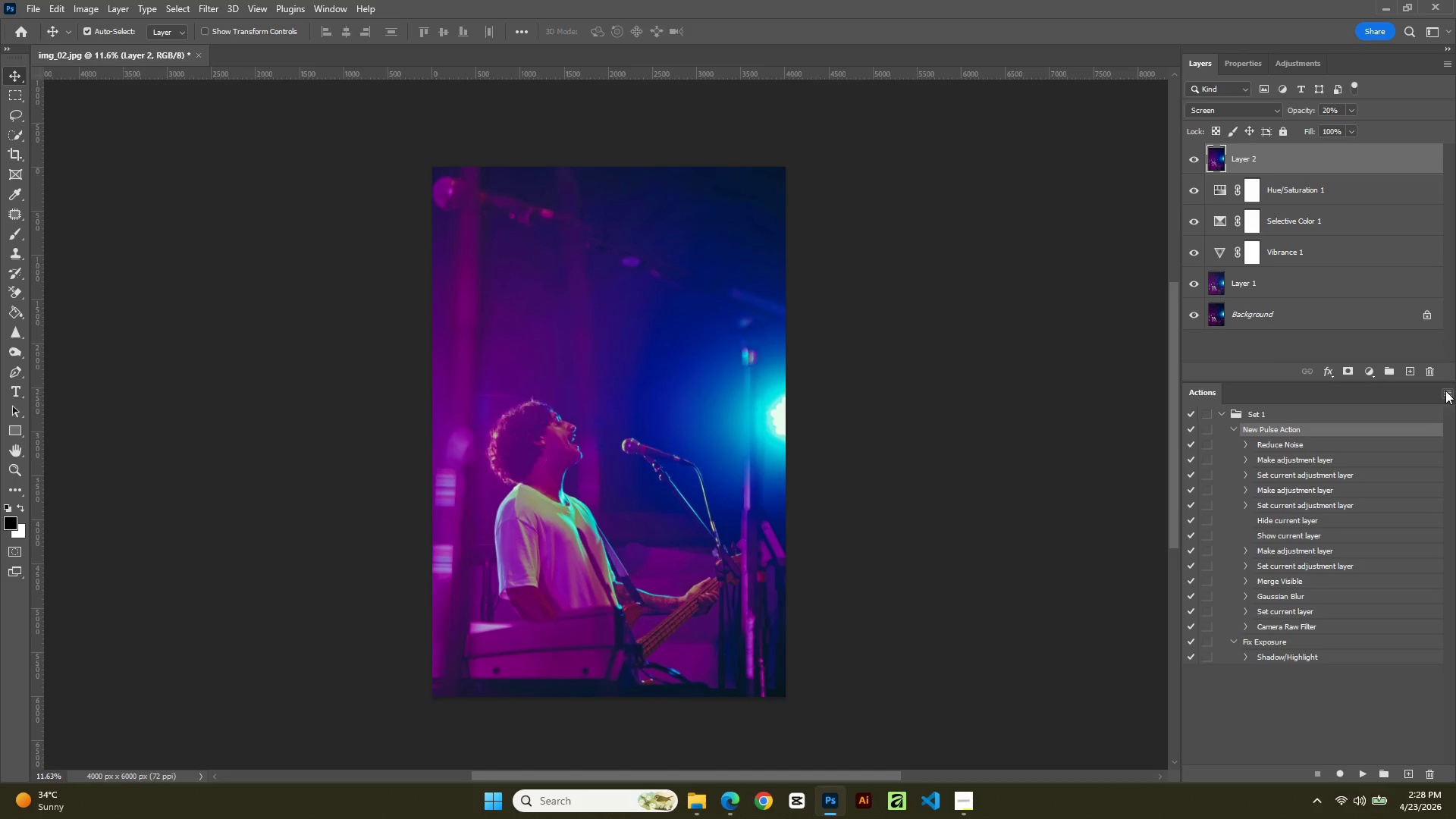 
left_click([1445, 391])
 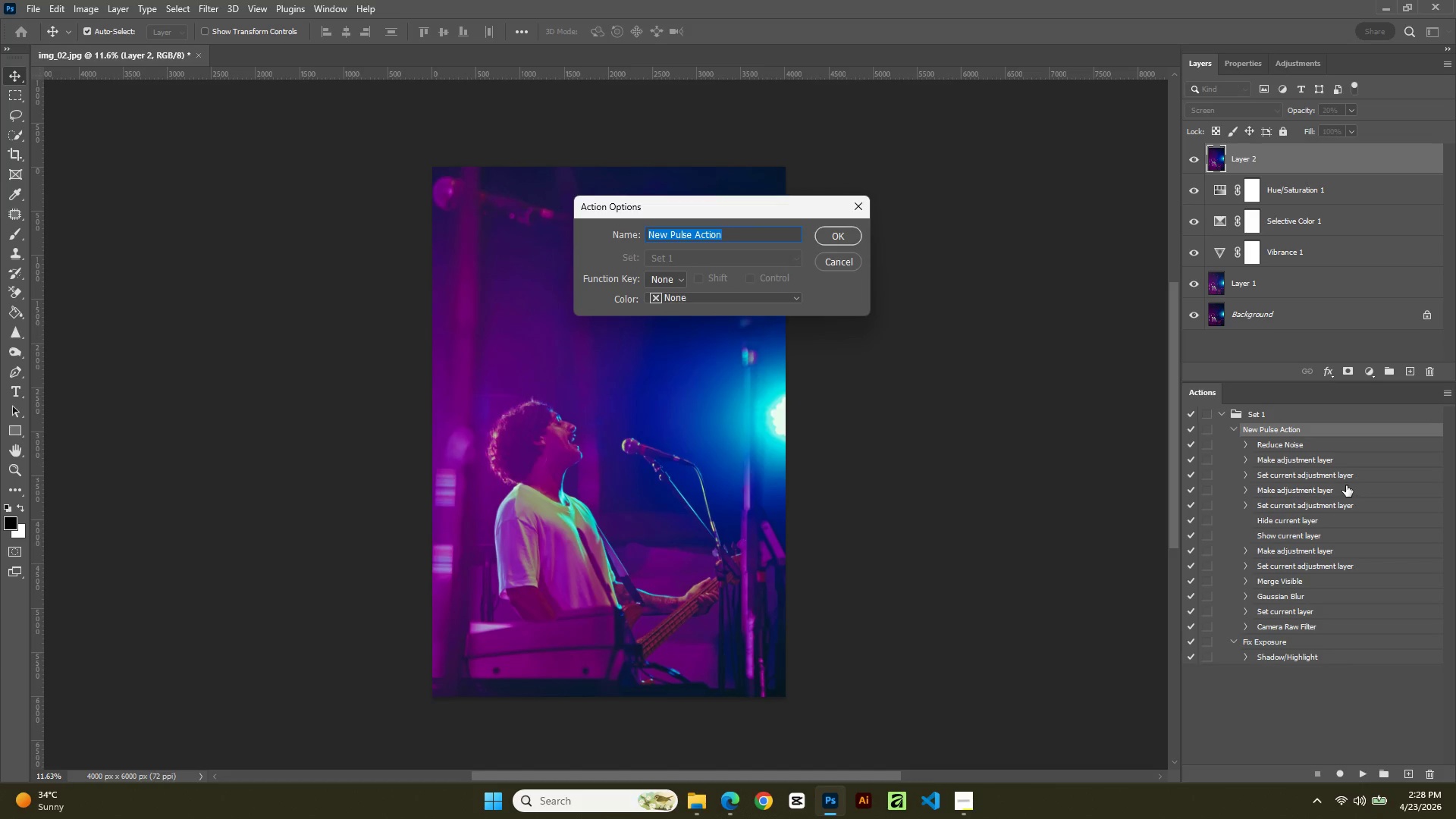 
left_click([843, 260])
 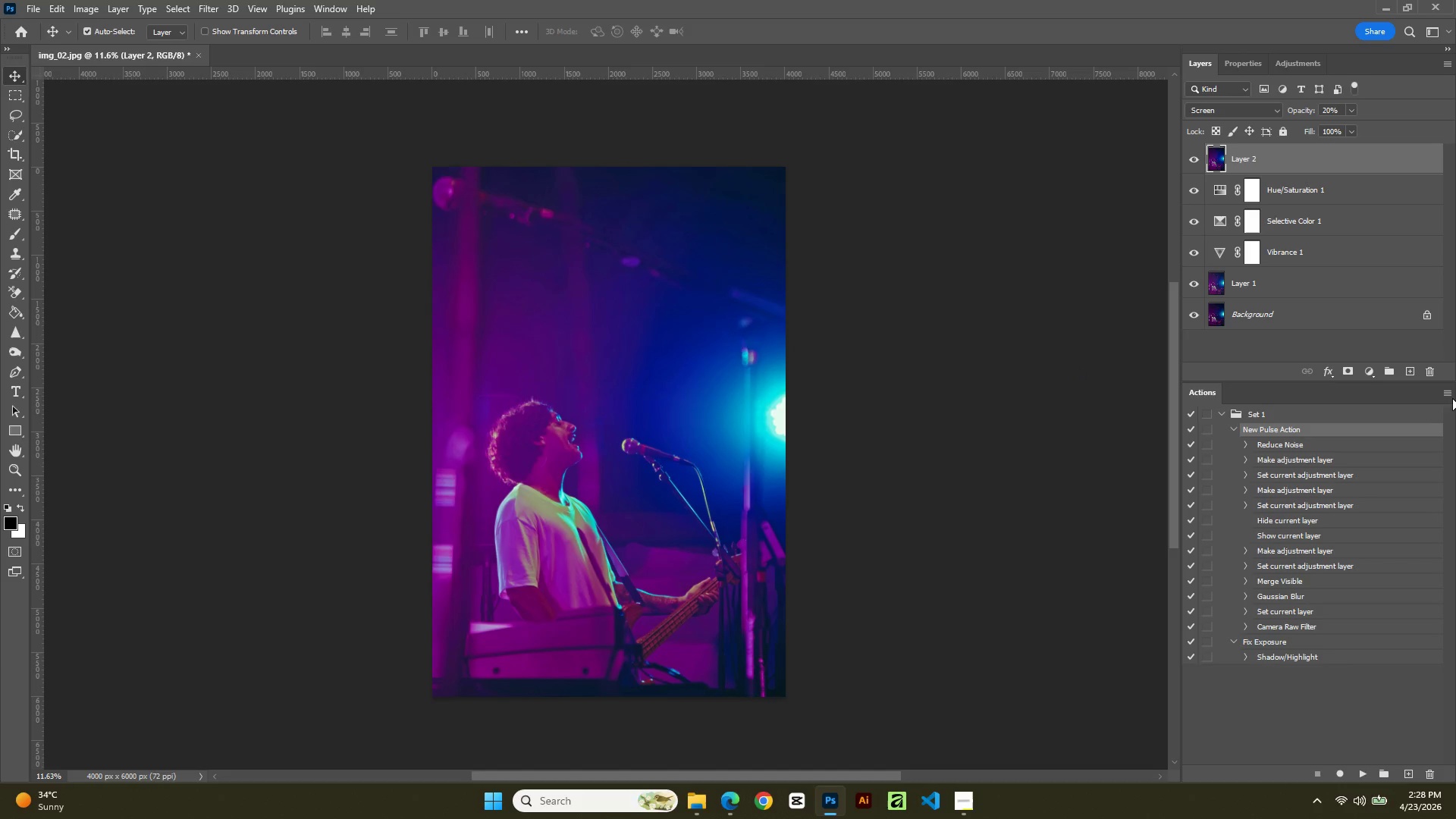 
left_click([1444, 397])
 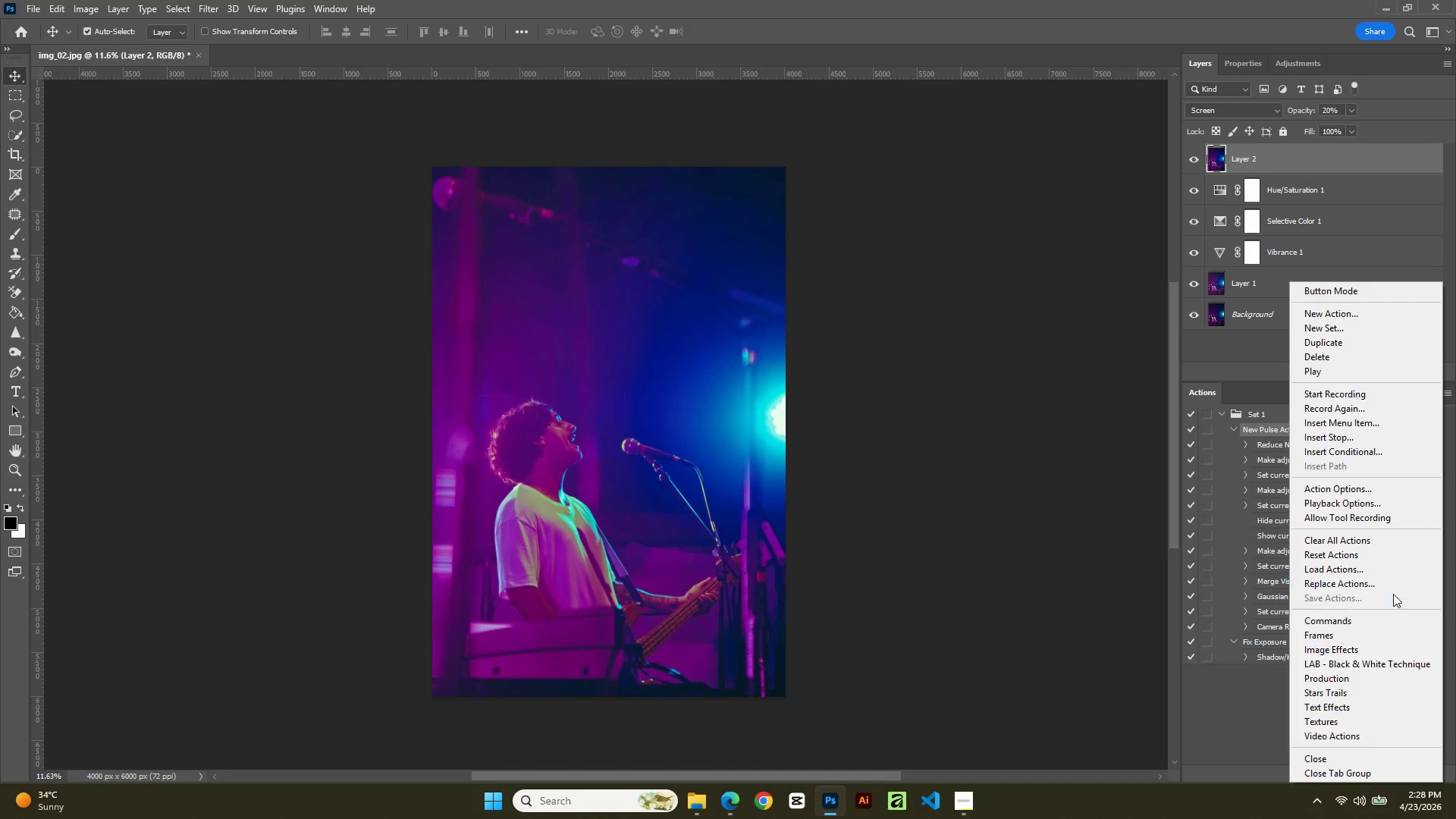 
left_click([1336, 601])
 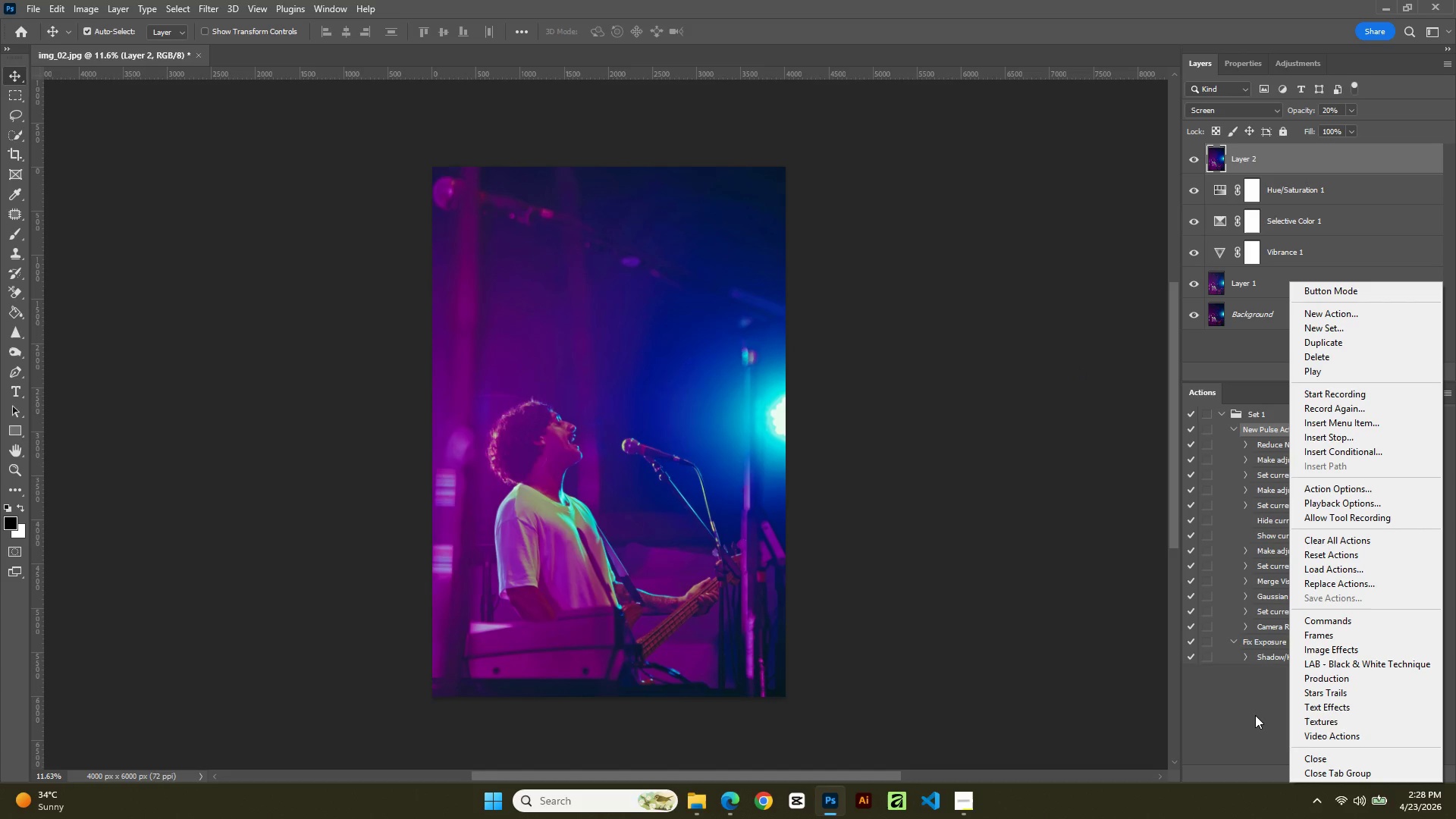 
left_click([1254, 712])
 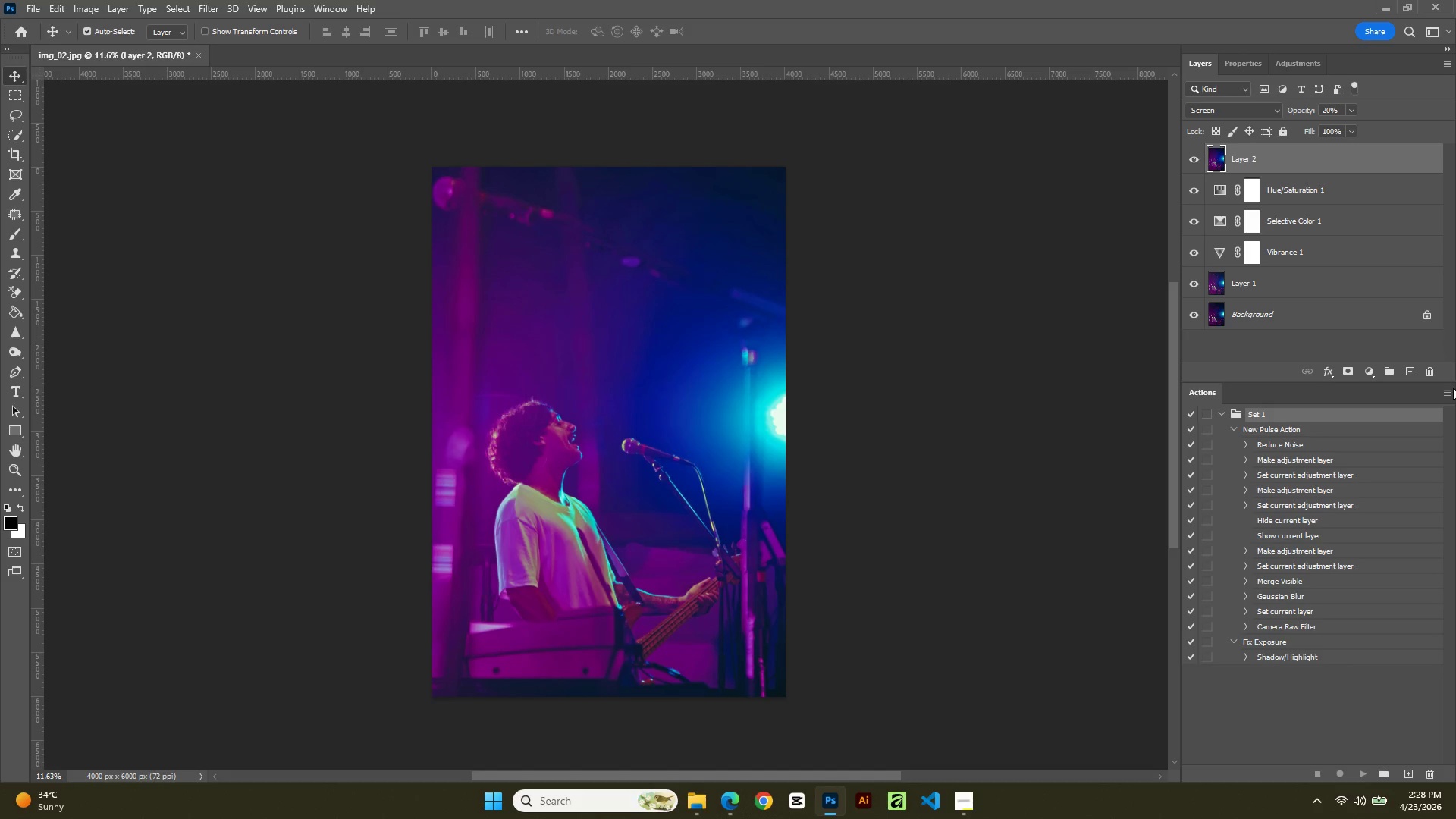 
left_click([1451, 388])
 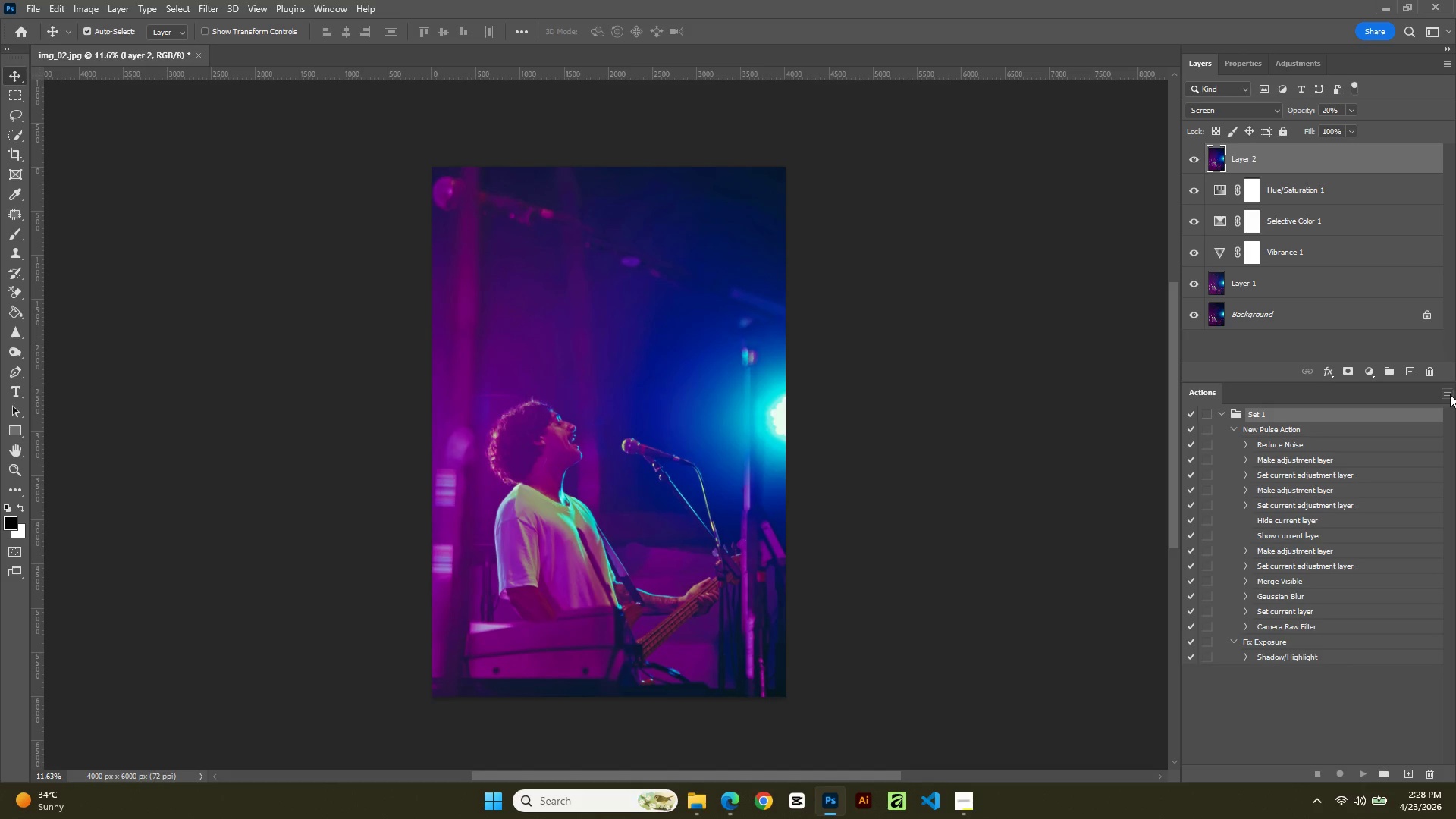 
left_click([1450, 395])
 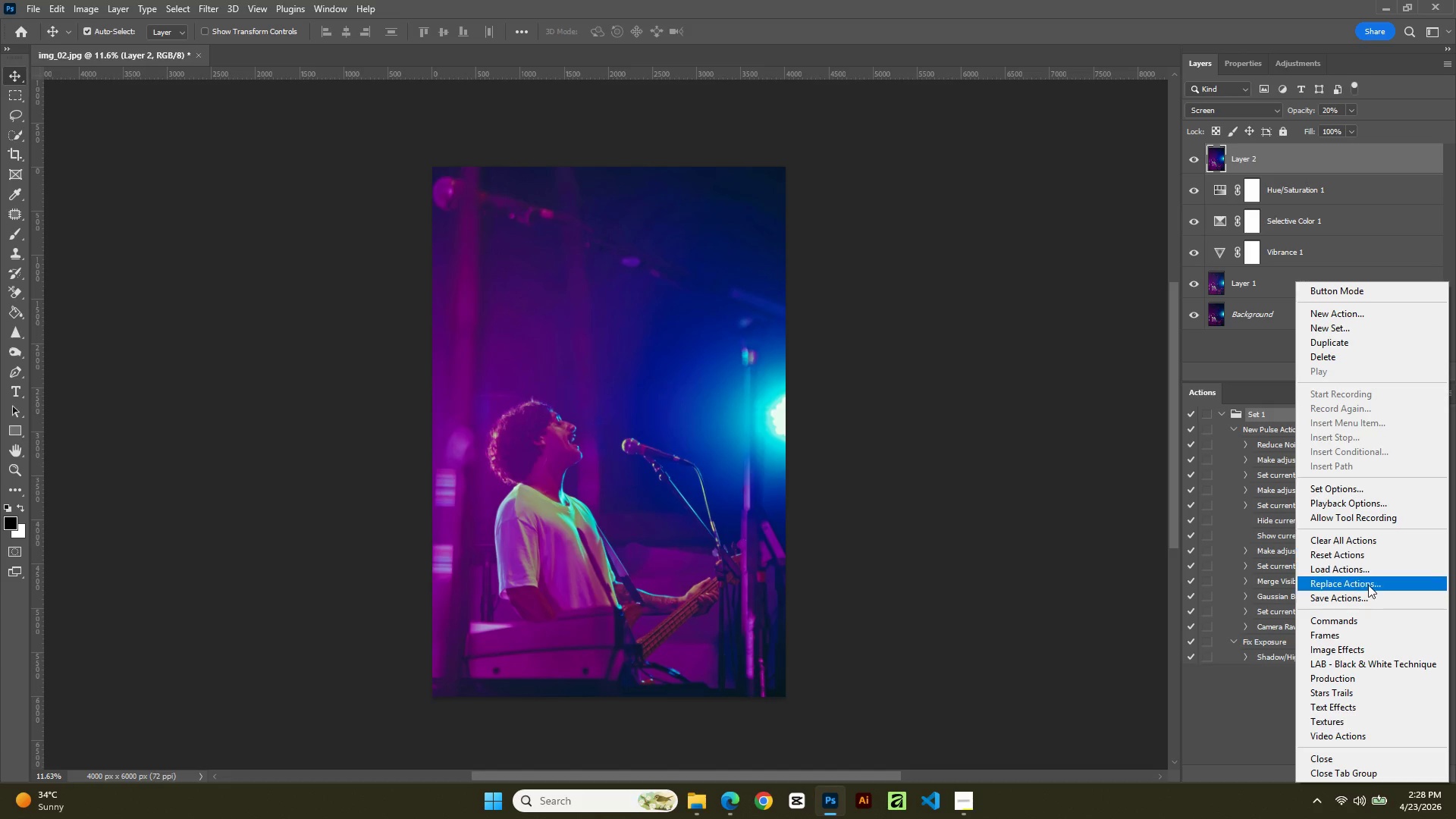 
left_click([1363, 593])
 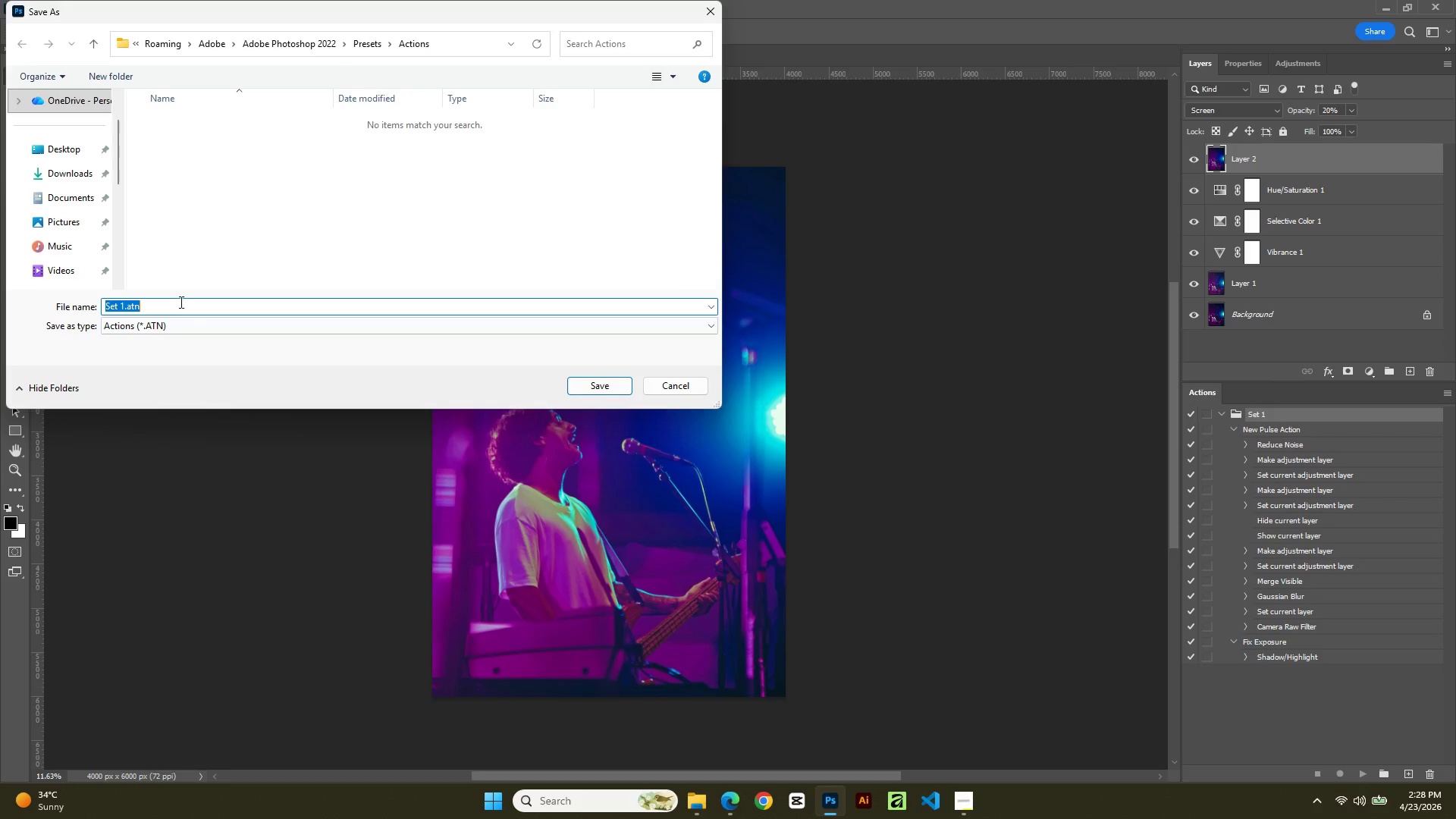 
left_click([190, 307])
 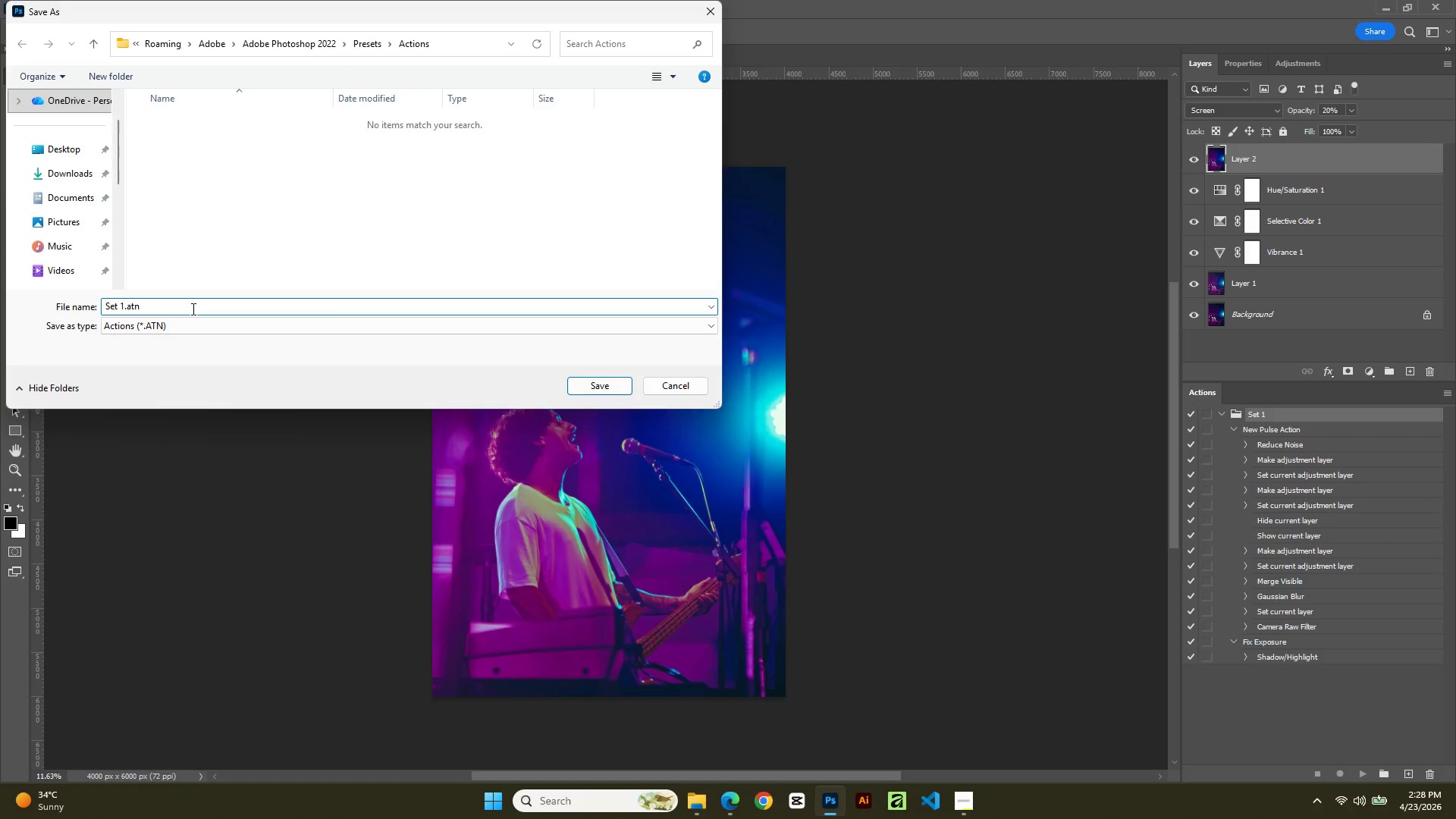 
key(ArrowLeft)
 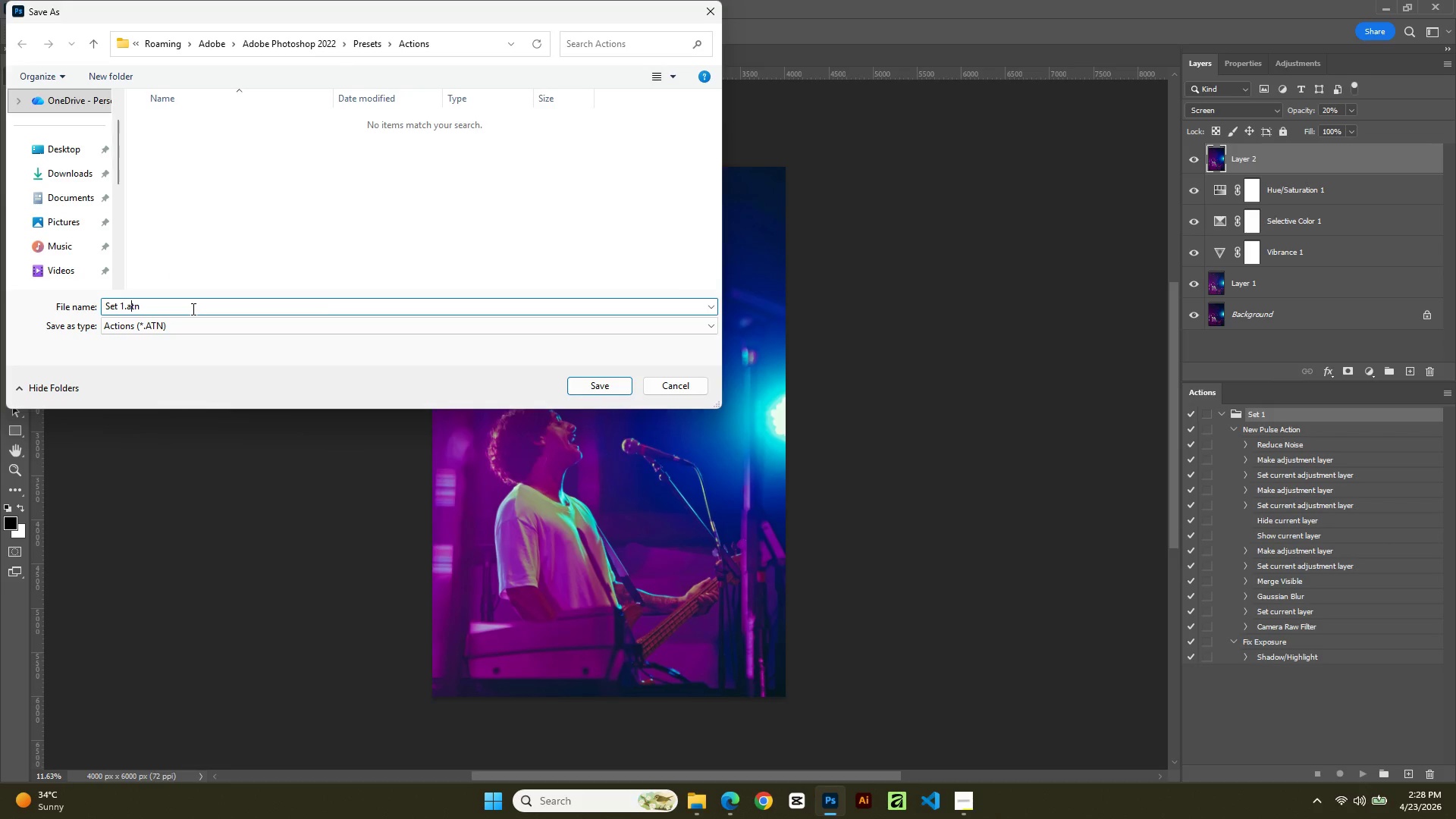 
key(ArrowLeft)
 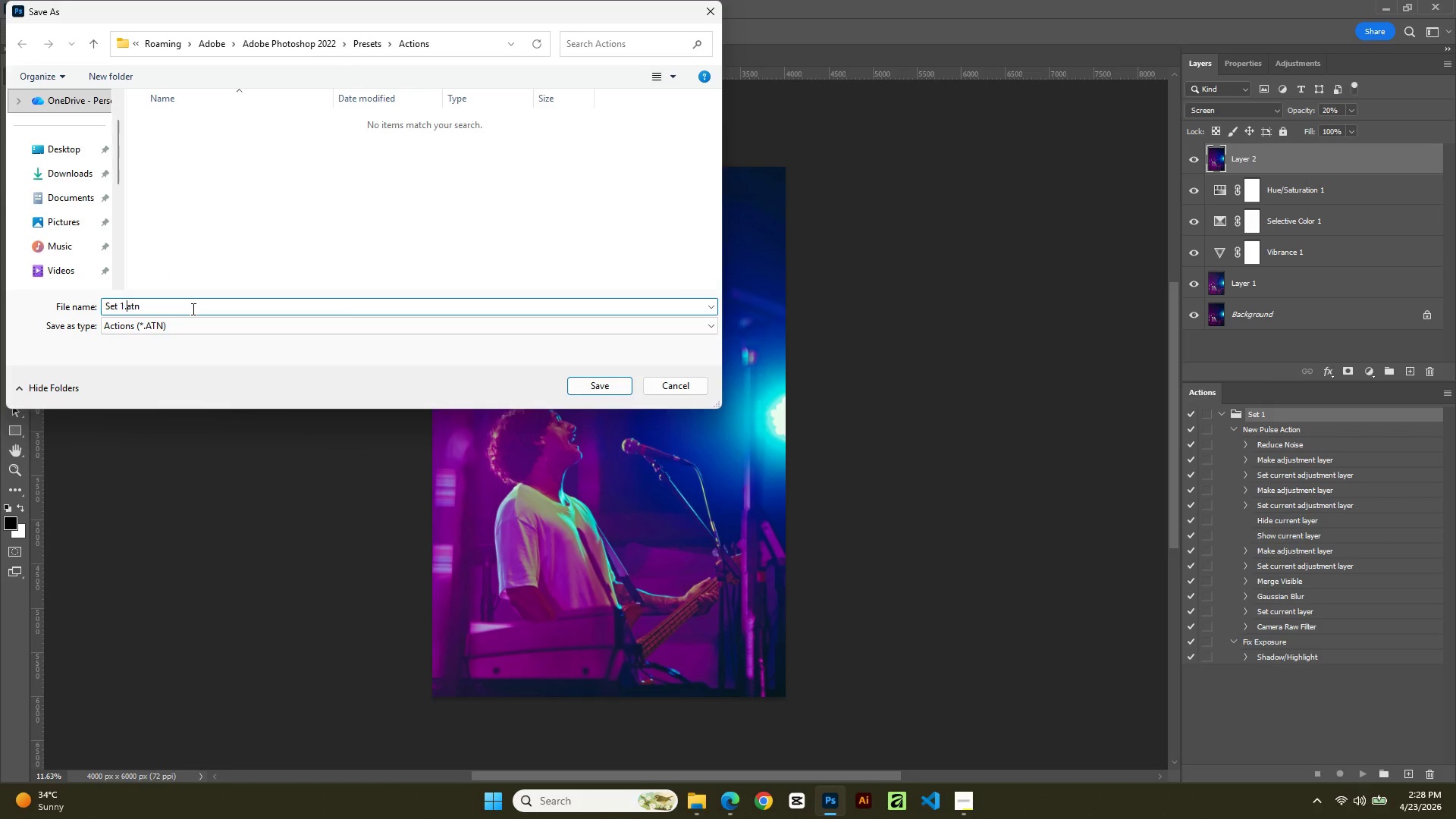 
key(ArrowLeft)
 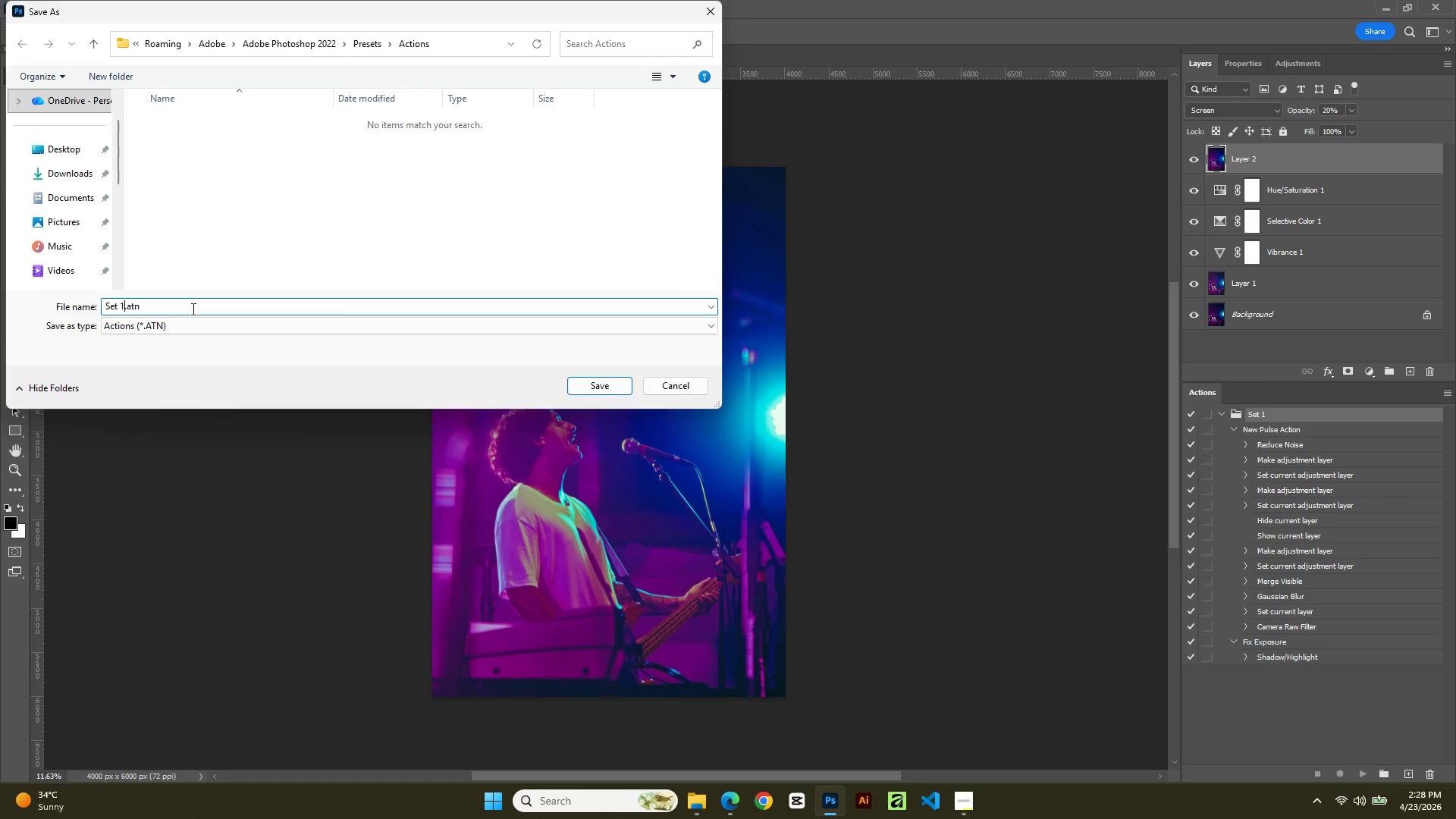 
key(ArrowLeft)
 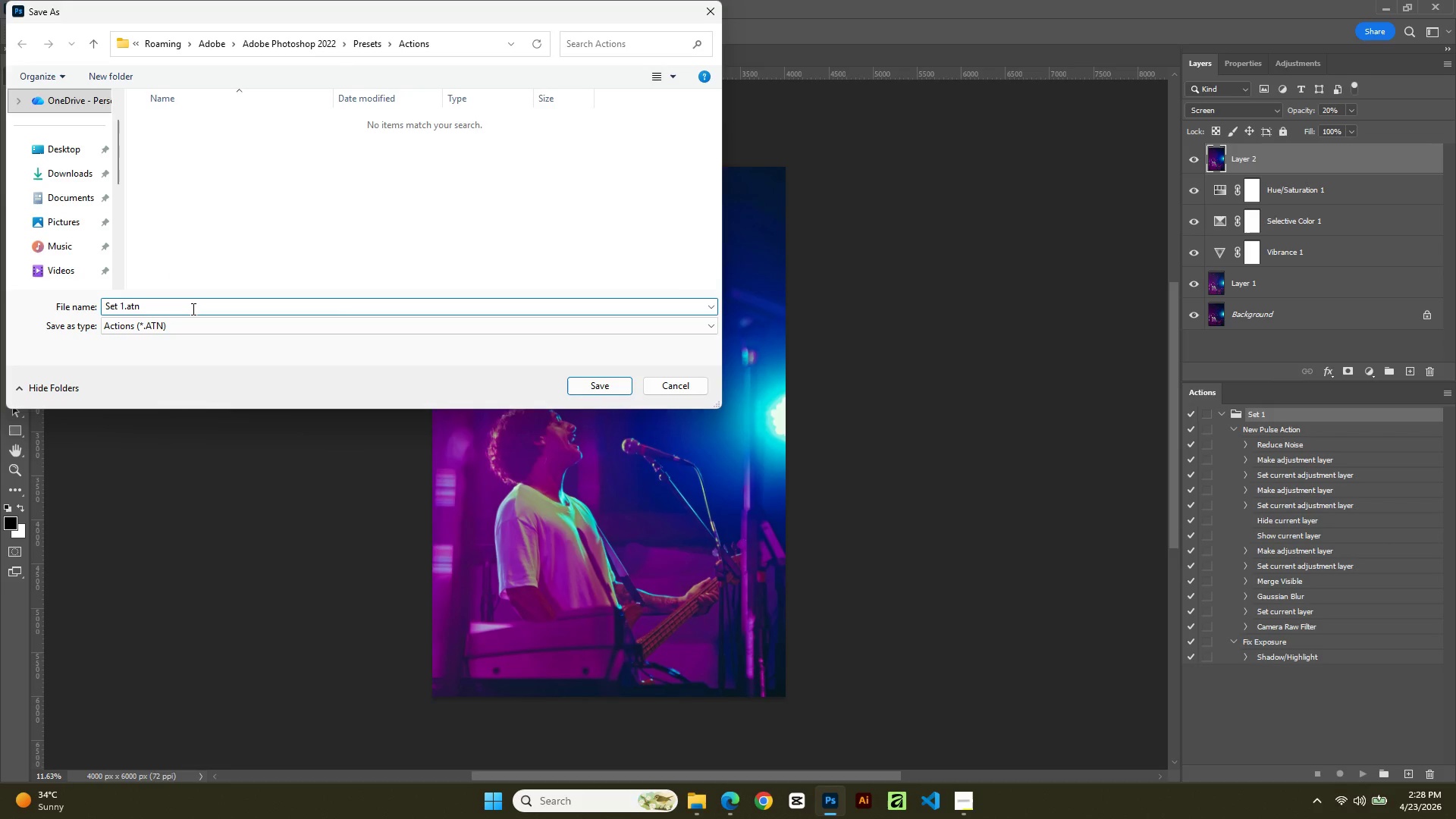 
key(Backspace)
 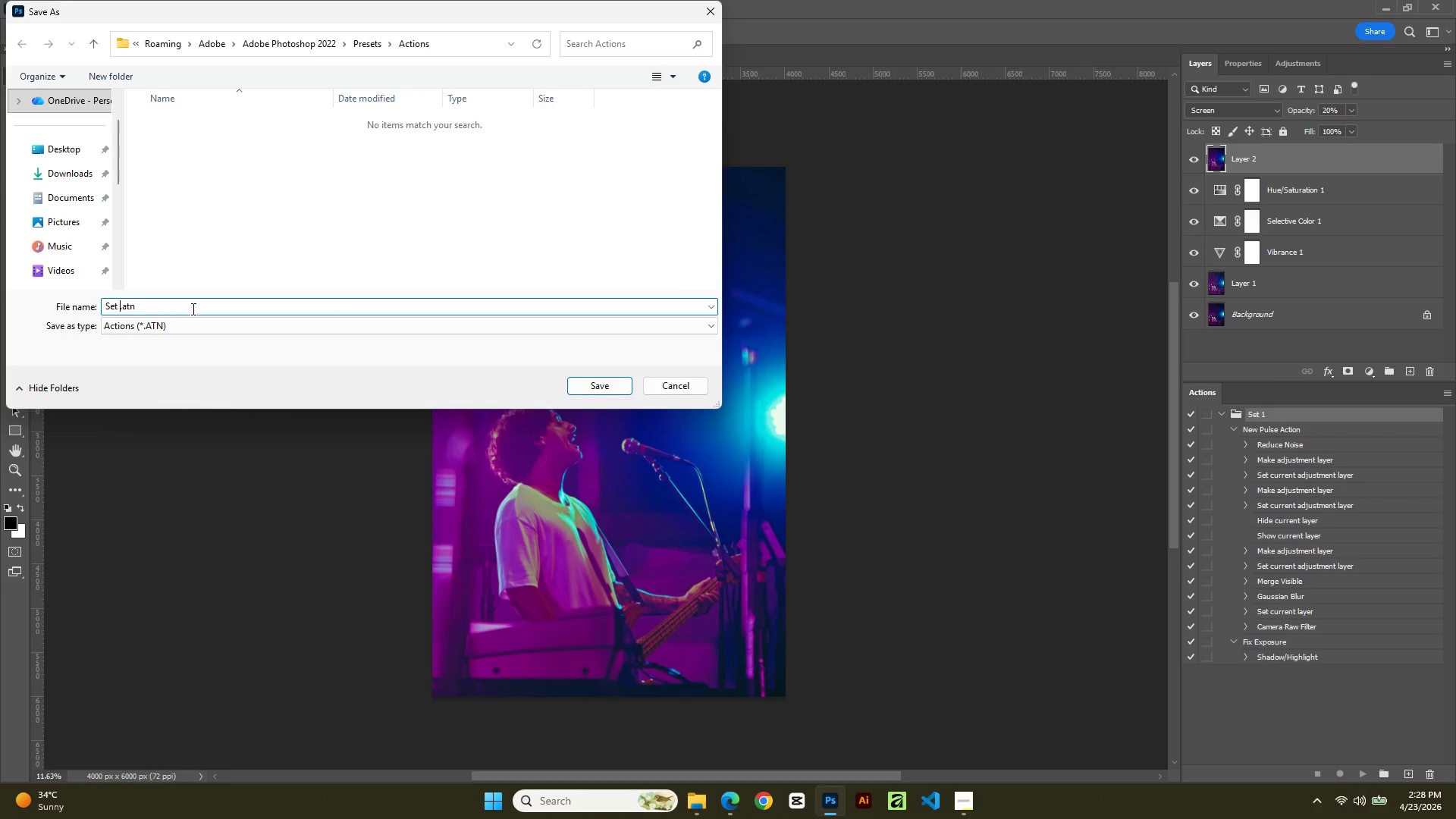 
key(Backspace)
 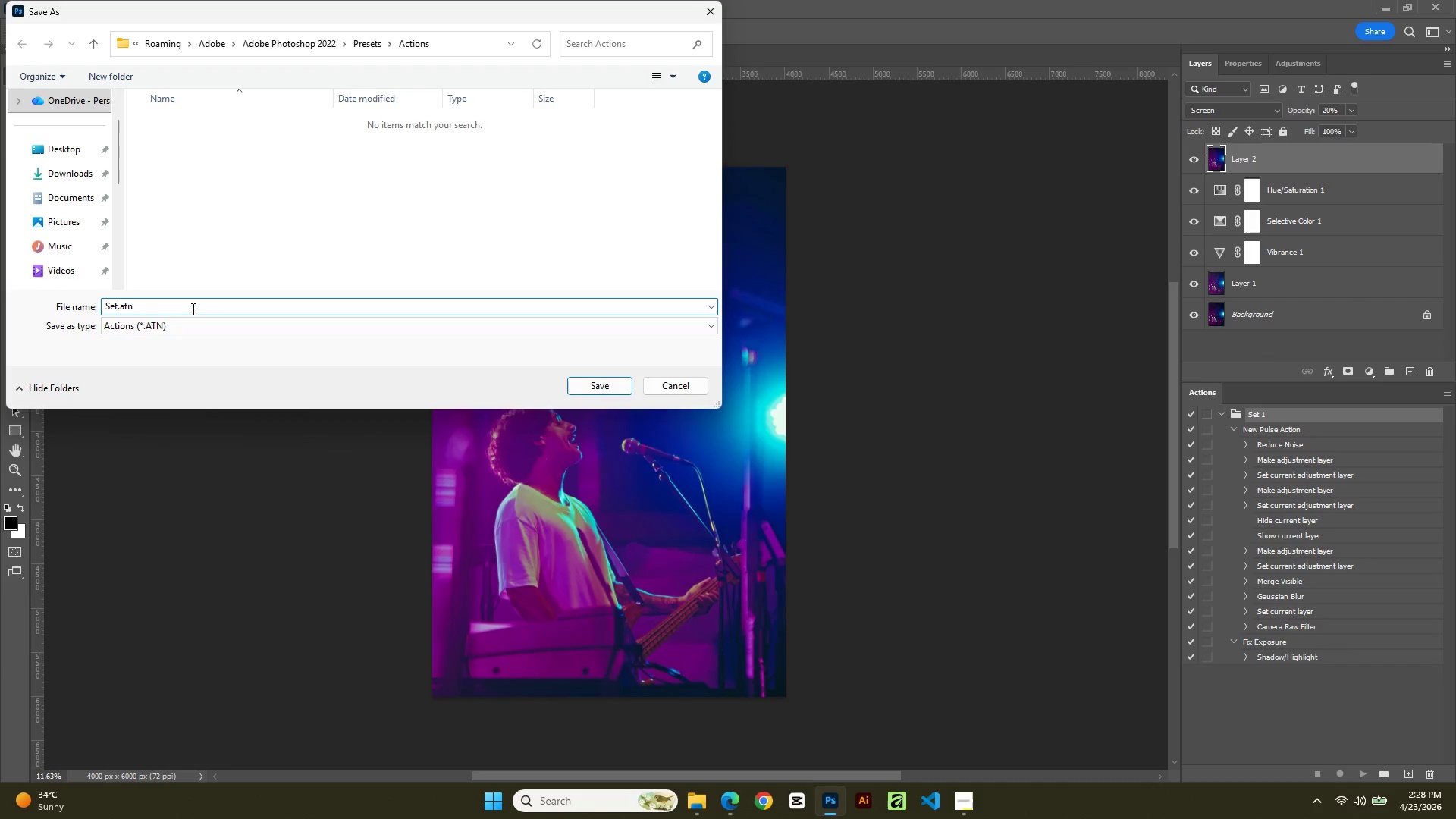 
key(Backspace)
 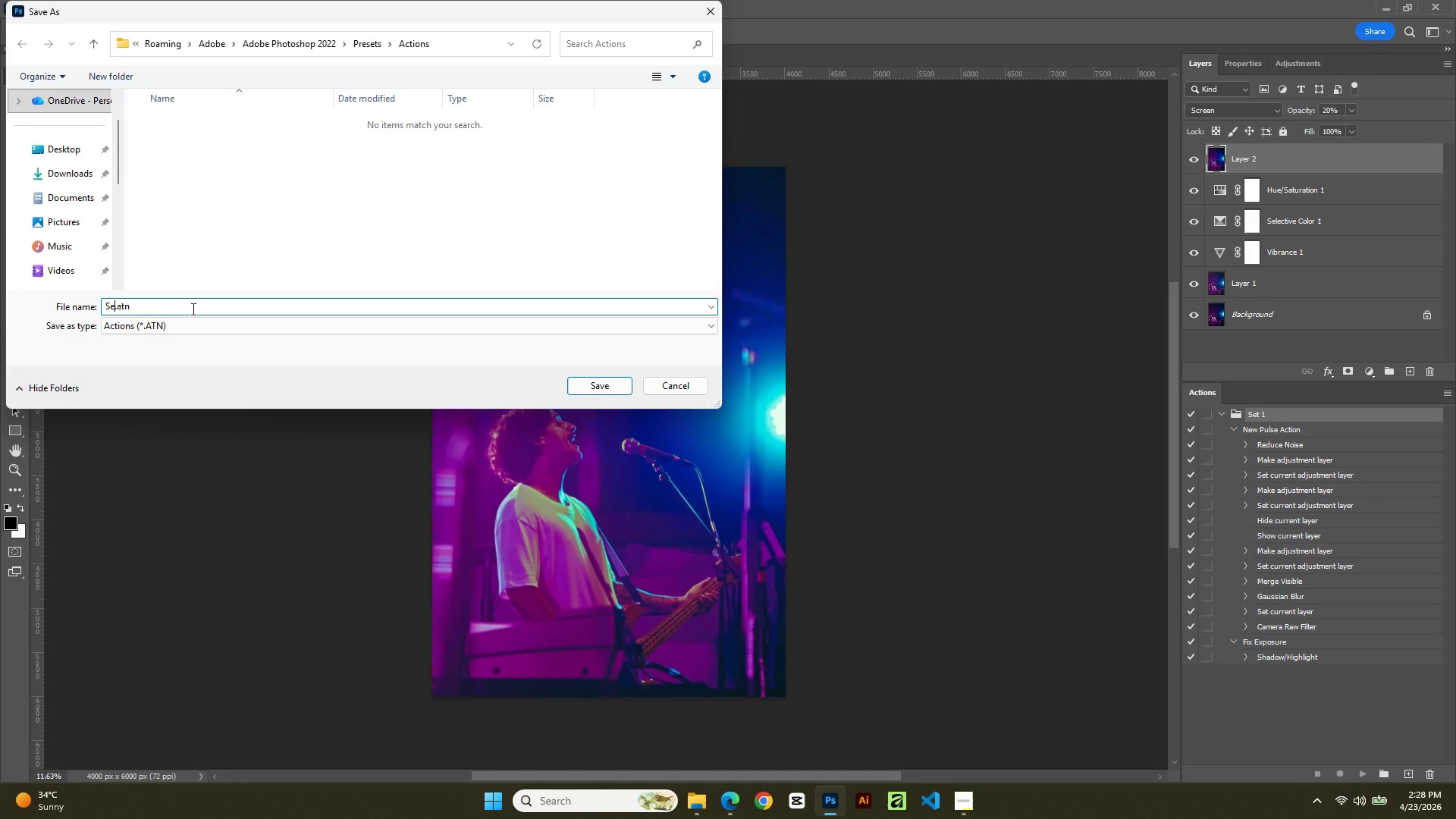 
key(Backspace)
 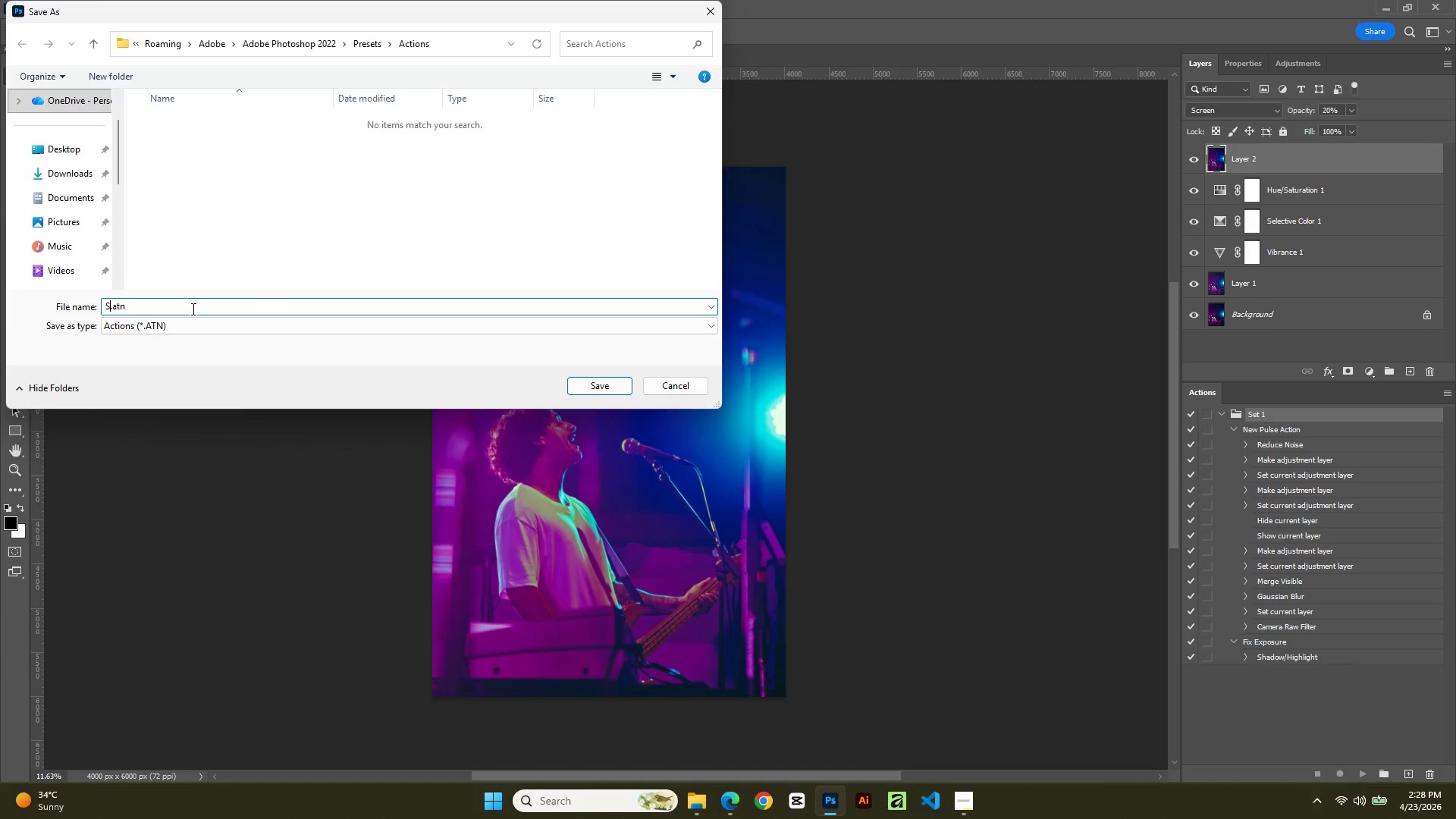 
key(Backspace)
 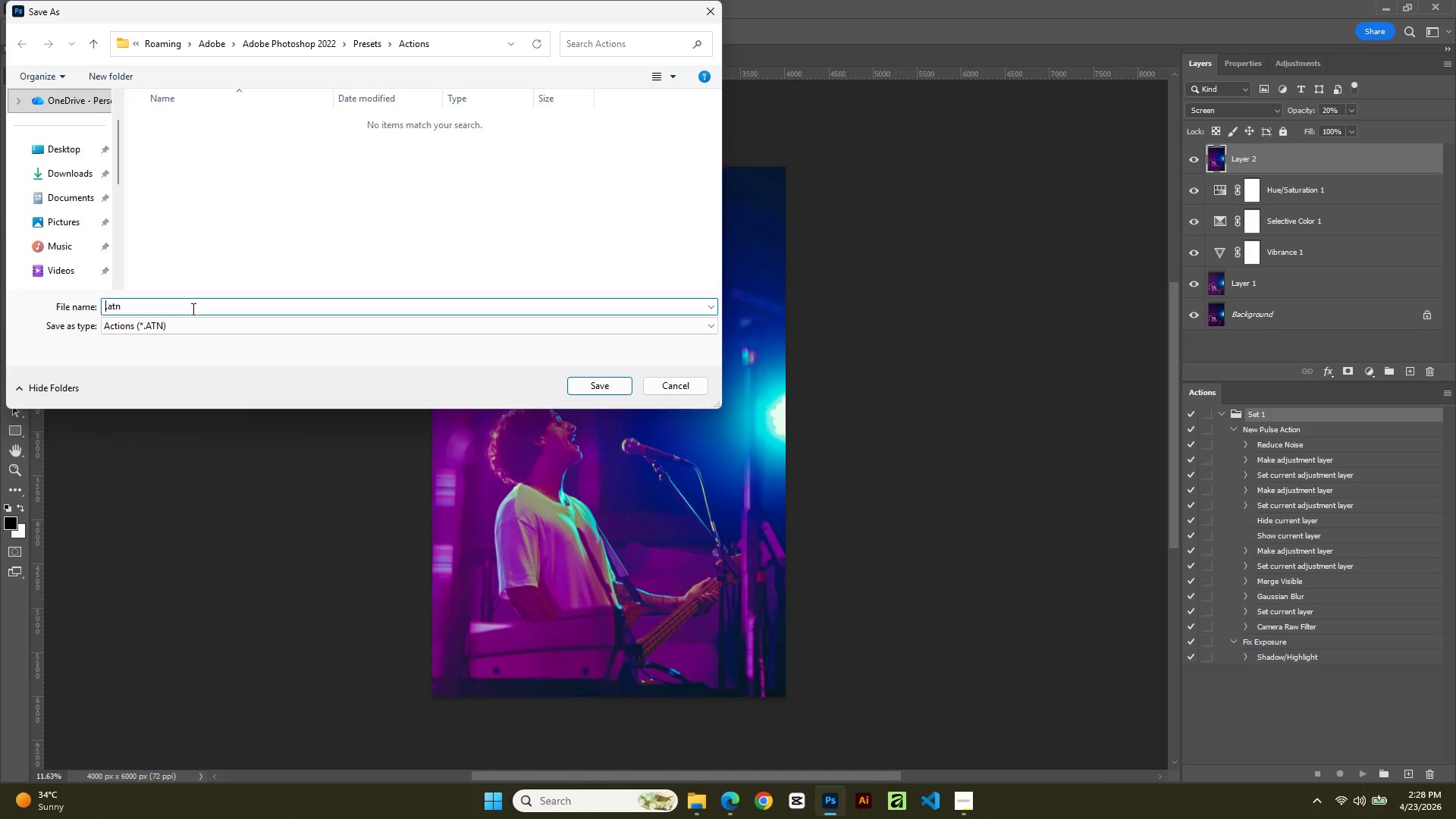 
key(Backspace)
 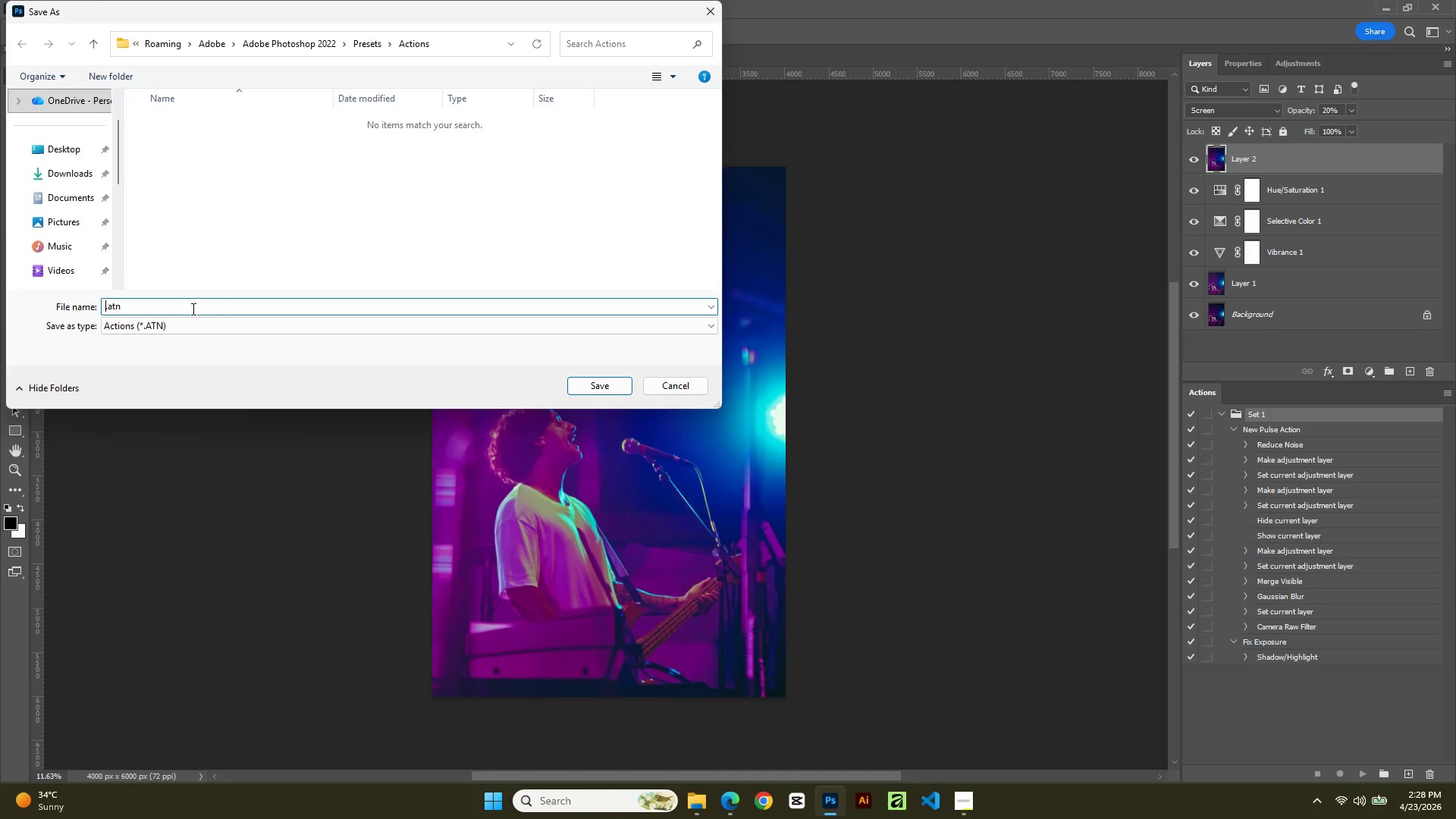 
key(Shift+N)
 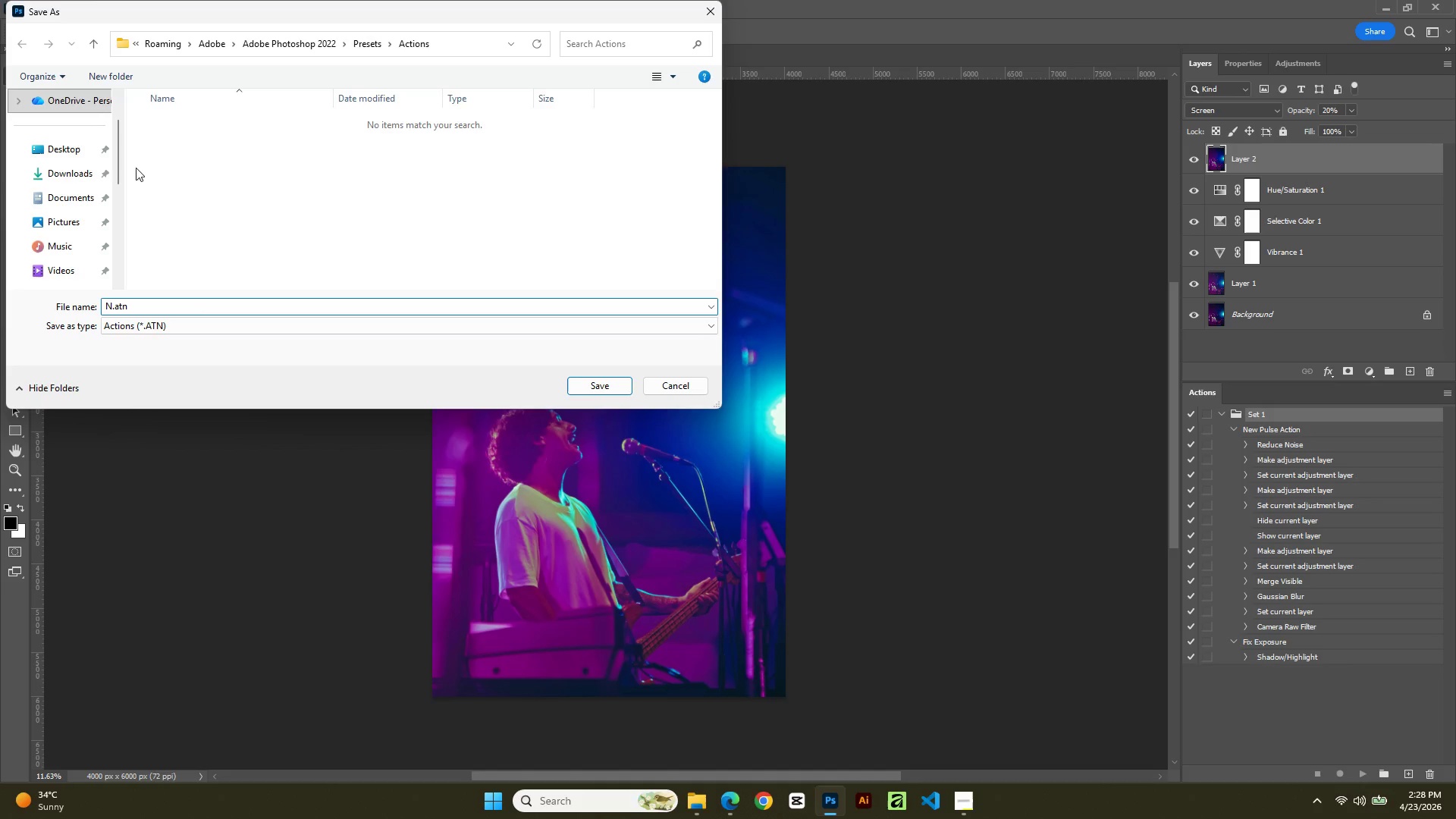 
left_click([91, 171])
 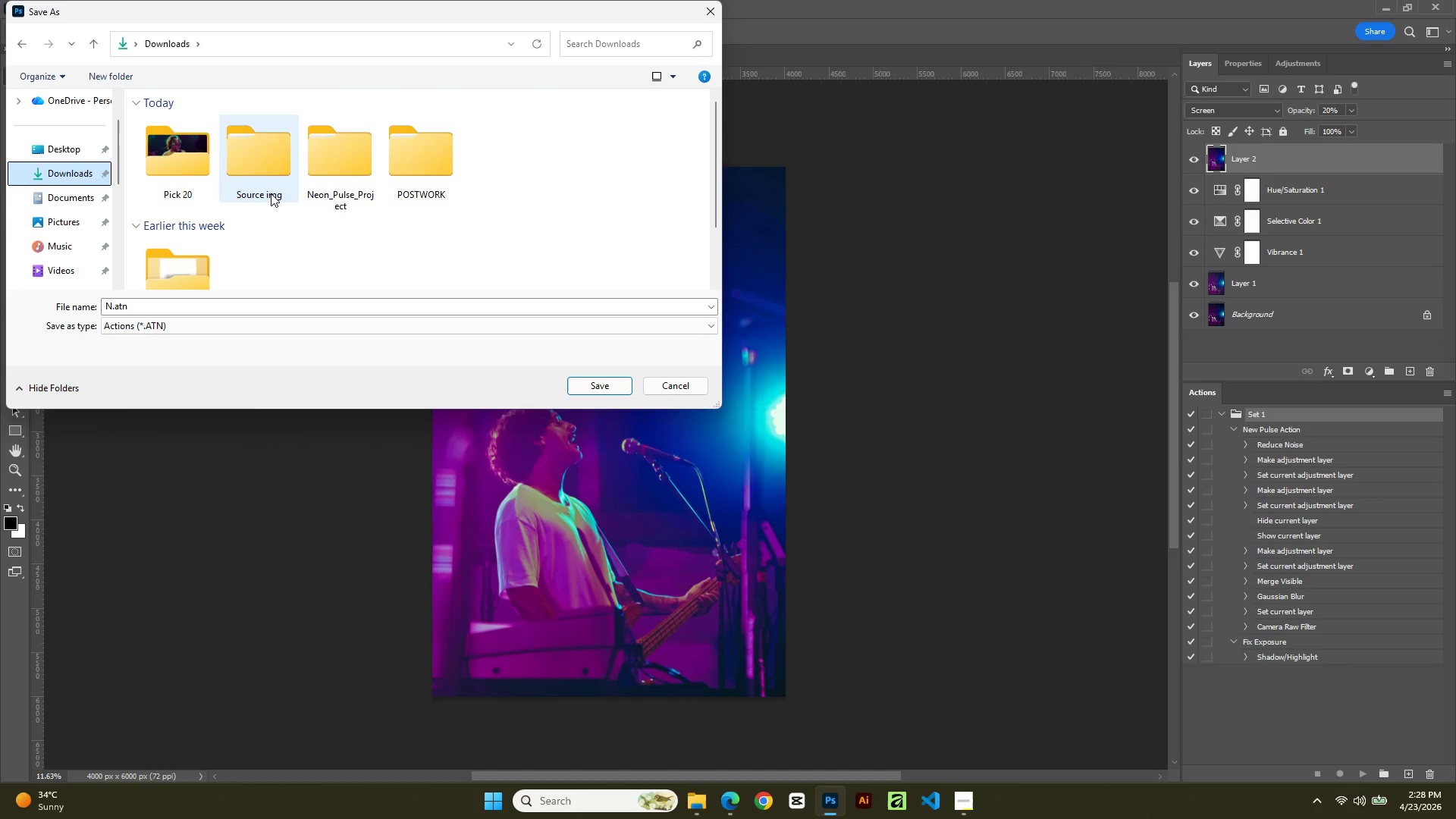 
left_click([524, 172])
 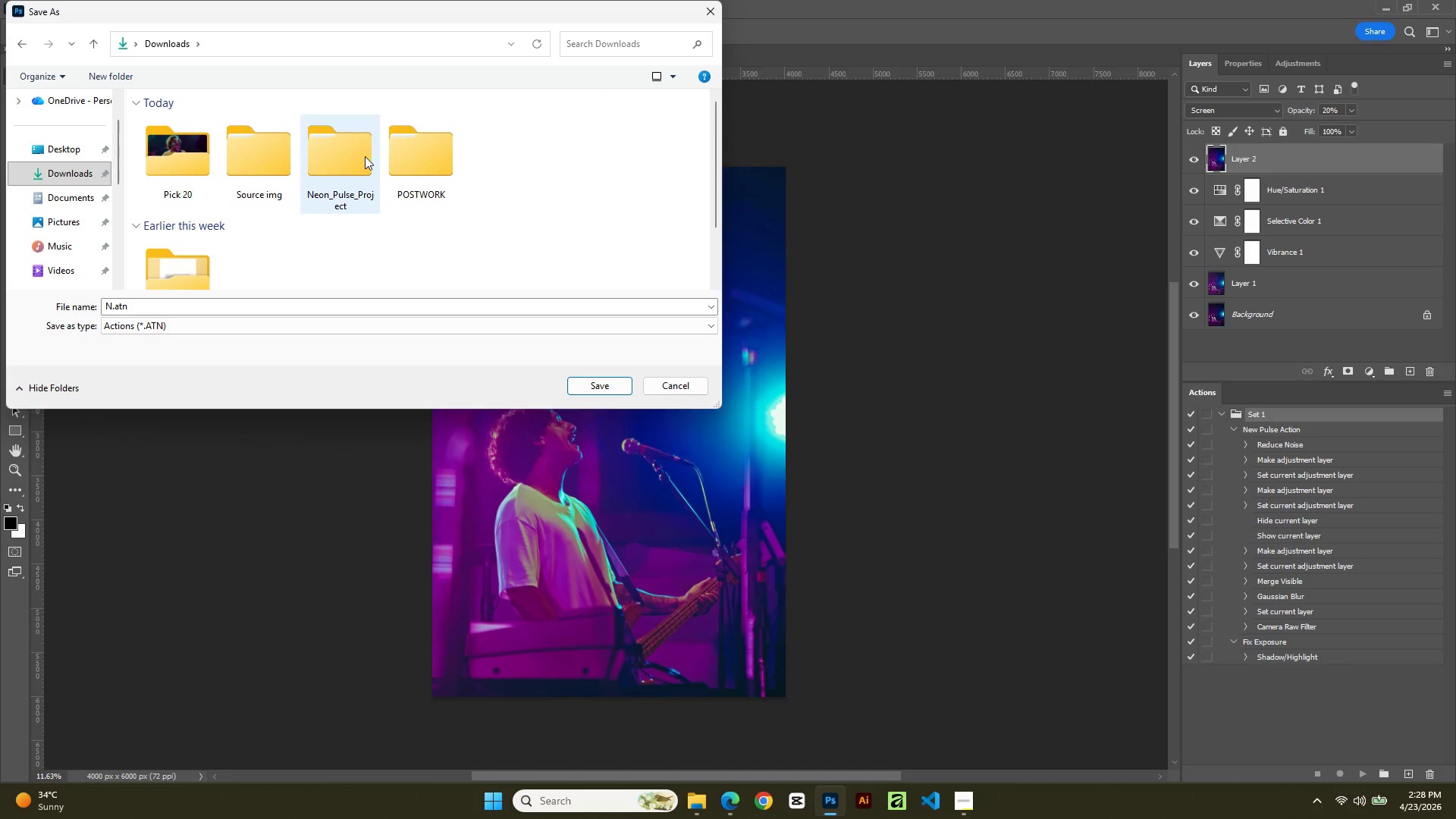 
double_click([362, 156])
 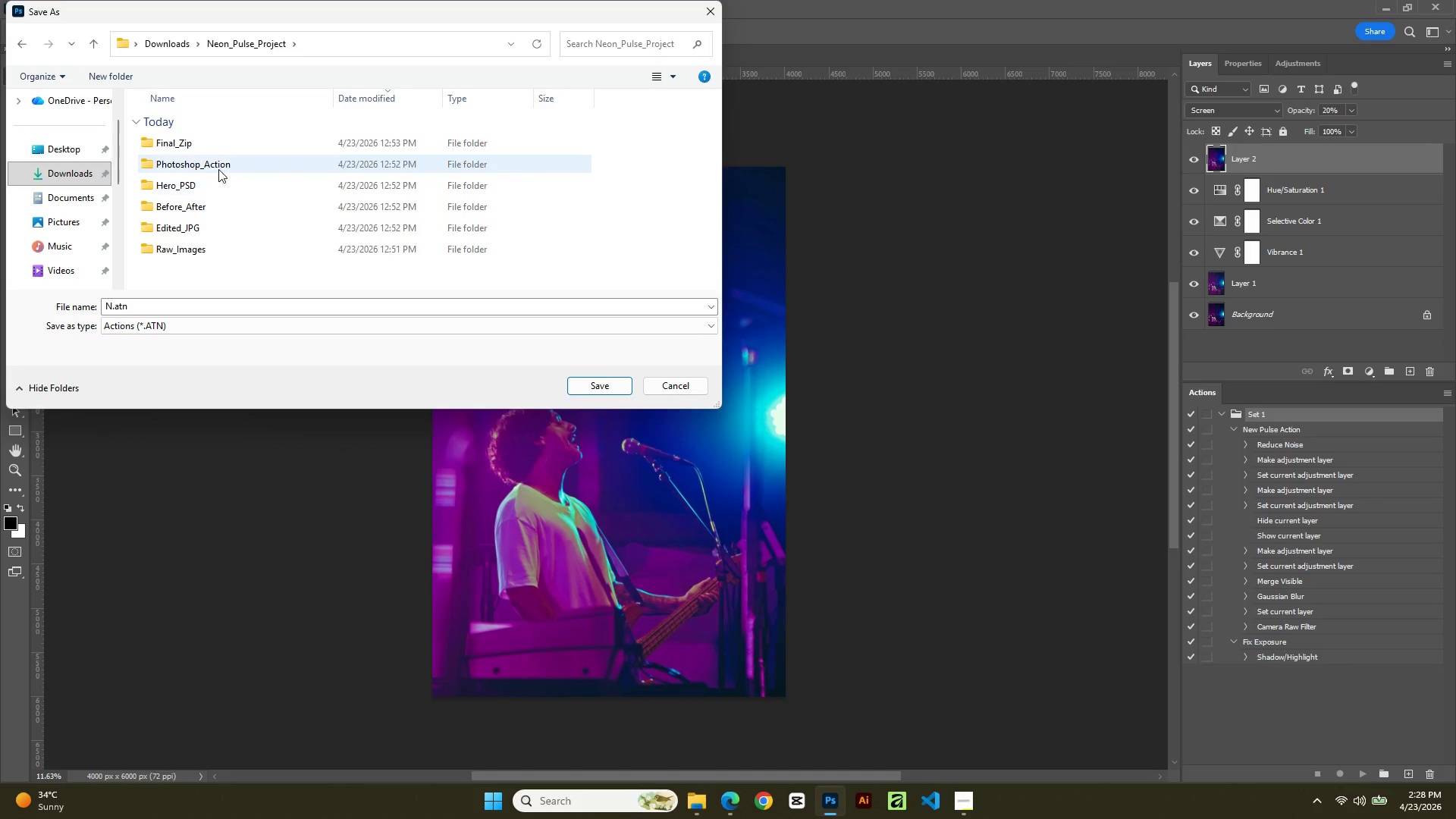 
double_click([214, 160])
 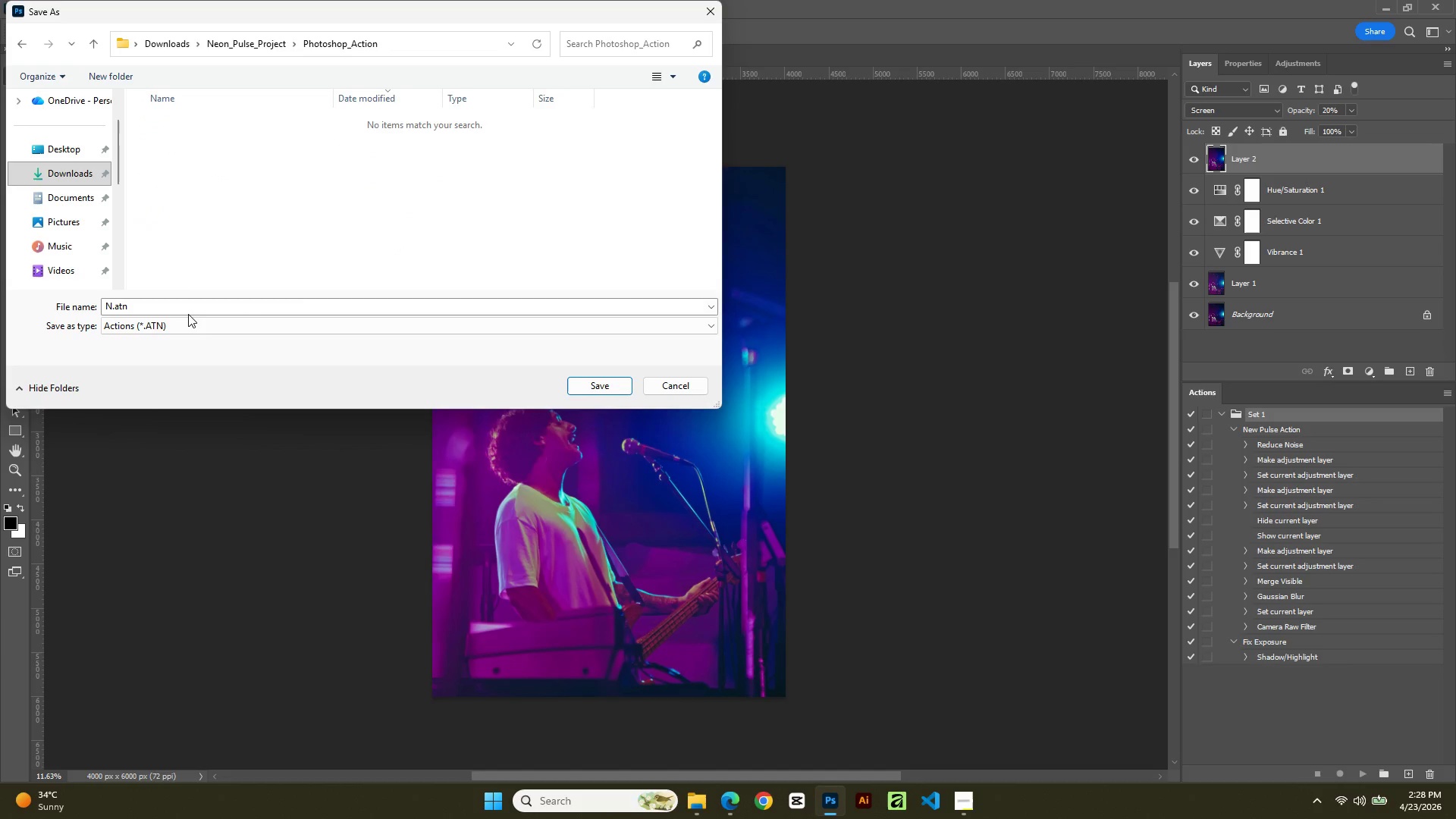 
left_click([185, 308])
 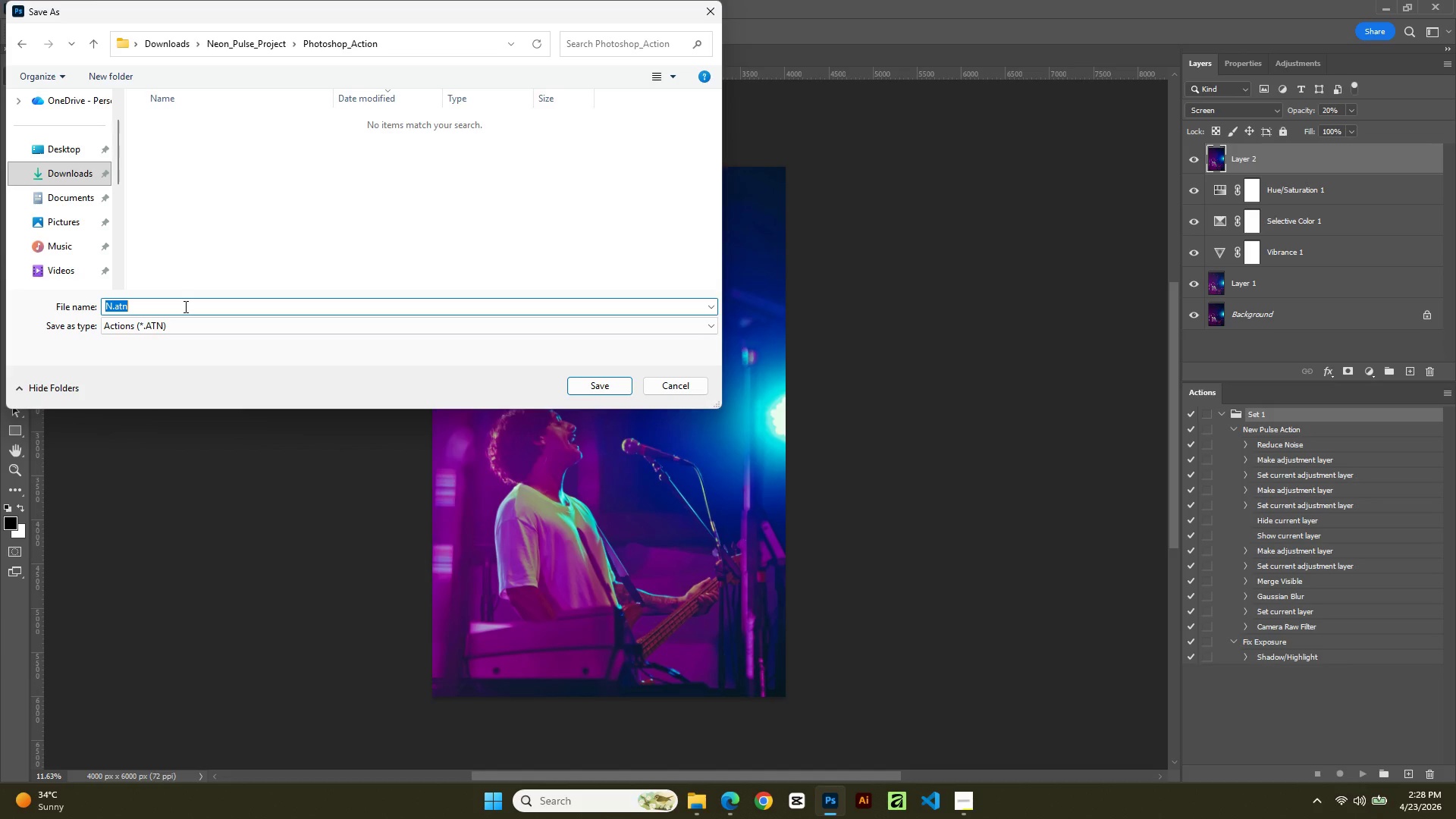 
key(ArrowLeft)
 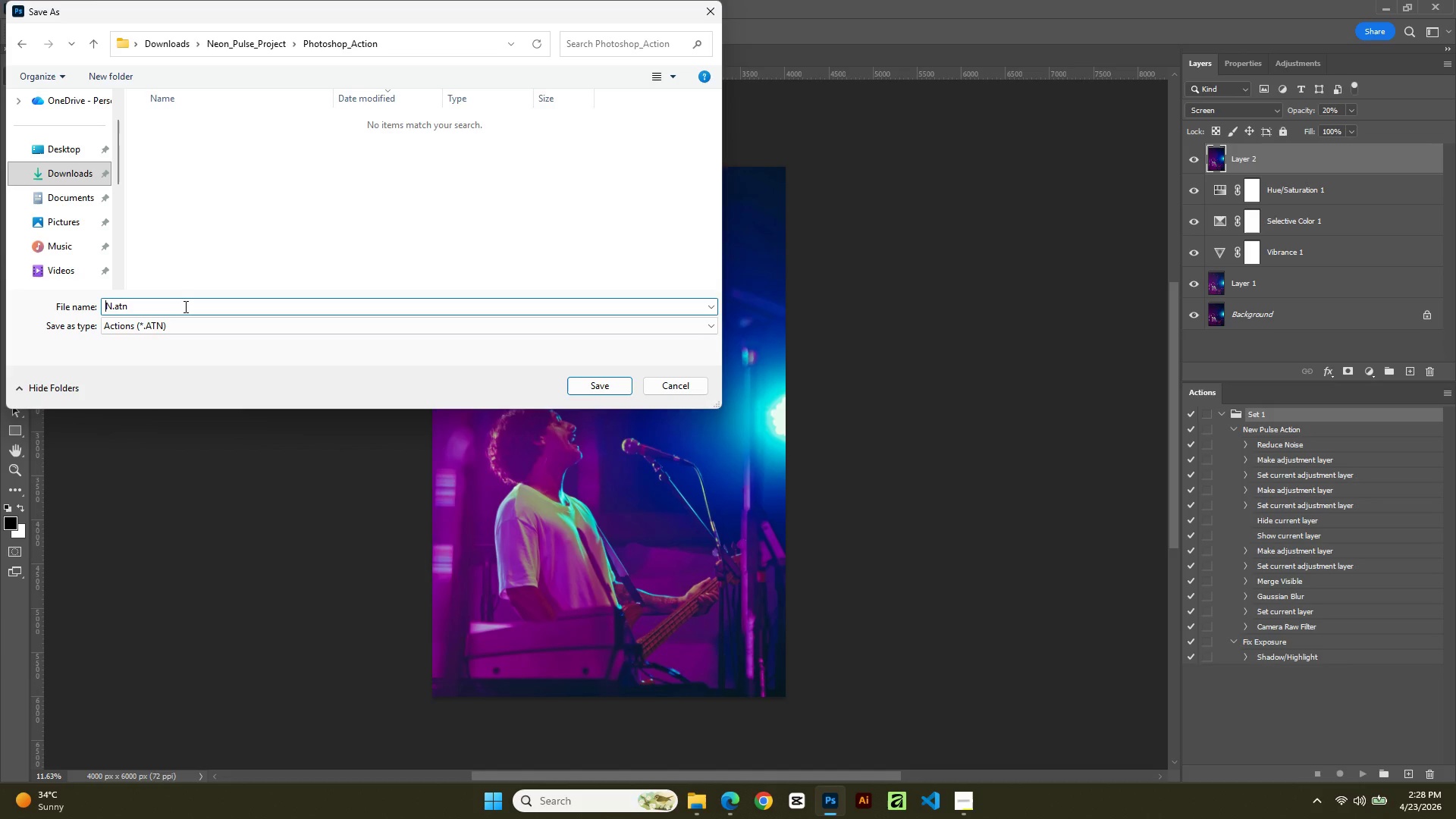 
key(ArrowLeft)
 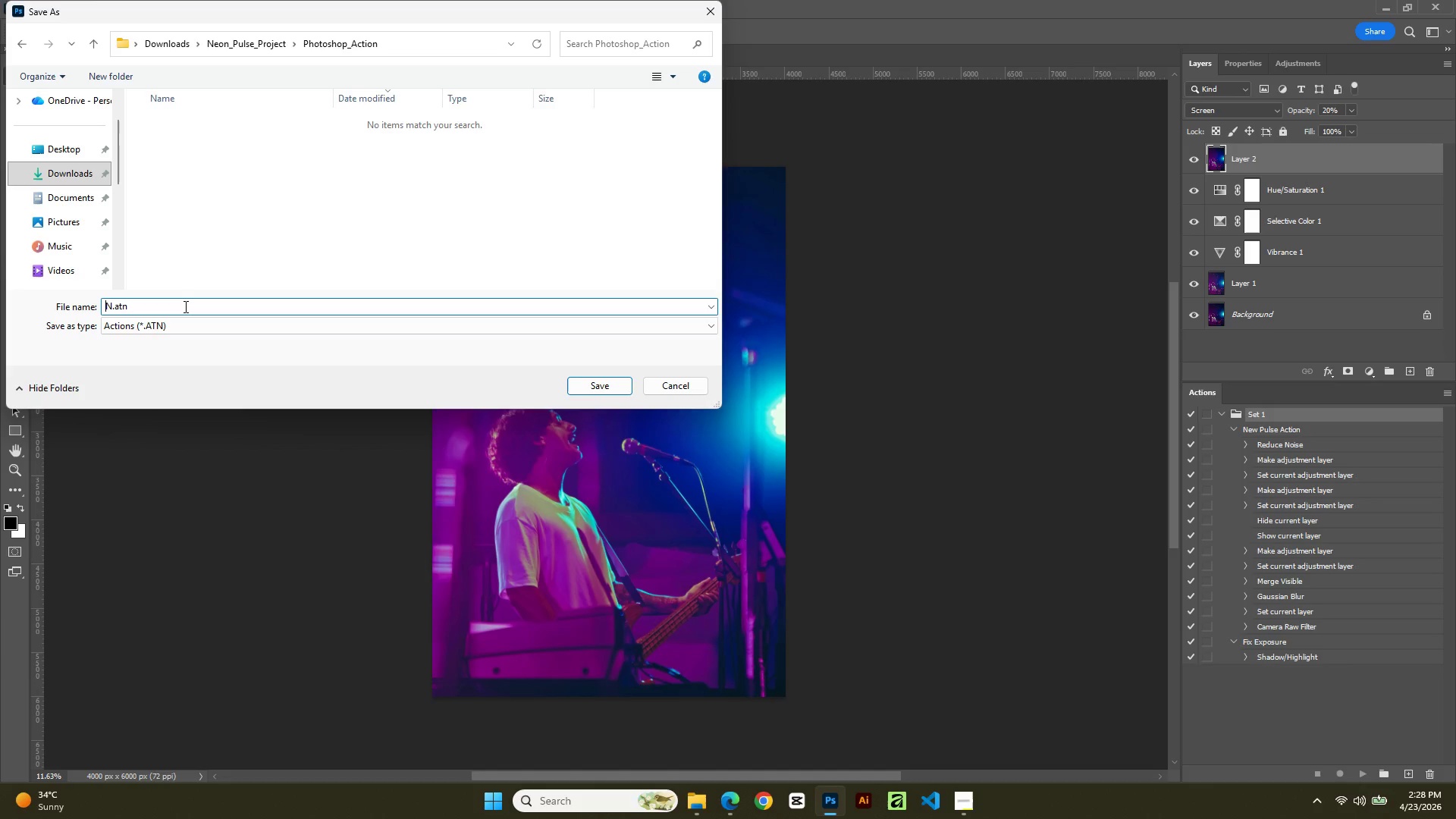 
key(ArrowLeft)
 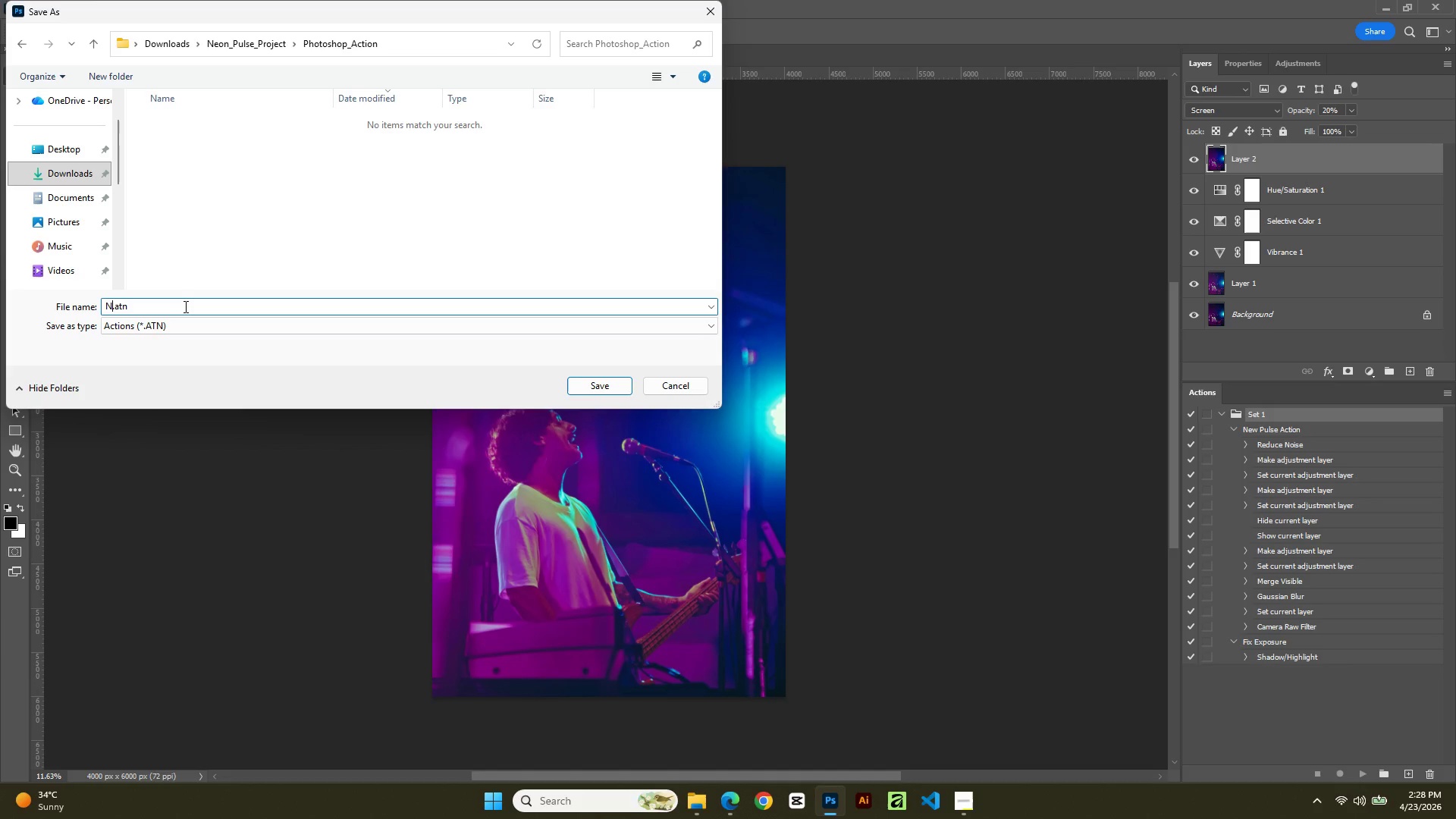 
key(ArrowRight)
 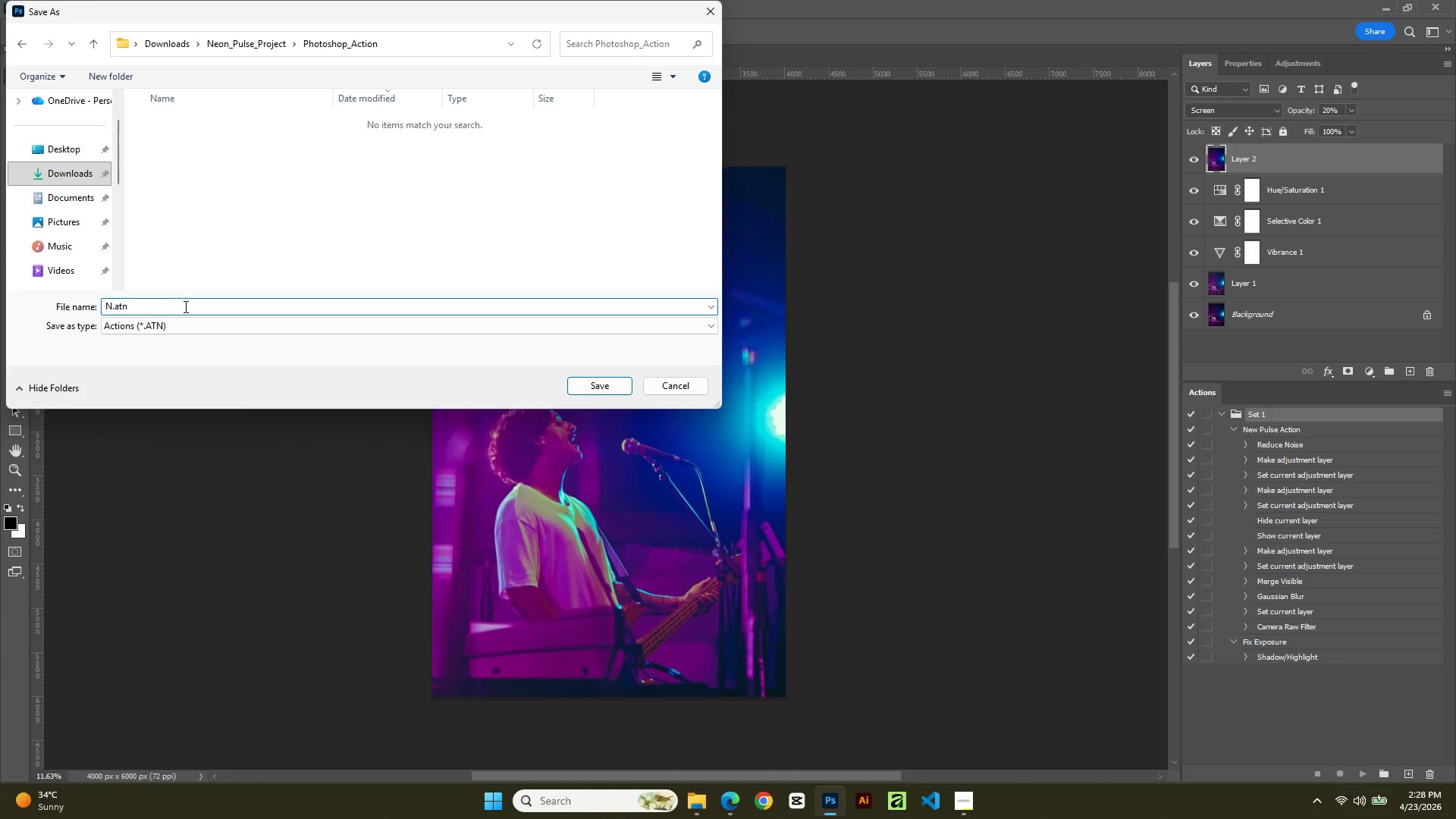 
type(ew P)
key(Backspace)
key(Backspace)
type(_Pulse_Action)
 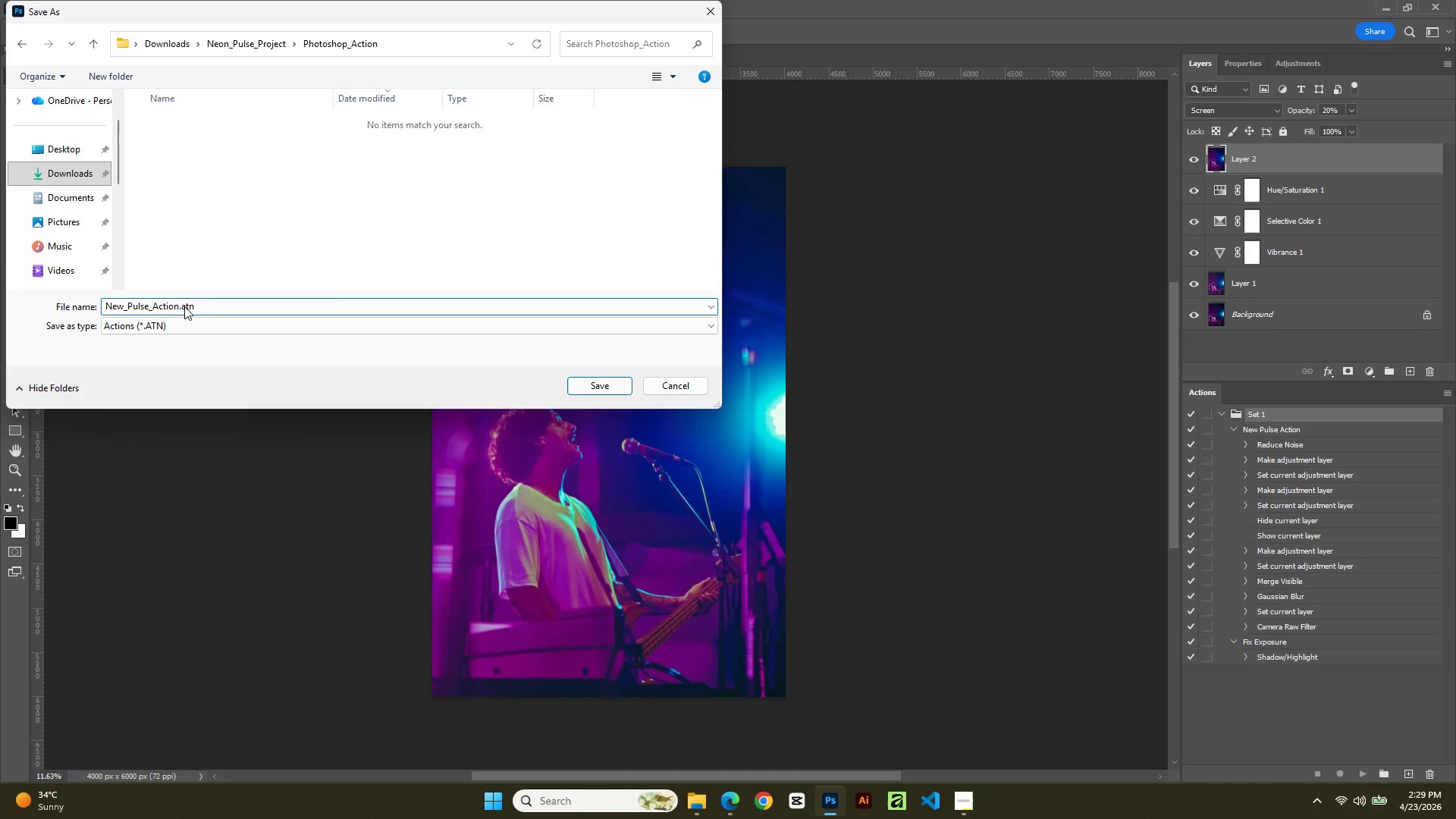 
key(Enter)
 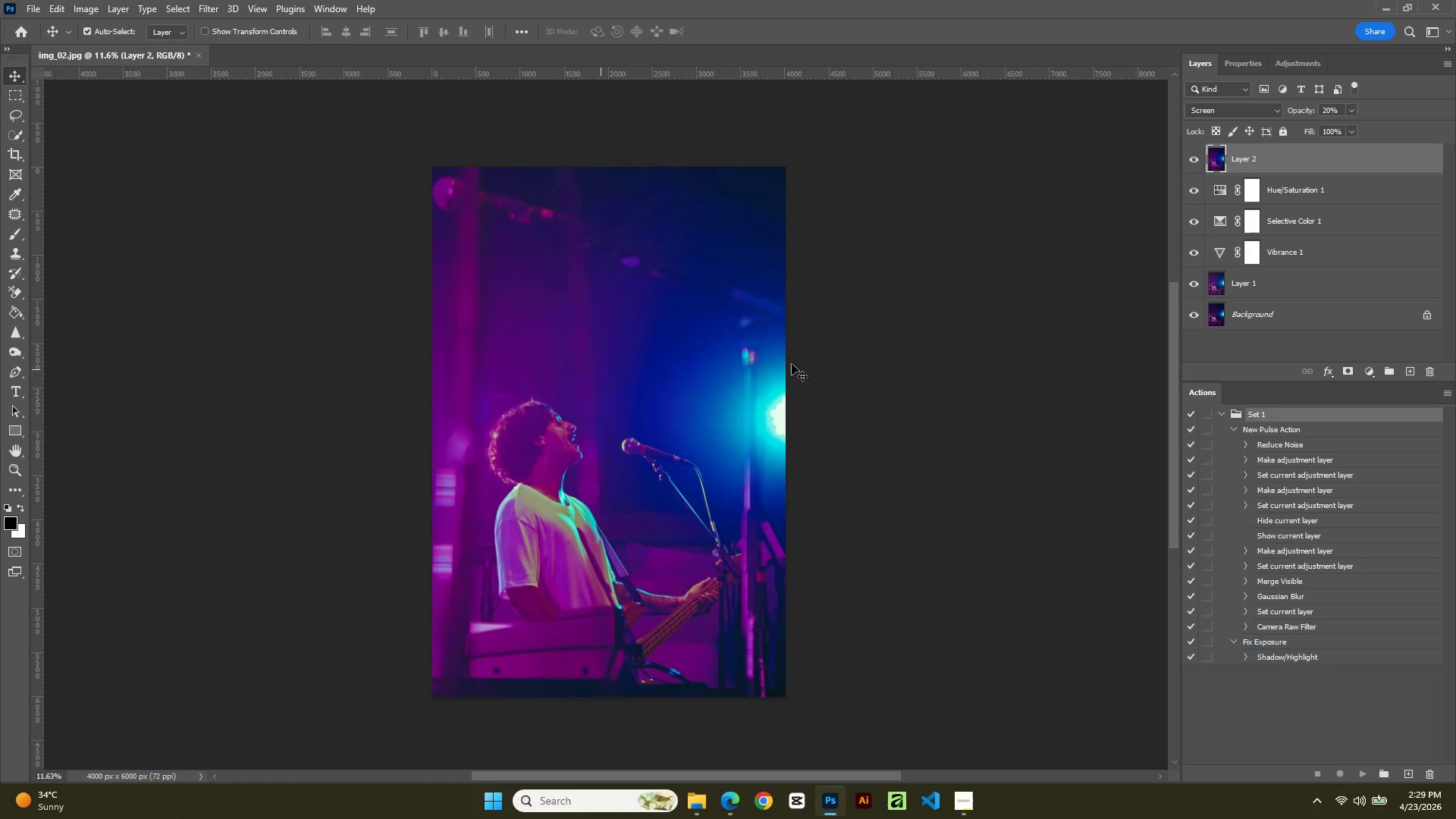 
wait(5.23)
 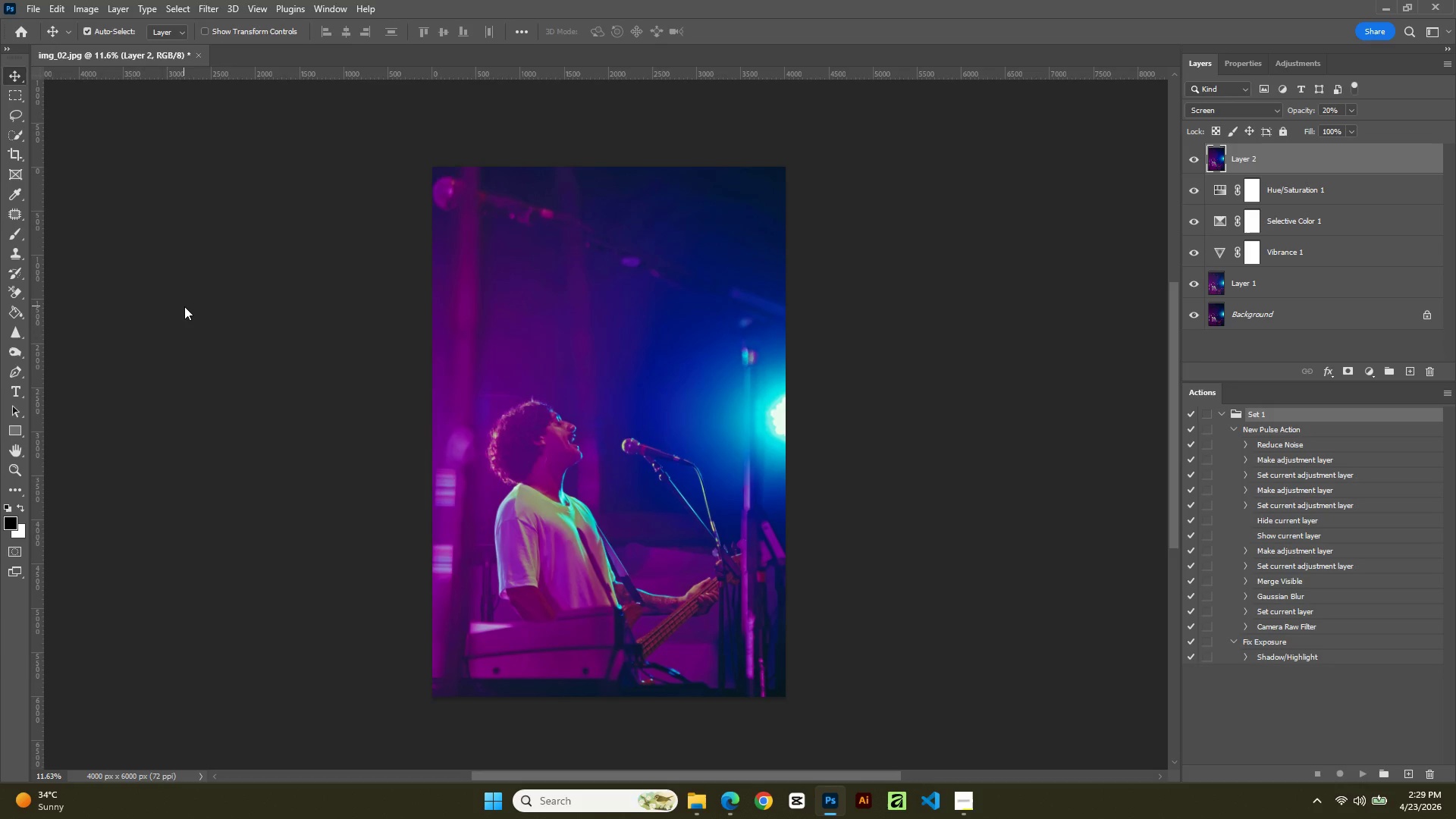 
mouse_move([1363, 328])
 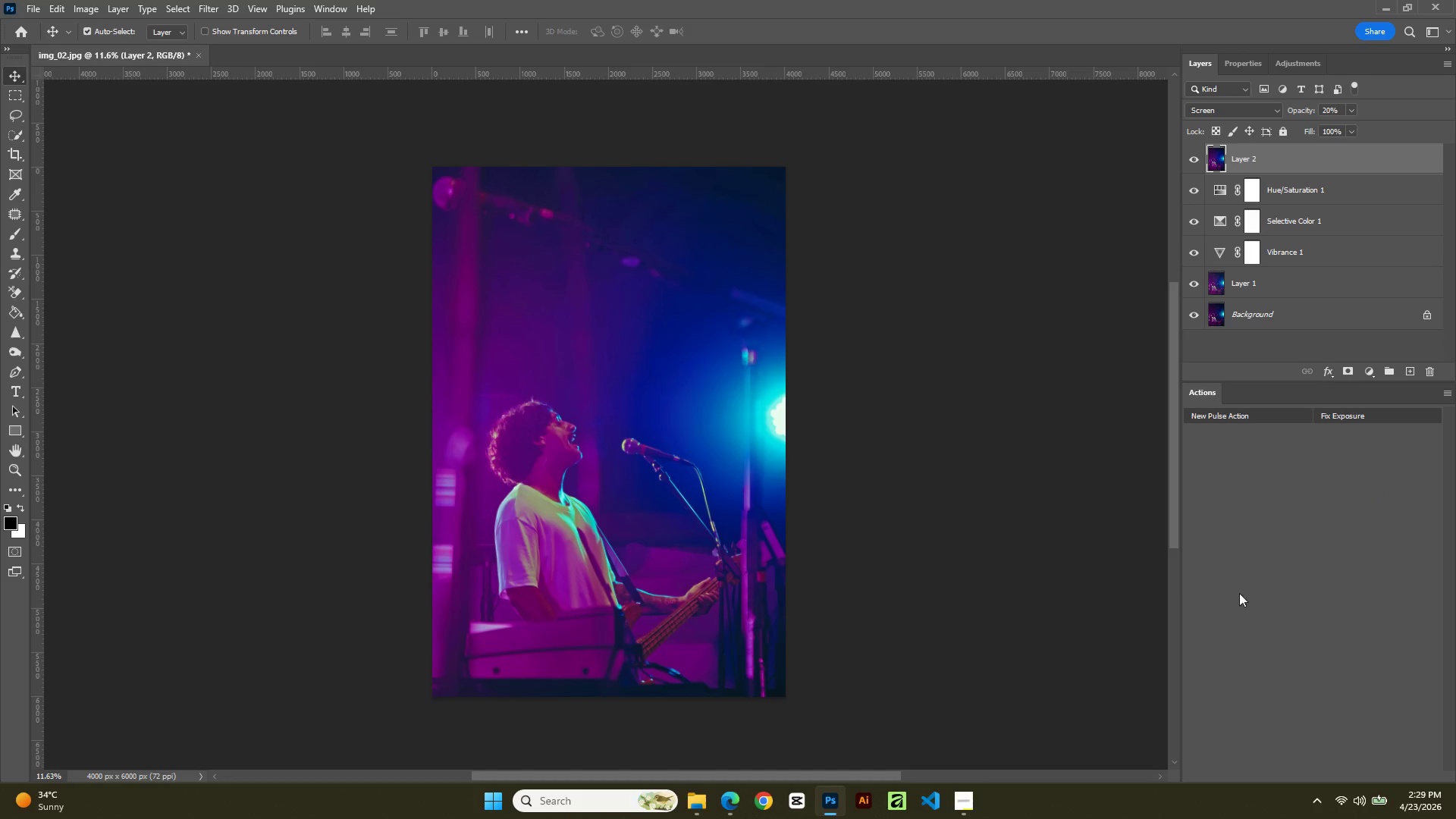 
left_click([1031, 515])
 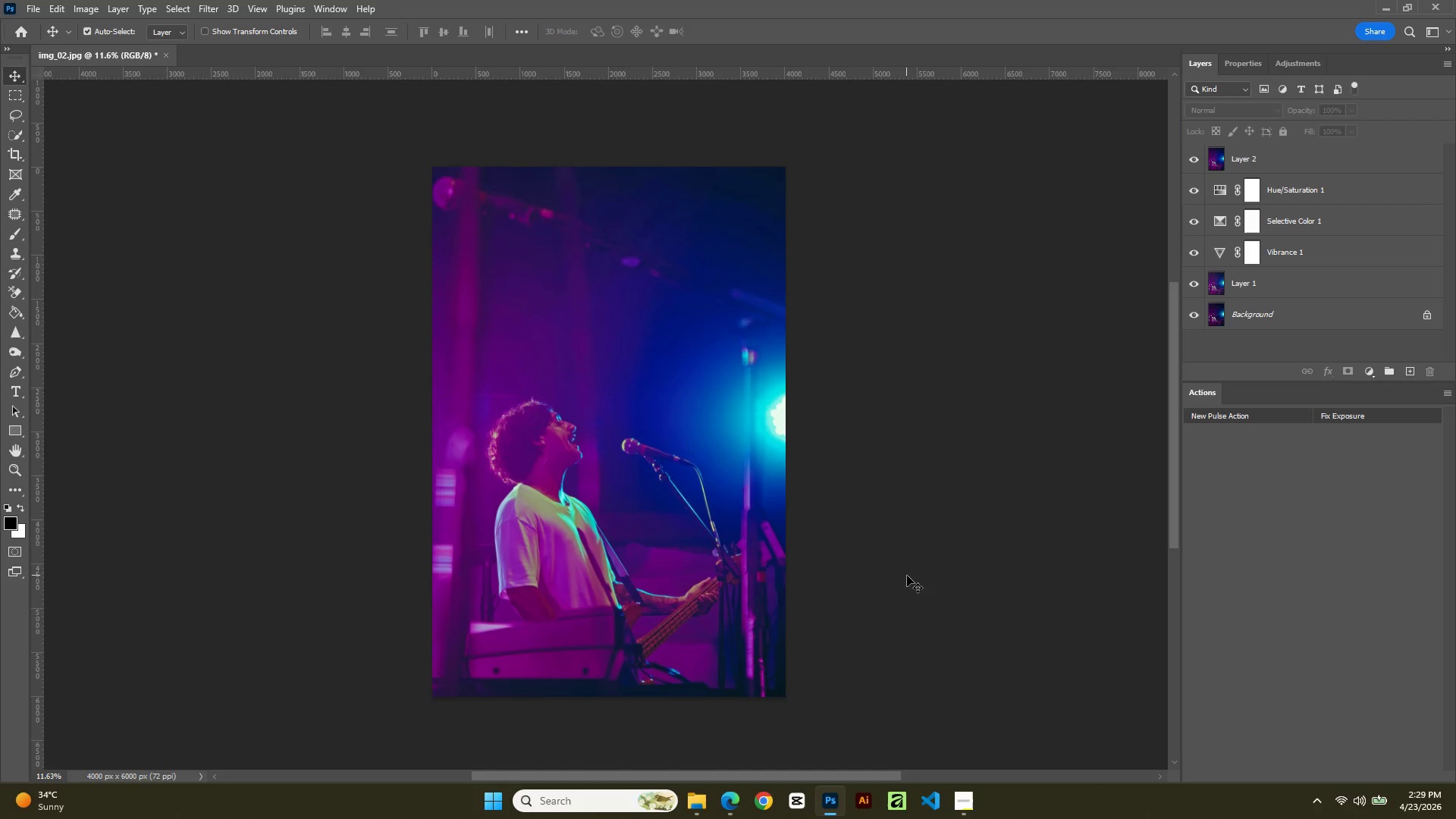 
scroll: coordinate [901, 537], scroll_direction: up, amount: 2.0
 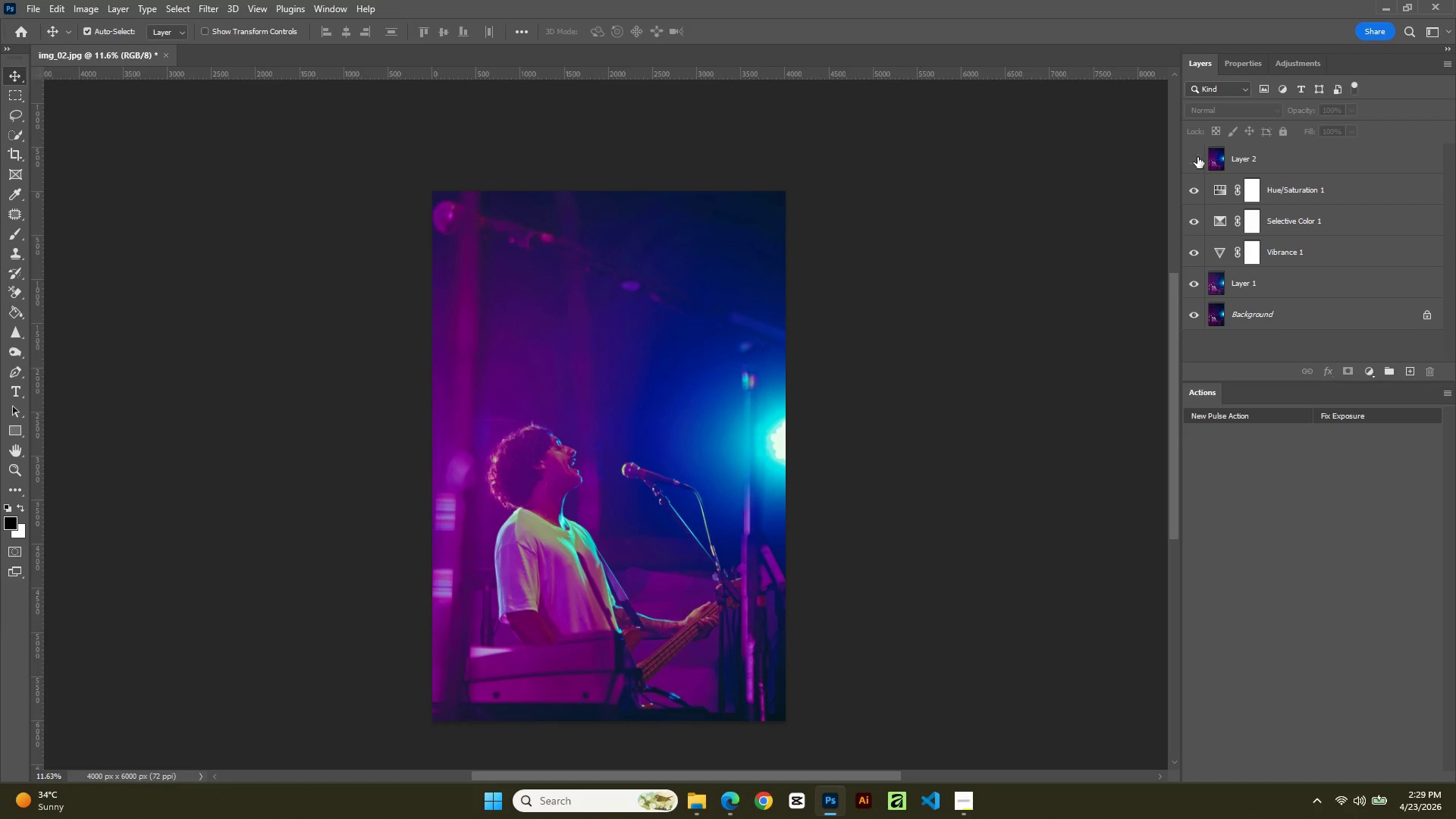 
double_click([1197, 157])
 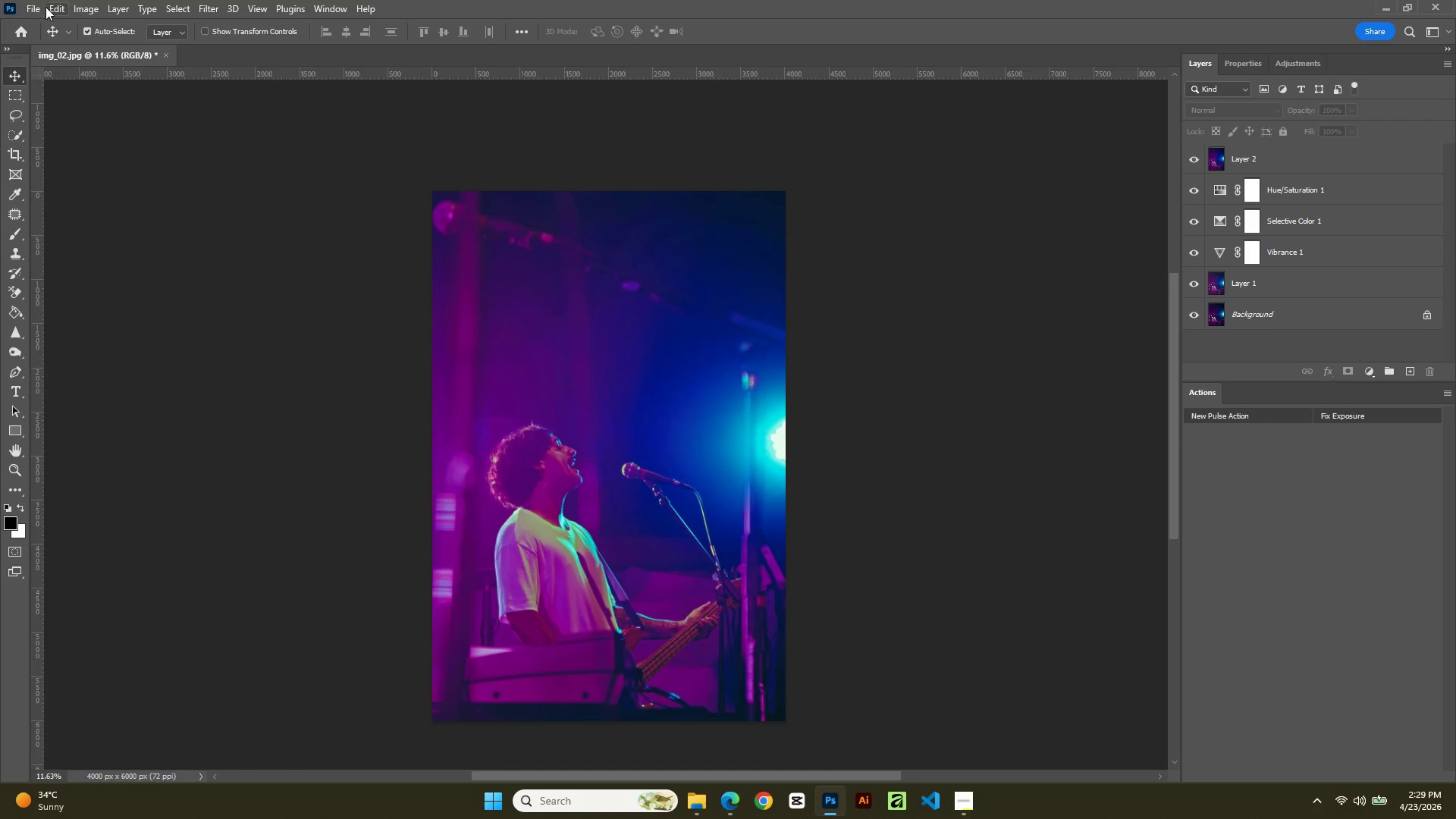 
left_click([56, 2])
 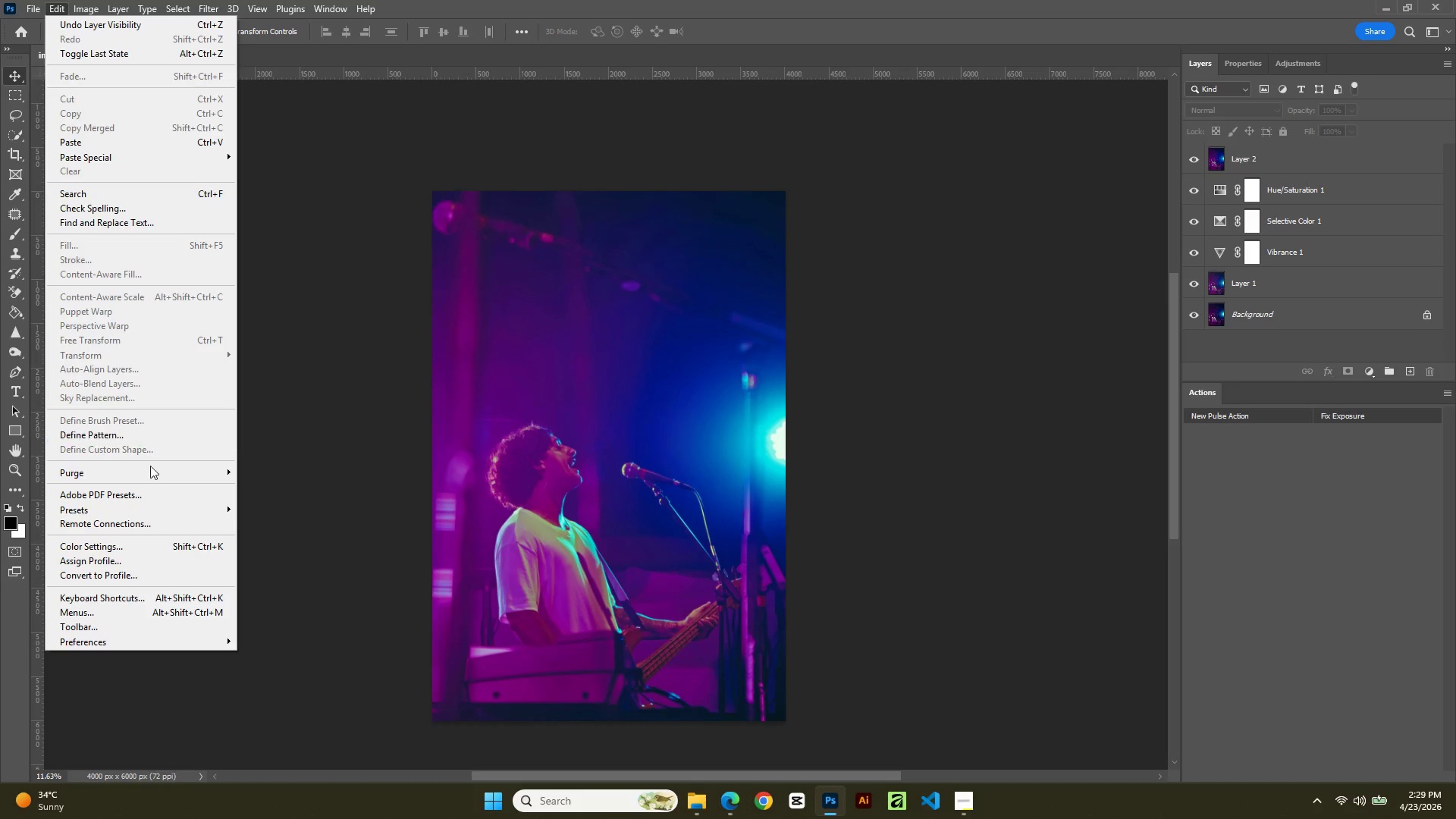 
wait(6.44)
 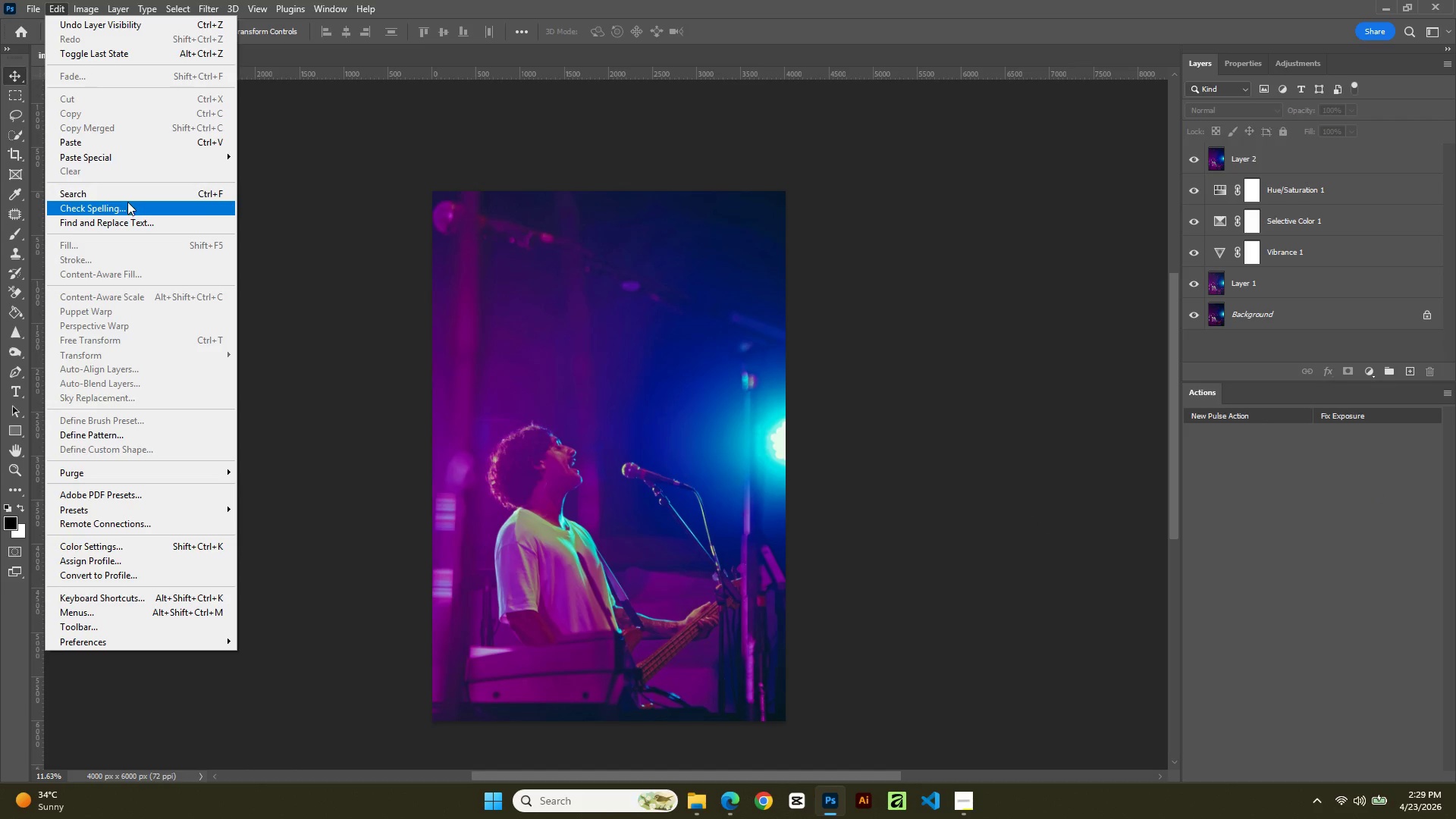 
left_click([74, 7])
 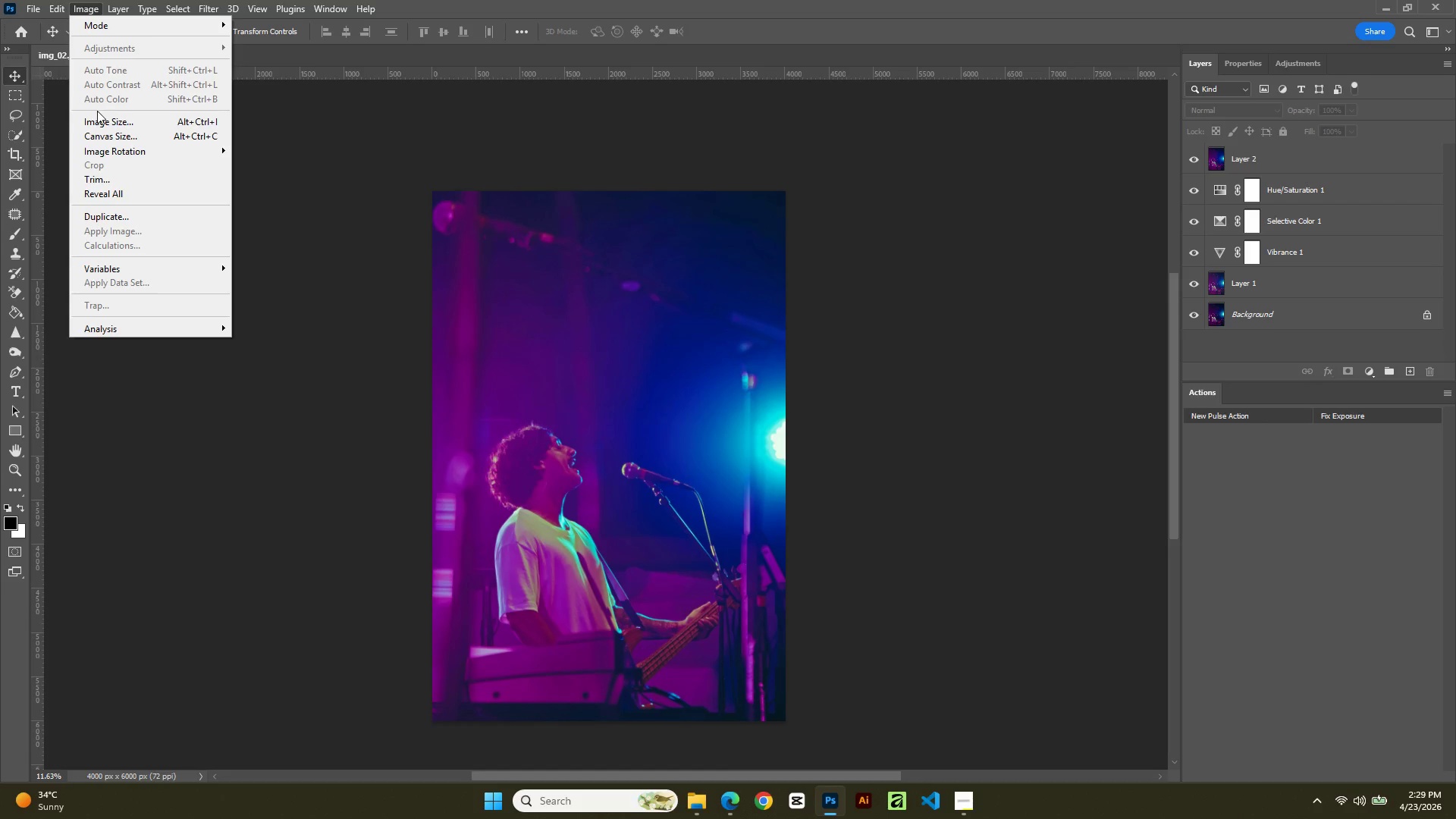 
left_click([99, 119])
 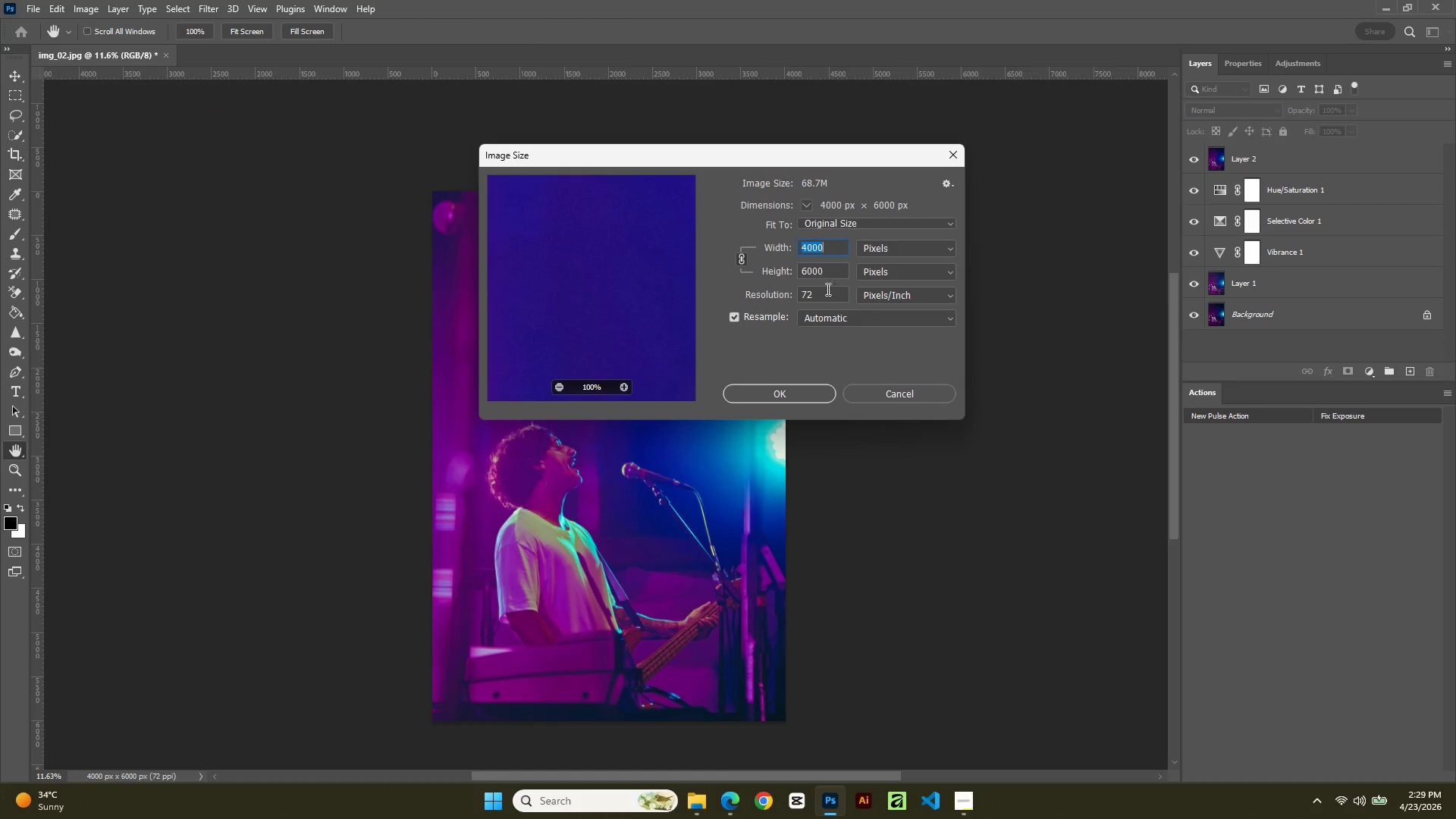 
double_click([828, 294])
 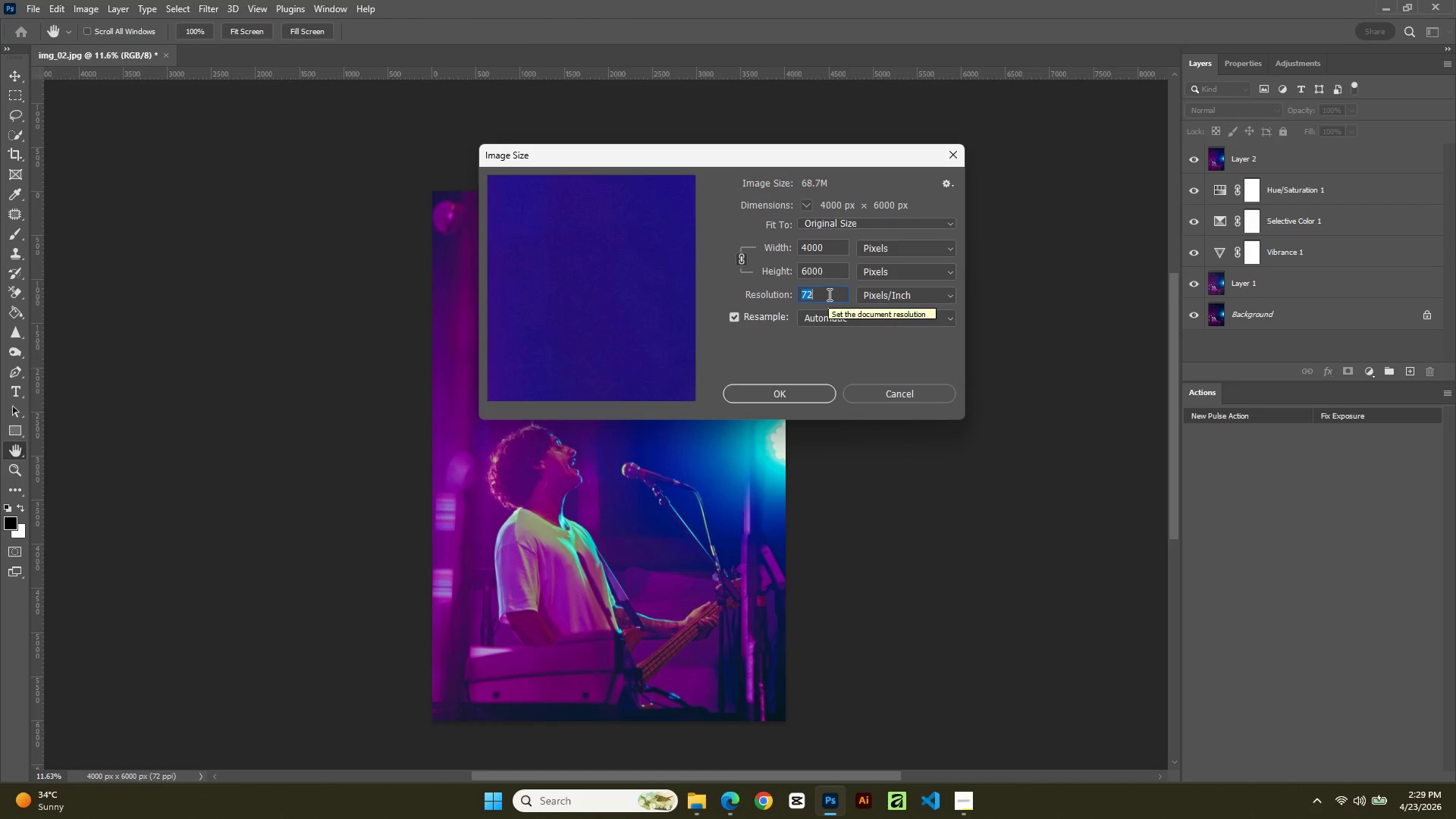 
key(Numpad3)
 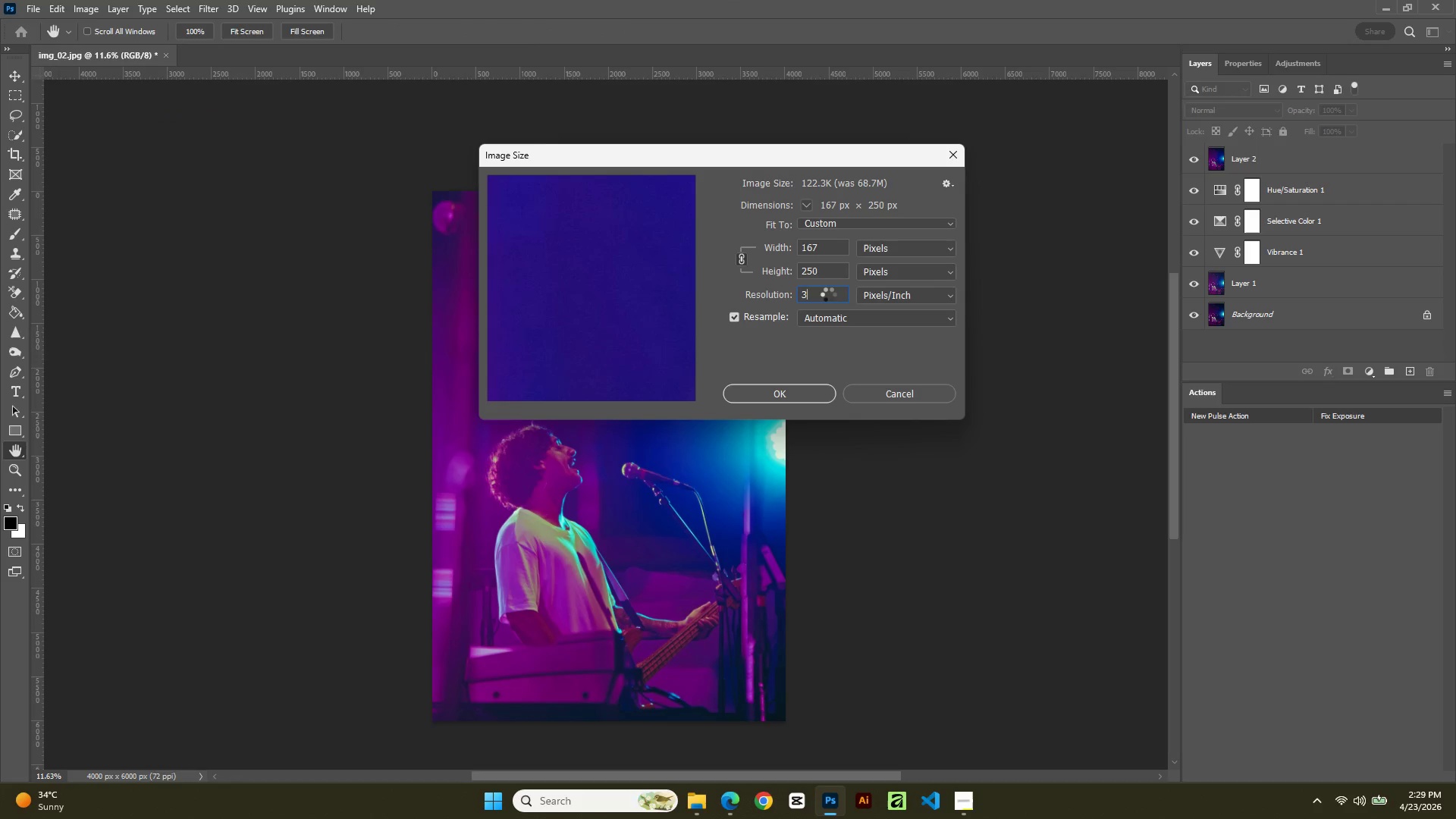 
key(Numpad0)
 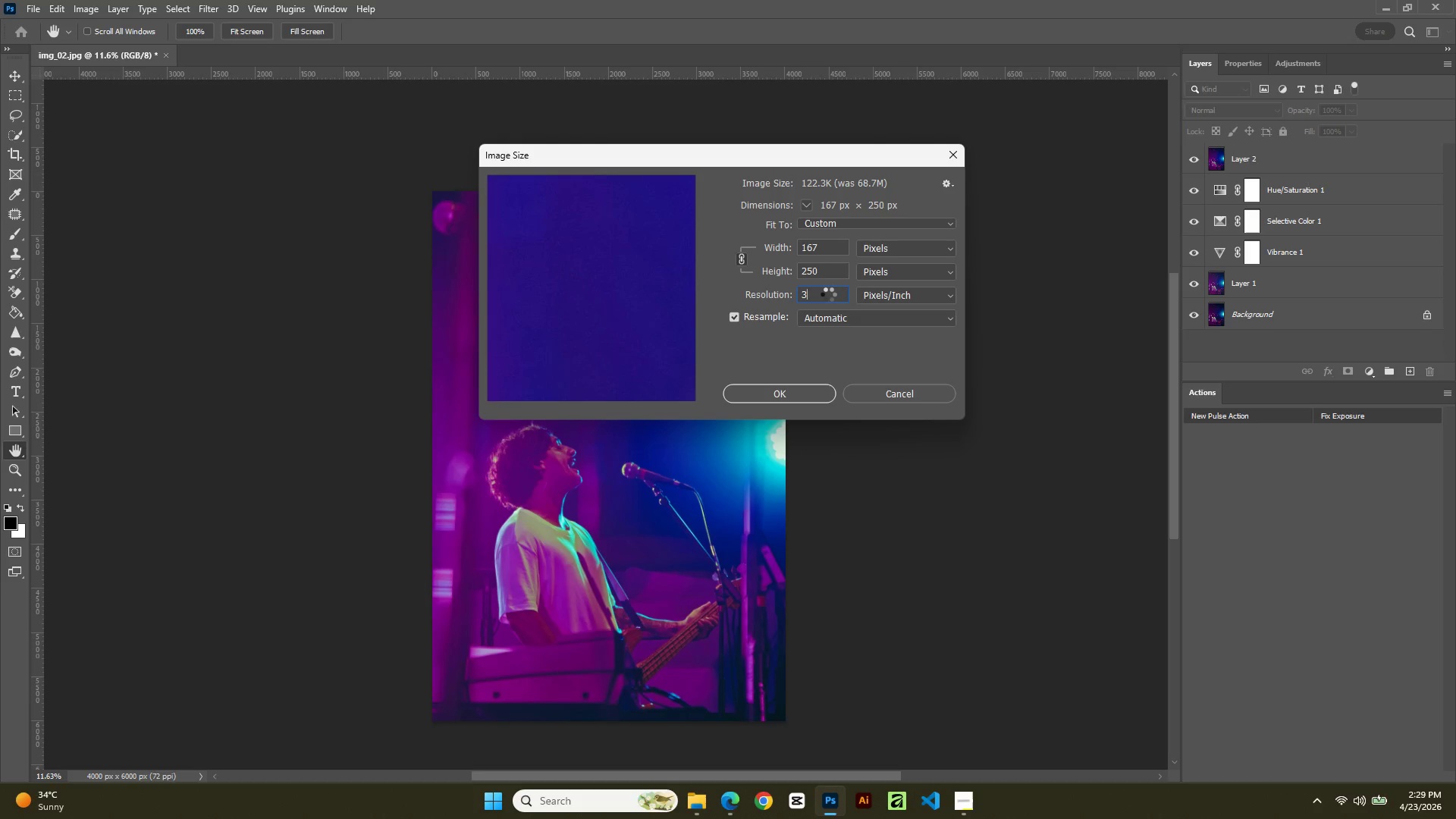 
key(Numpad0)
 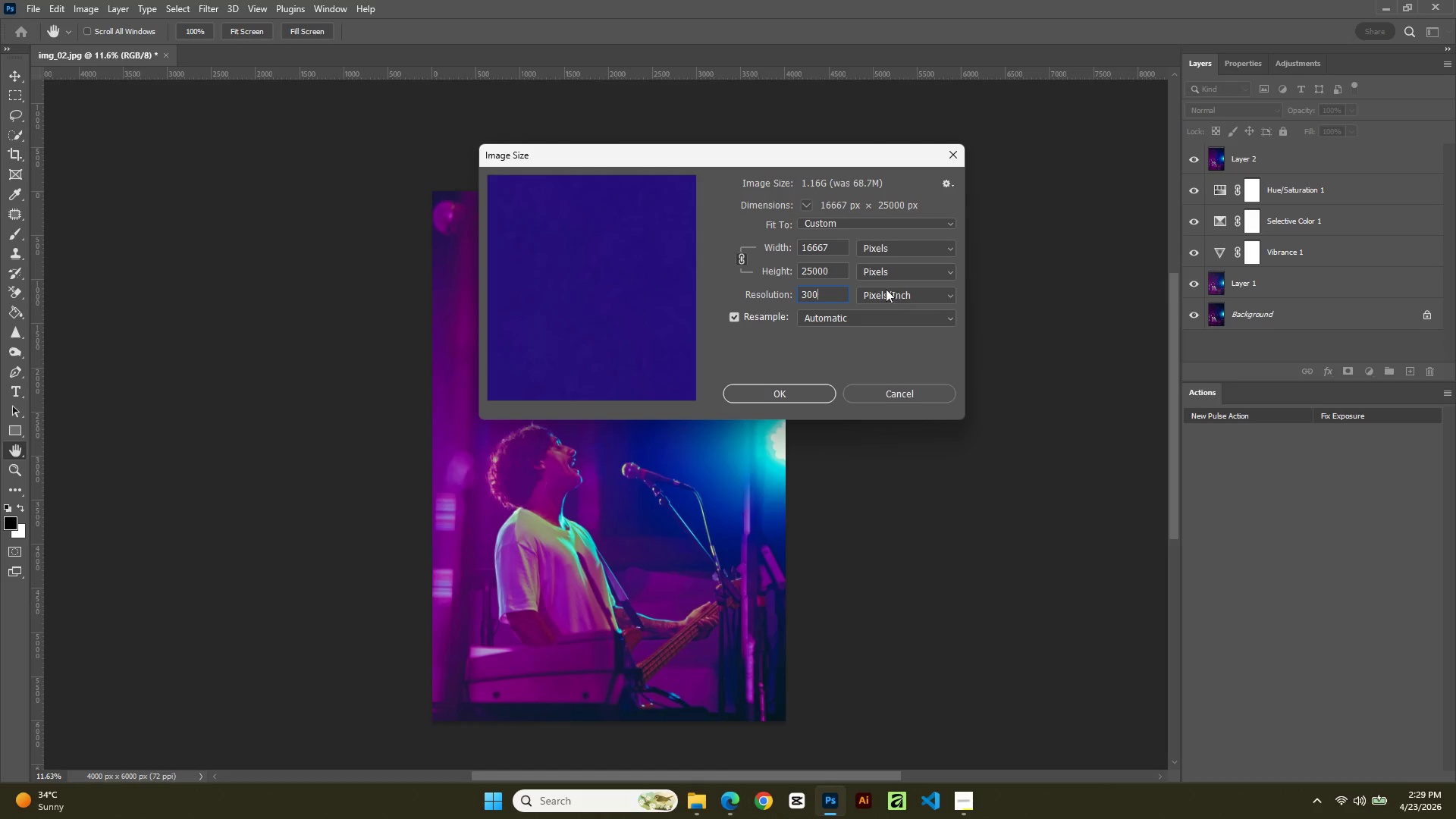 
left_click_drag(start_coordinate=[838, 273], to_coordinate=[721, 290])
 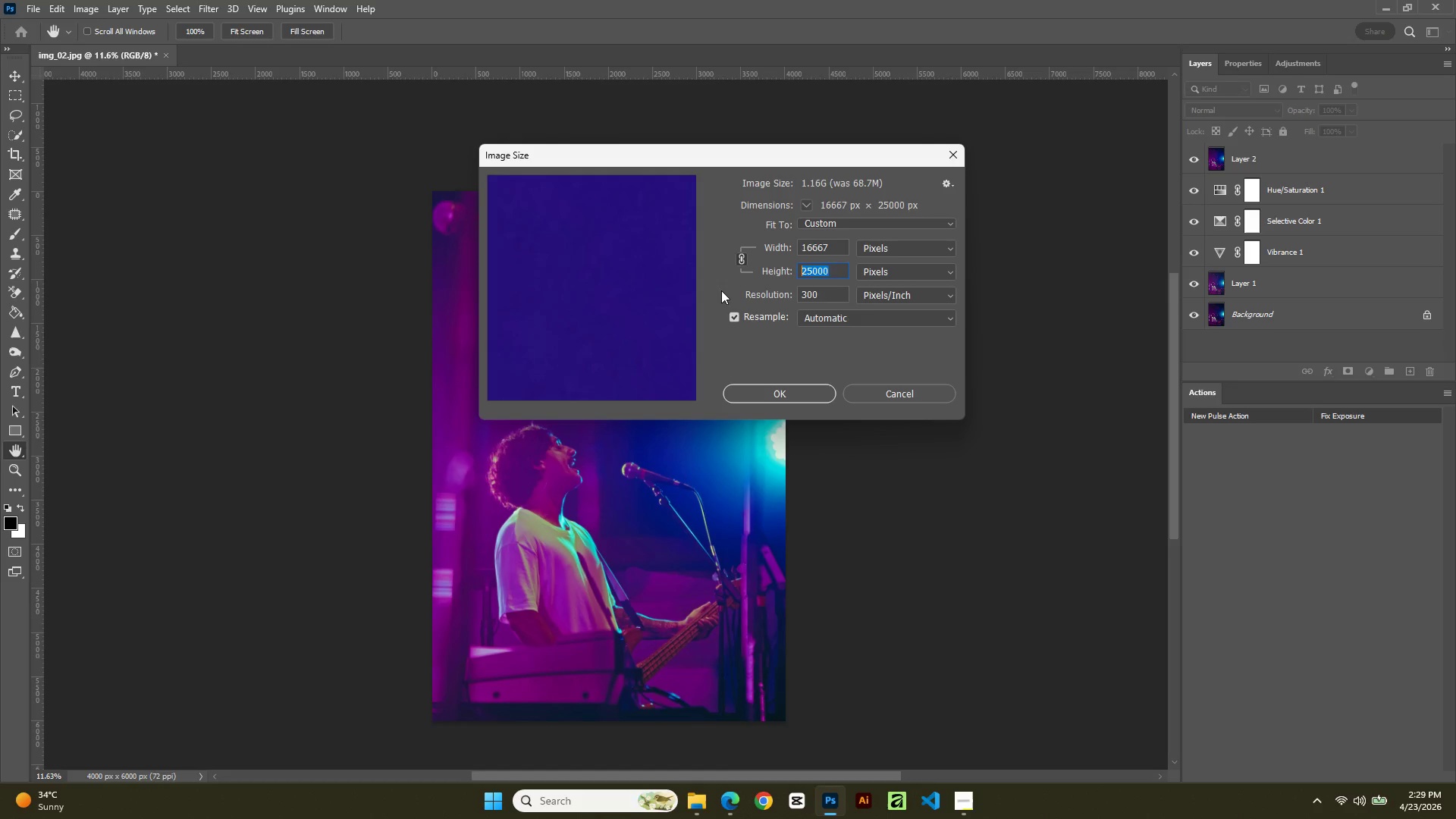 
key(Numpad2)
 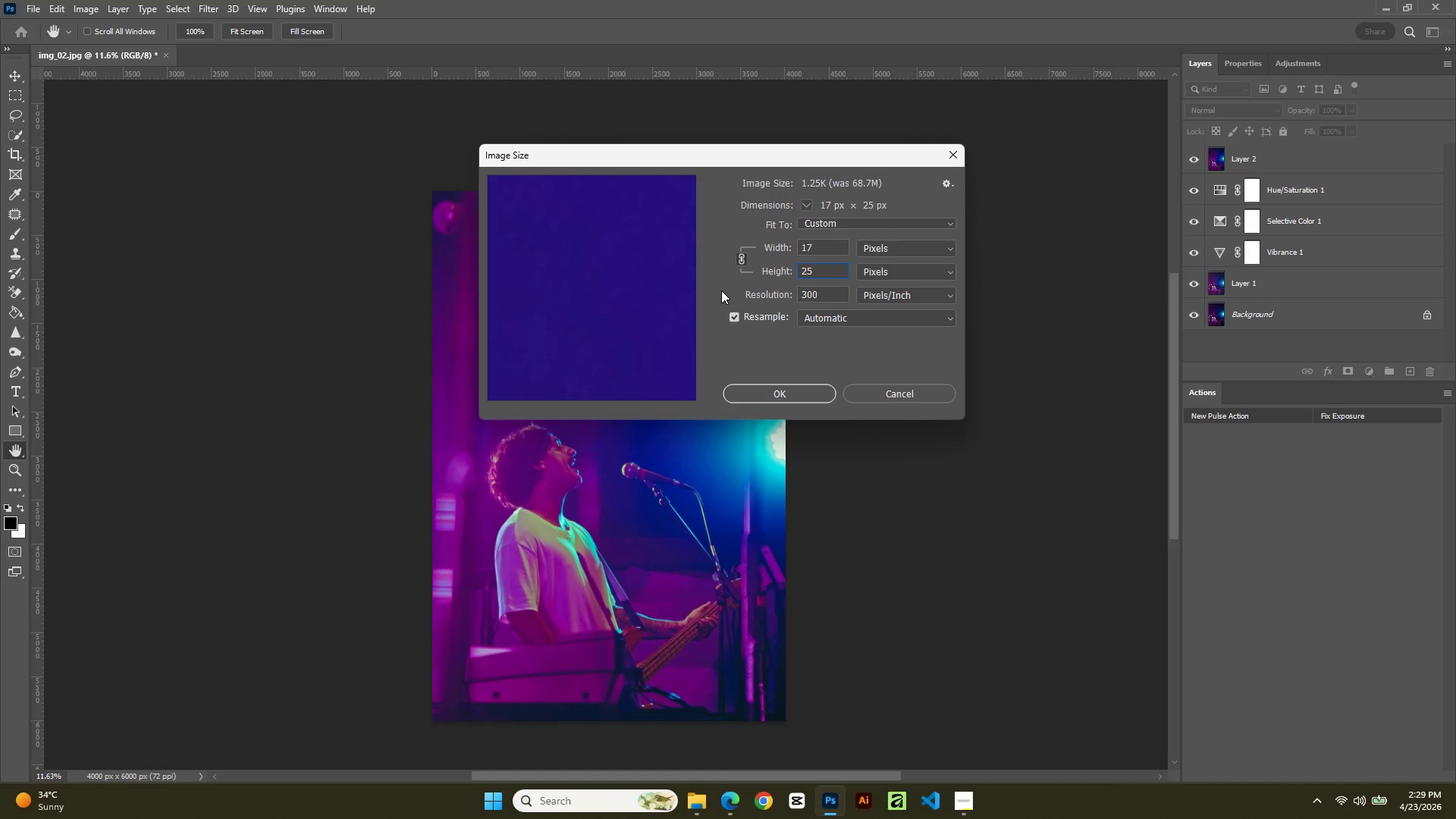 
key(Numpad5)
 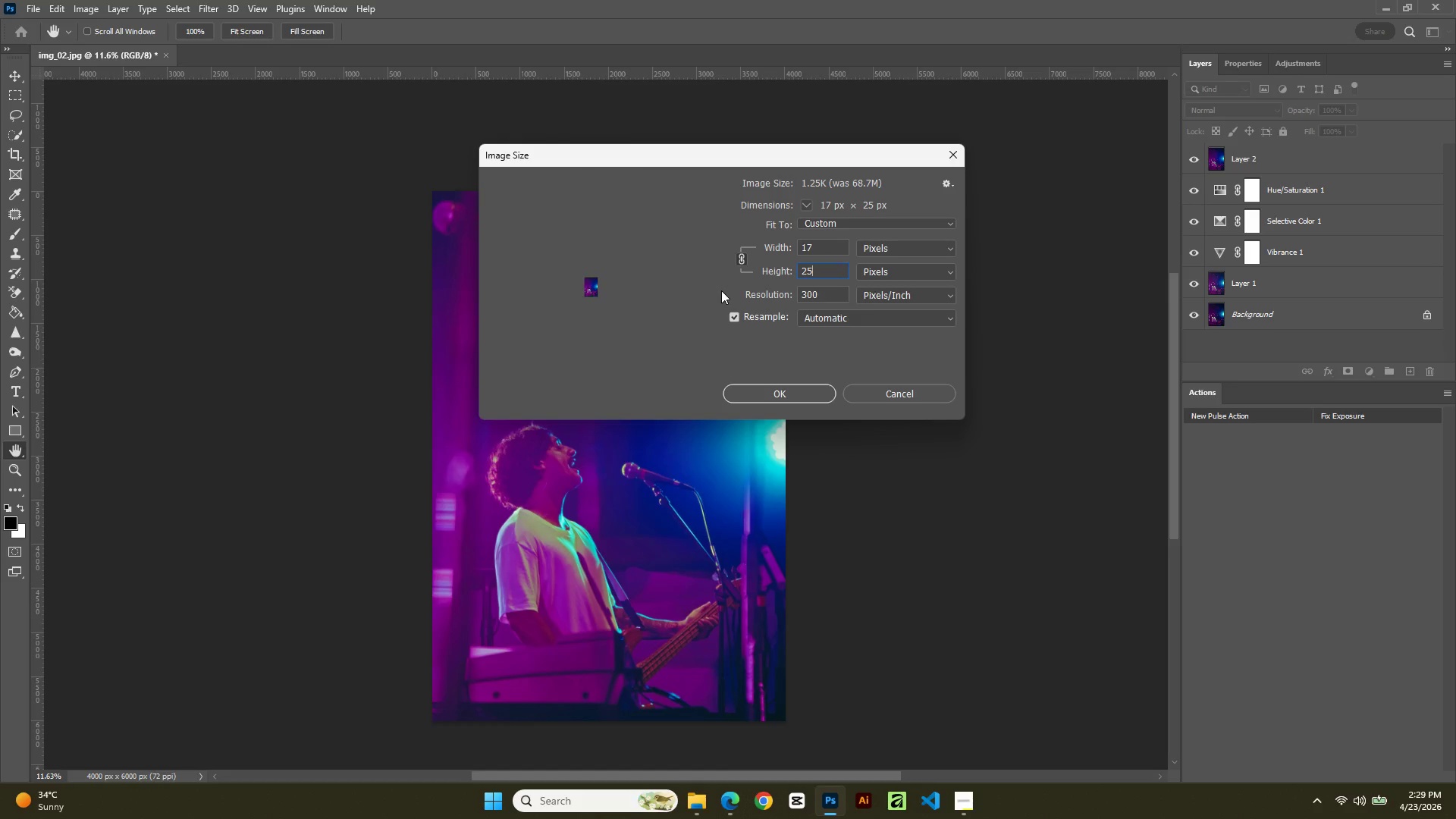 
key(Numpad0)
 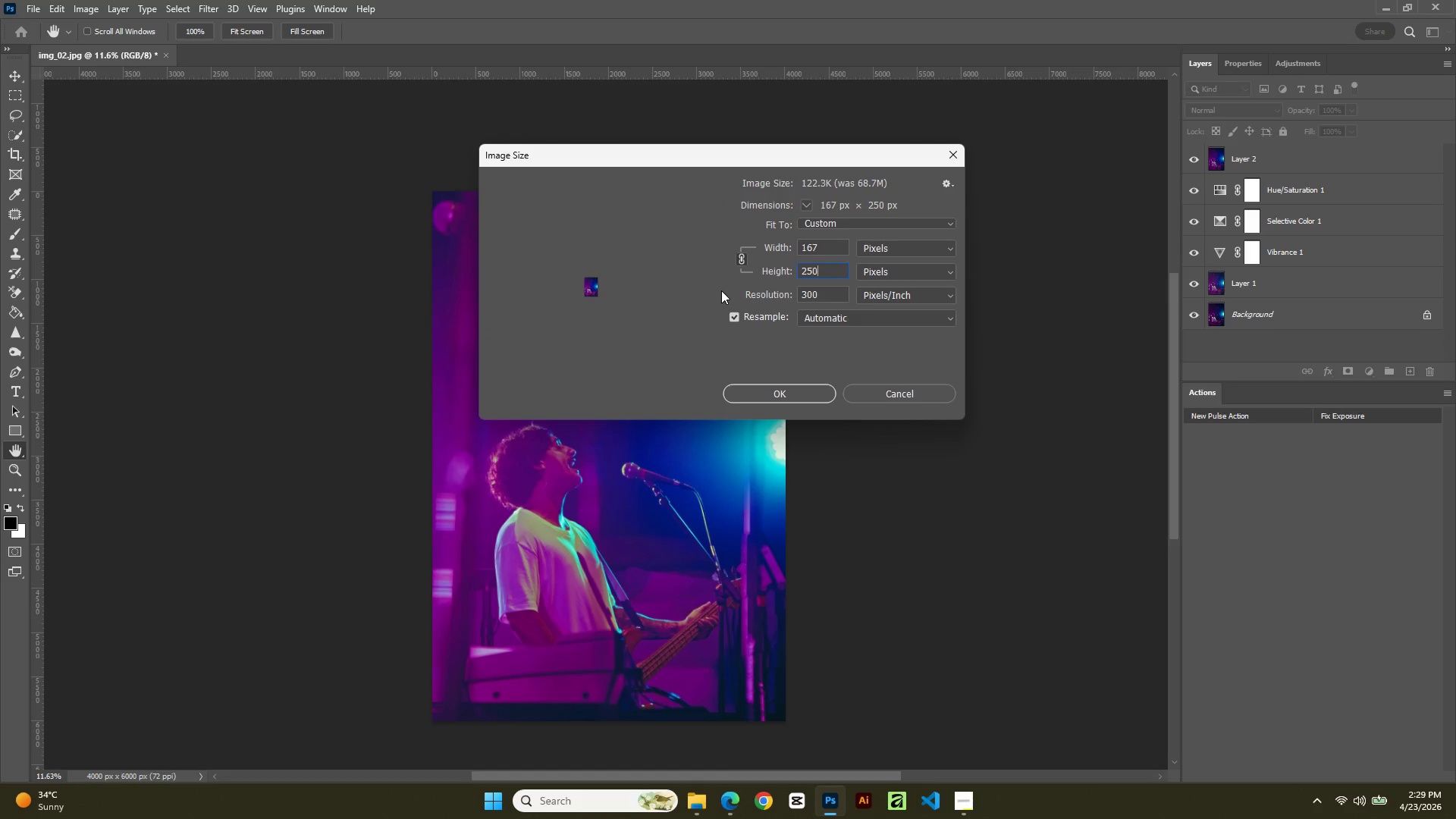 
key(Numpad0)
 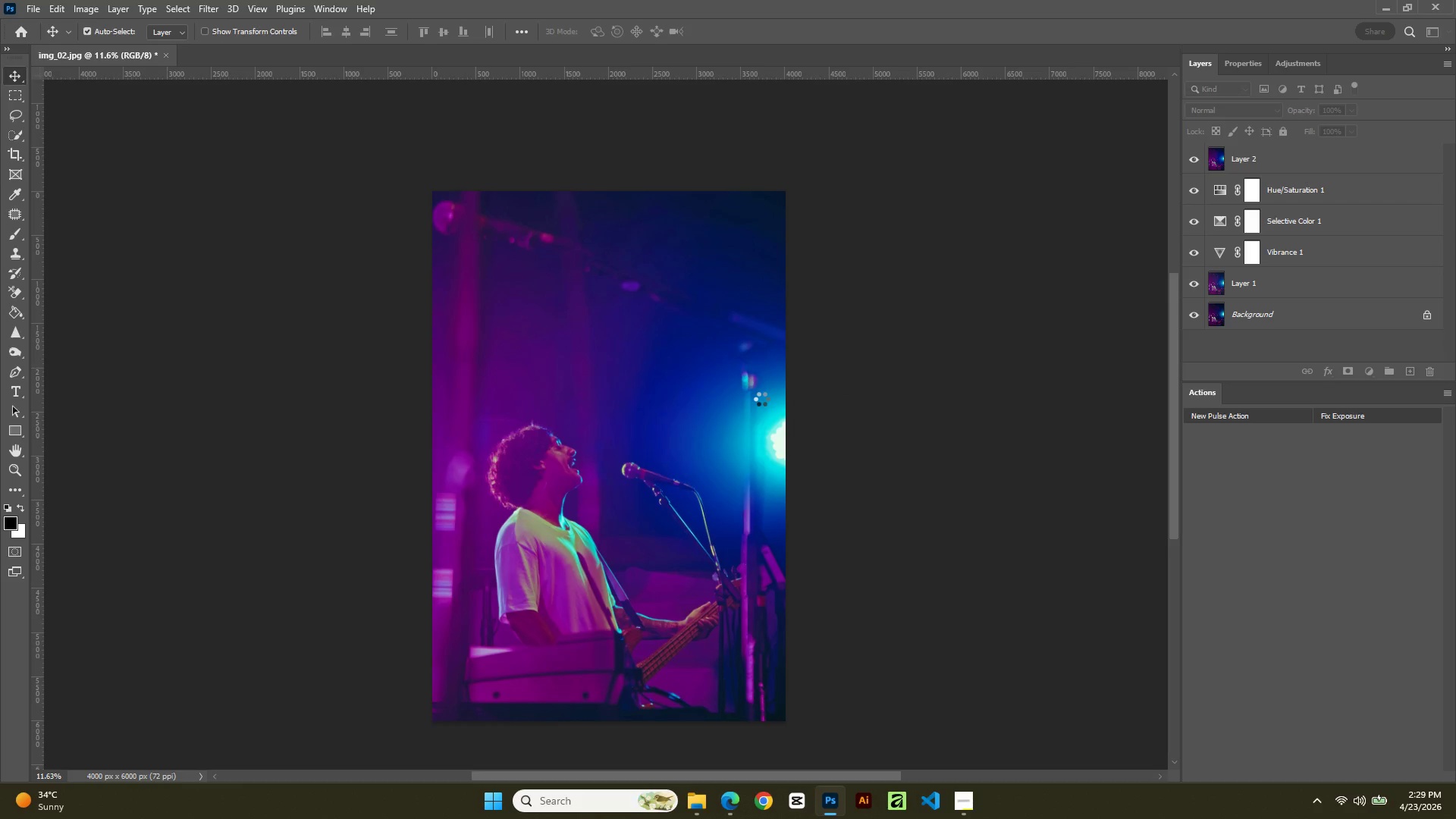 
hold_key(key=AltLeft, duration=0.66)
scroll: coordinate [754, 401], scroll_direction: up, amount: 10.0
 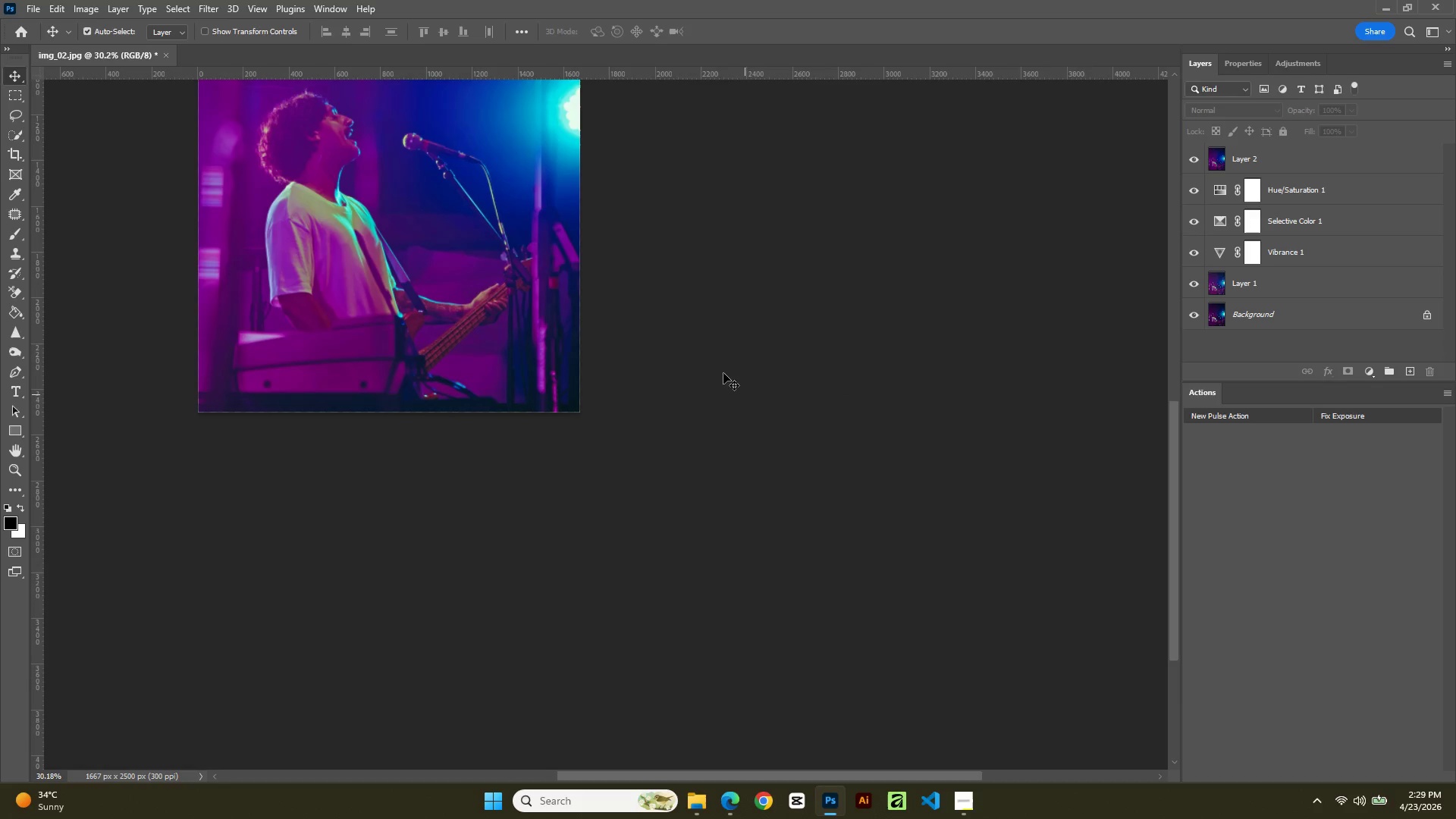 
hold_key(key=Space, duration=1.2)
 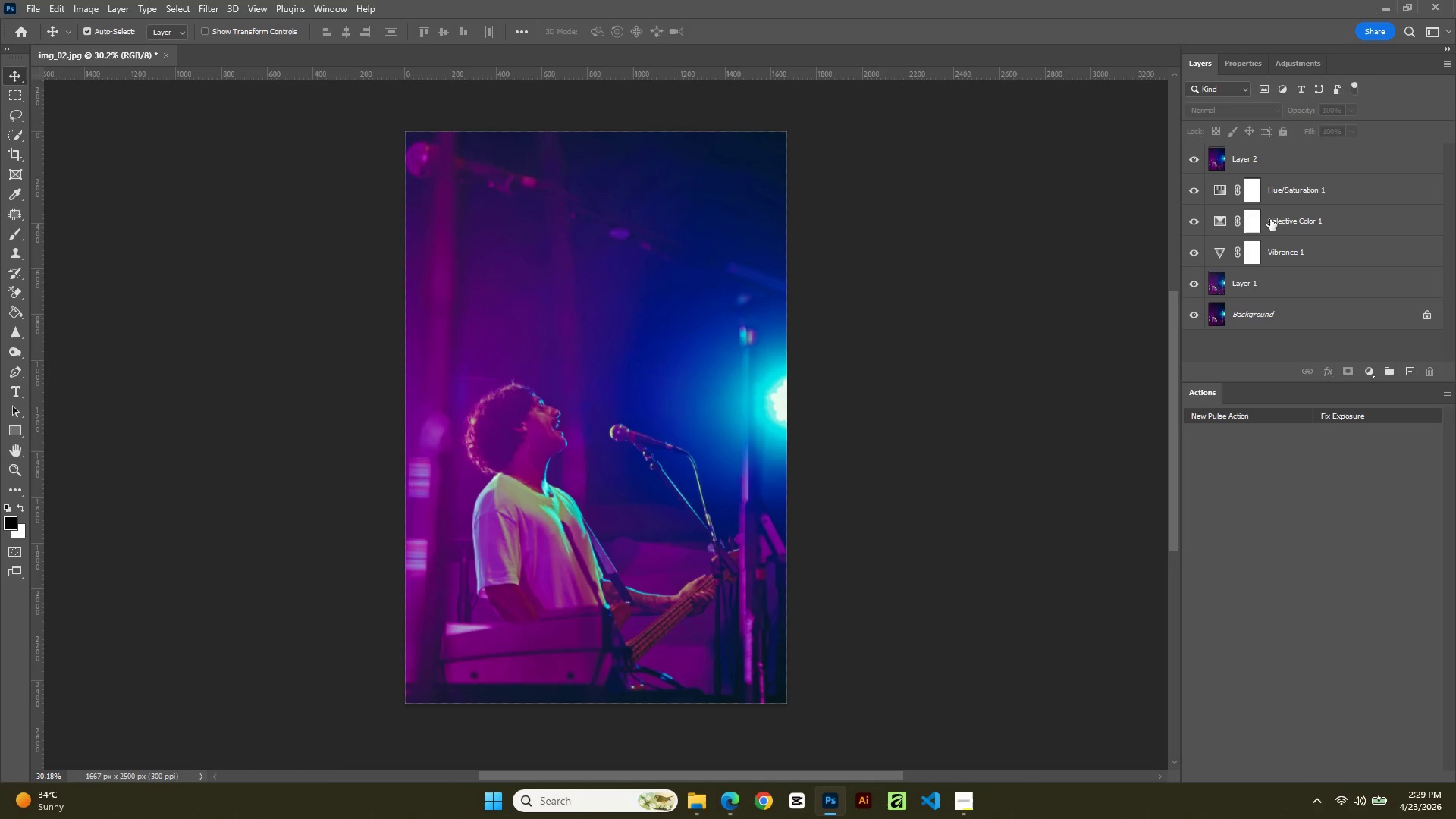 
left_click_drag(start_coordinate=[660, 297], to_coordinate=[867, 588])
 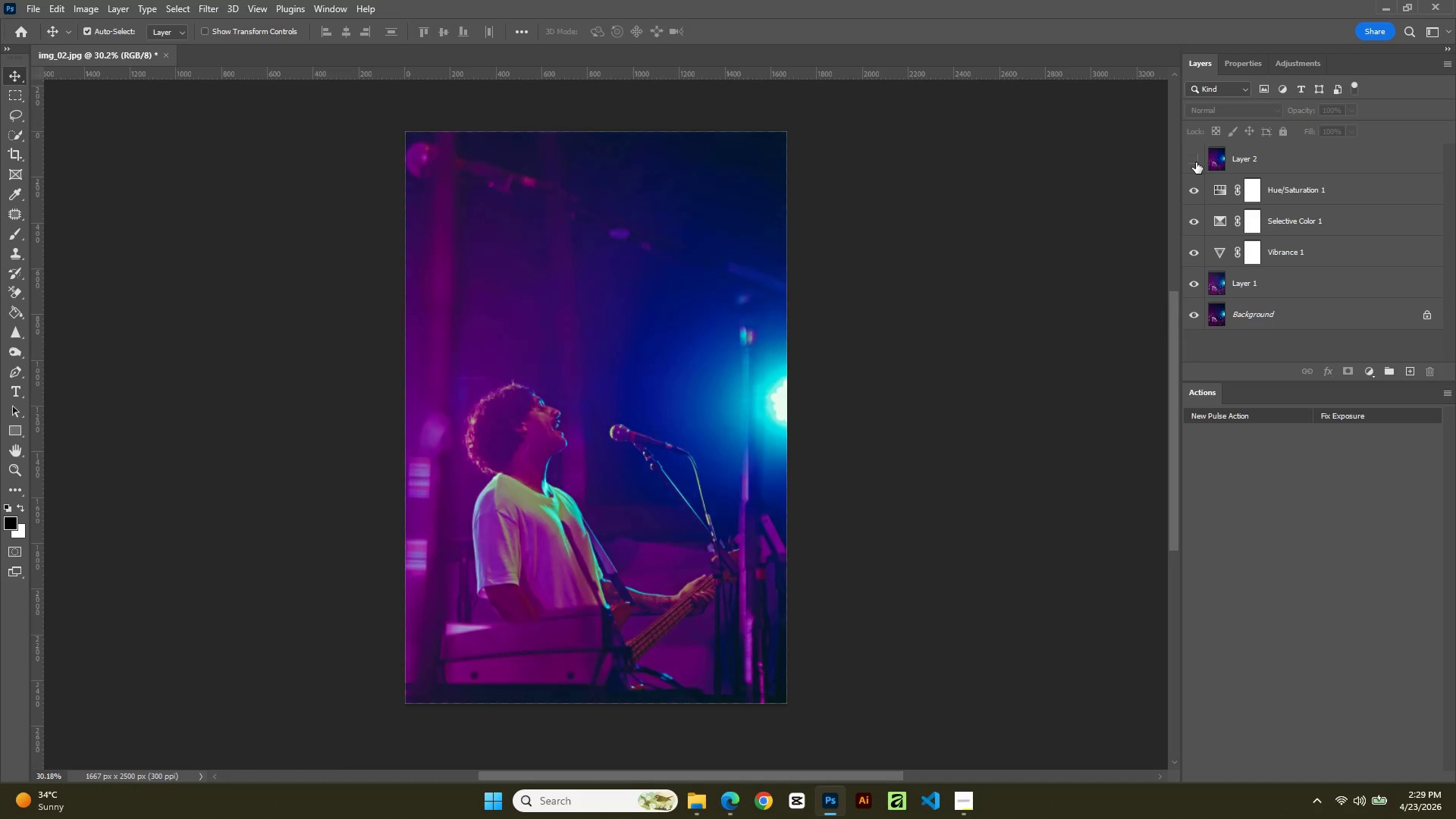 
left_click([1196, 162])
 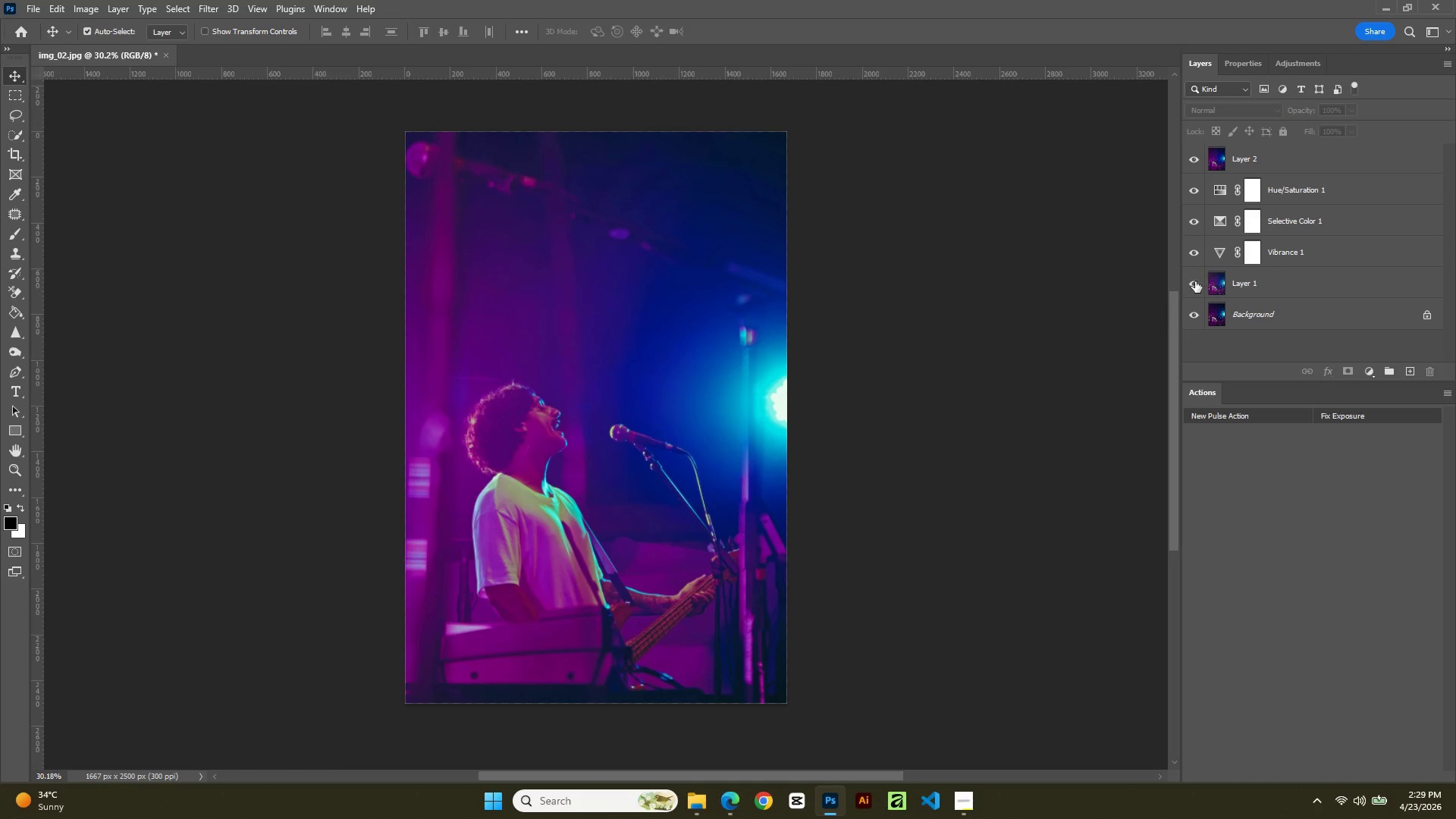 
left_click([1195, 284])
 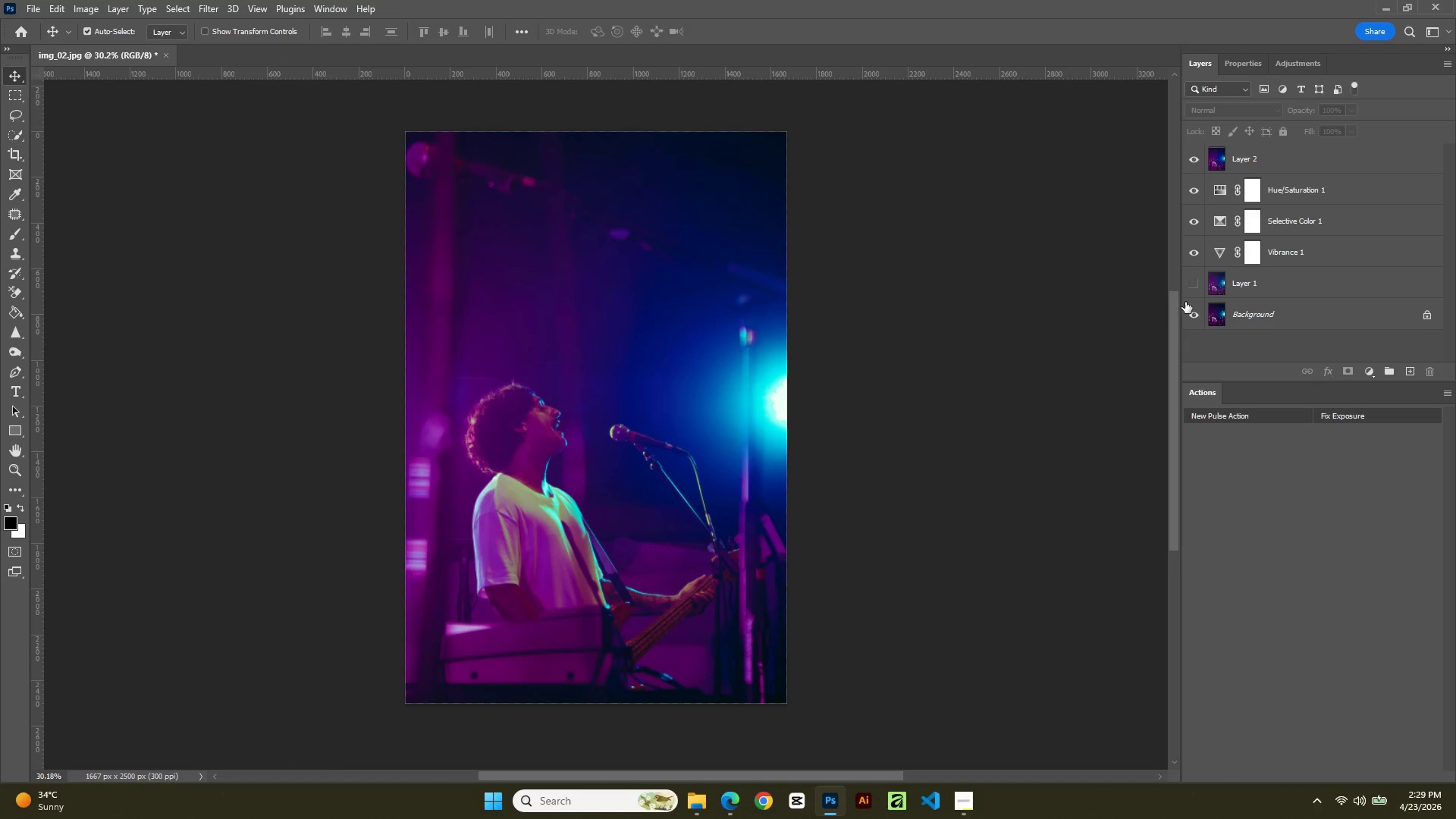 
left_click([1185, 302])
 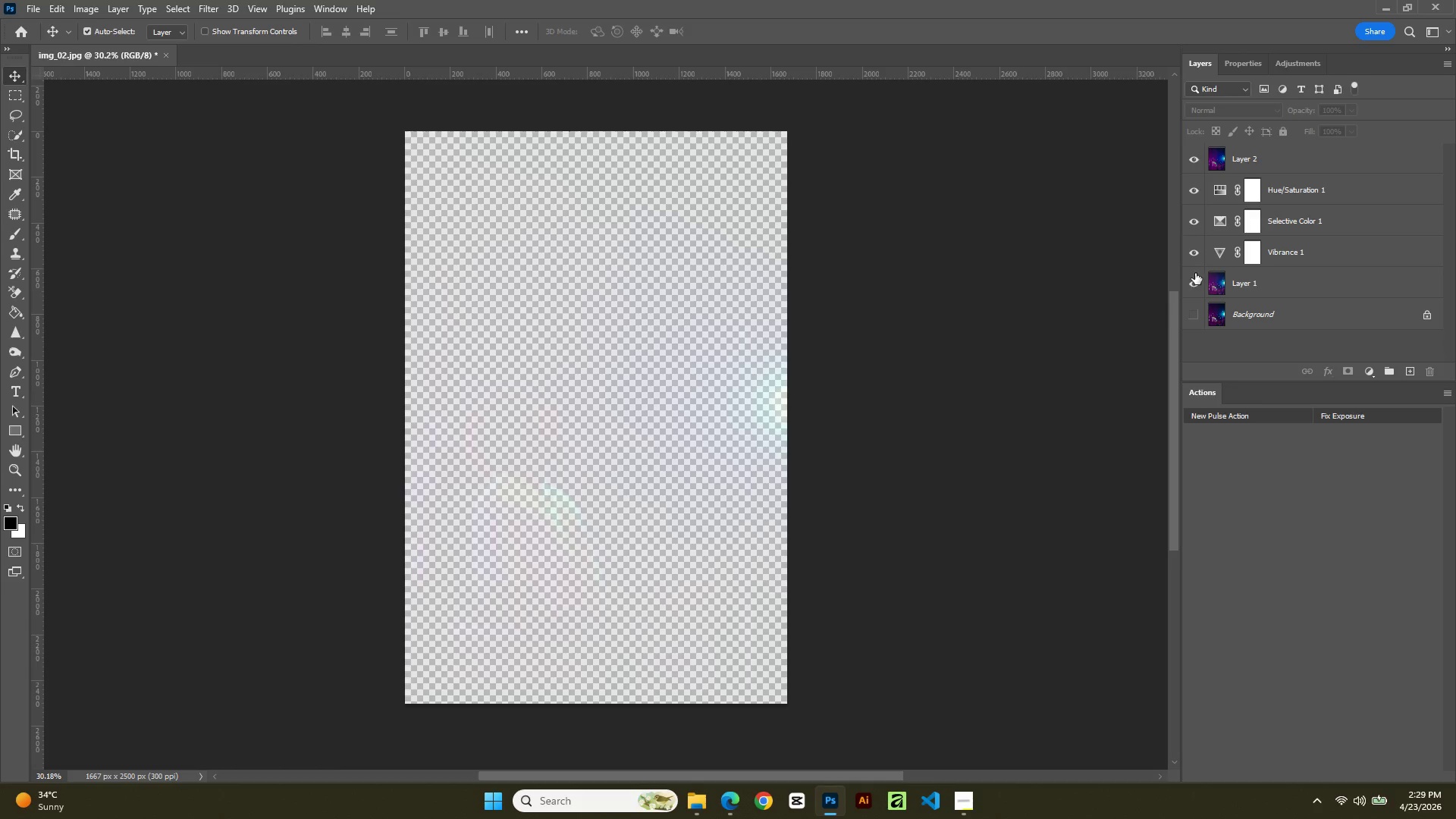 
left_click([1185, 315])
 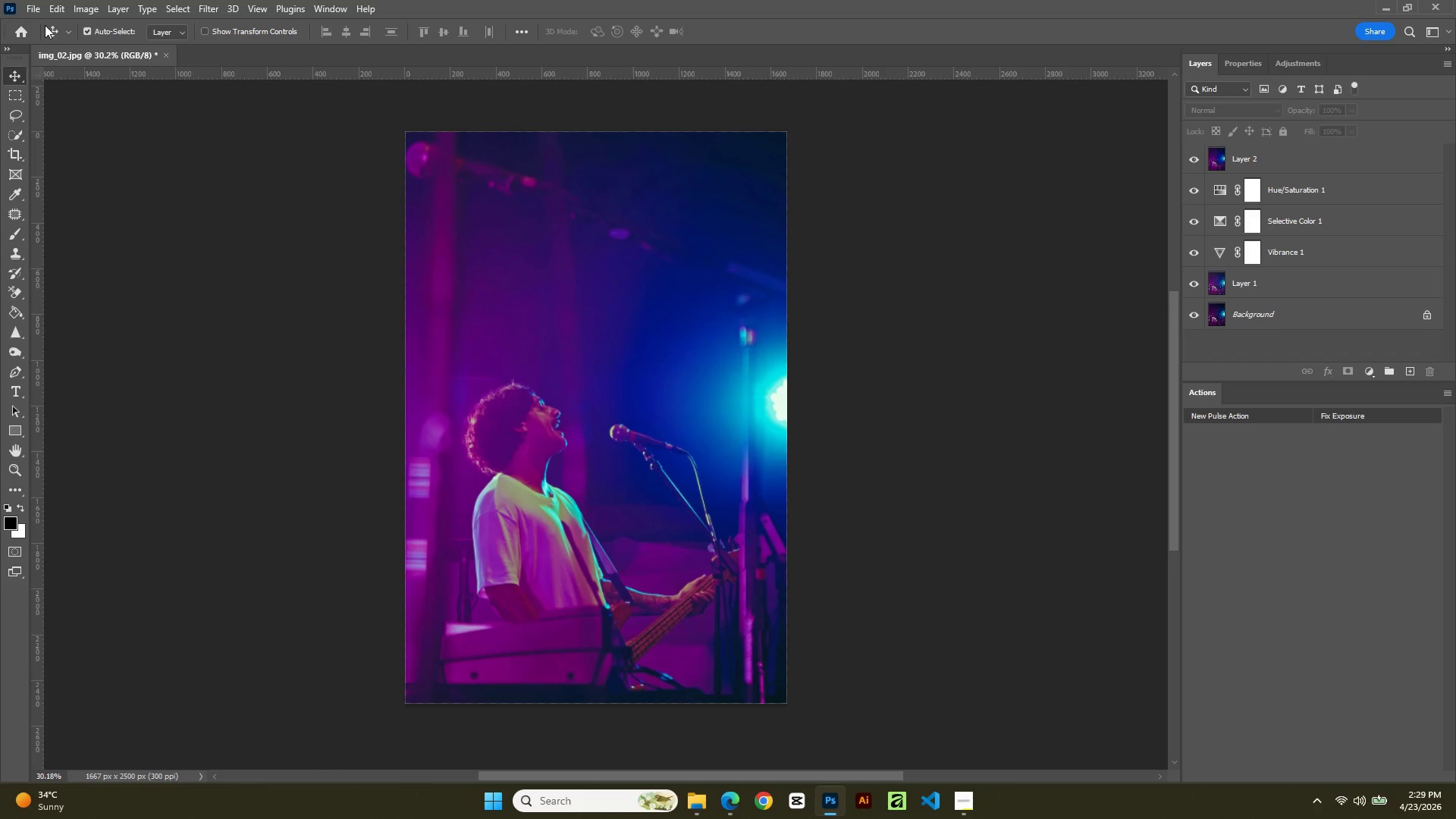 
left_click([57, 11])
 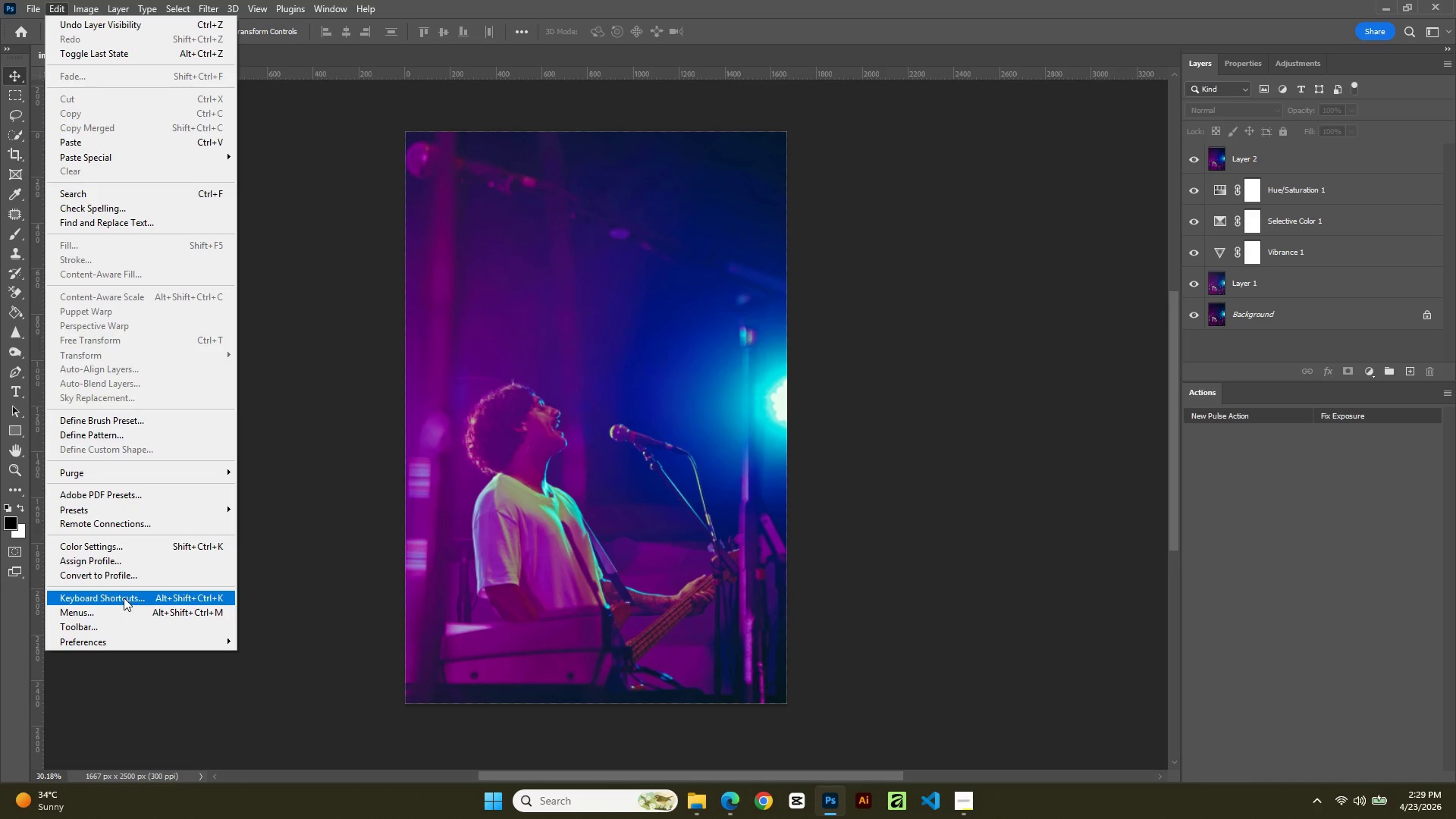 
left_click([117, 570])
 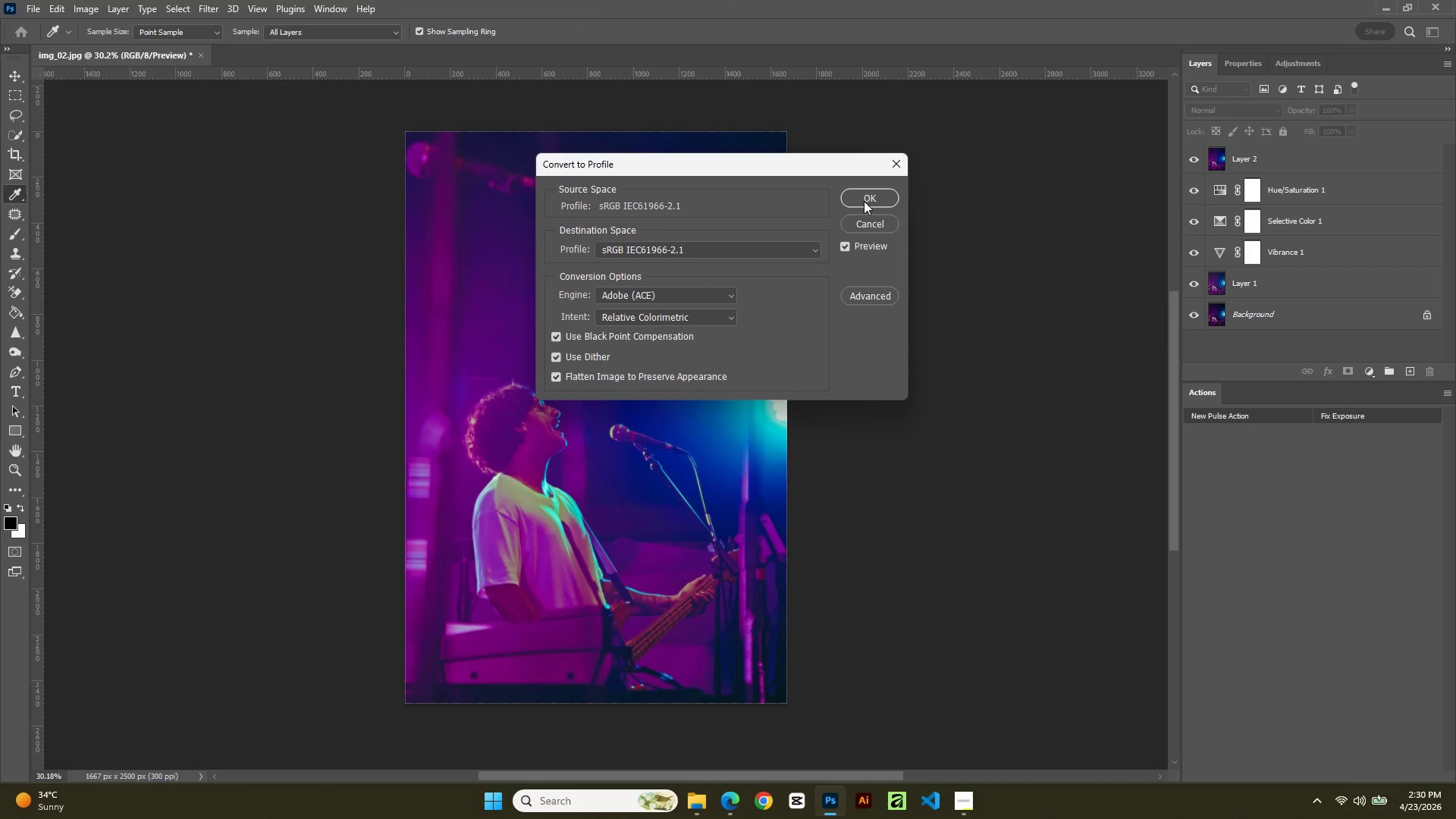 
left_click([864, 201])
 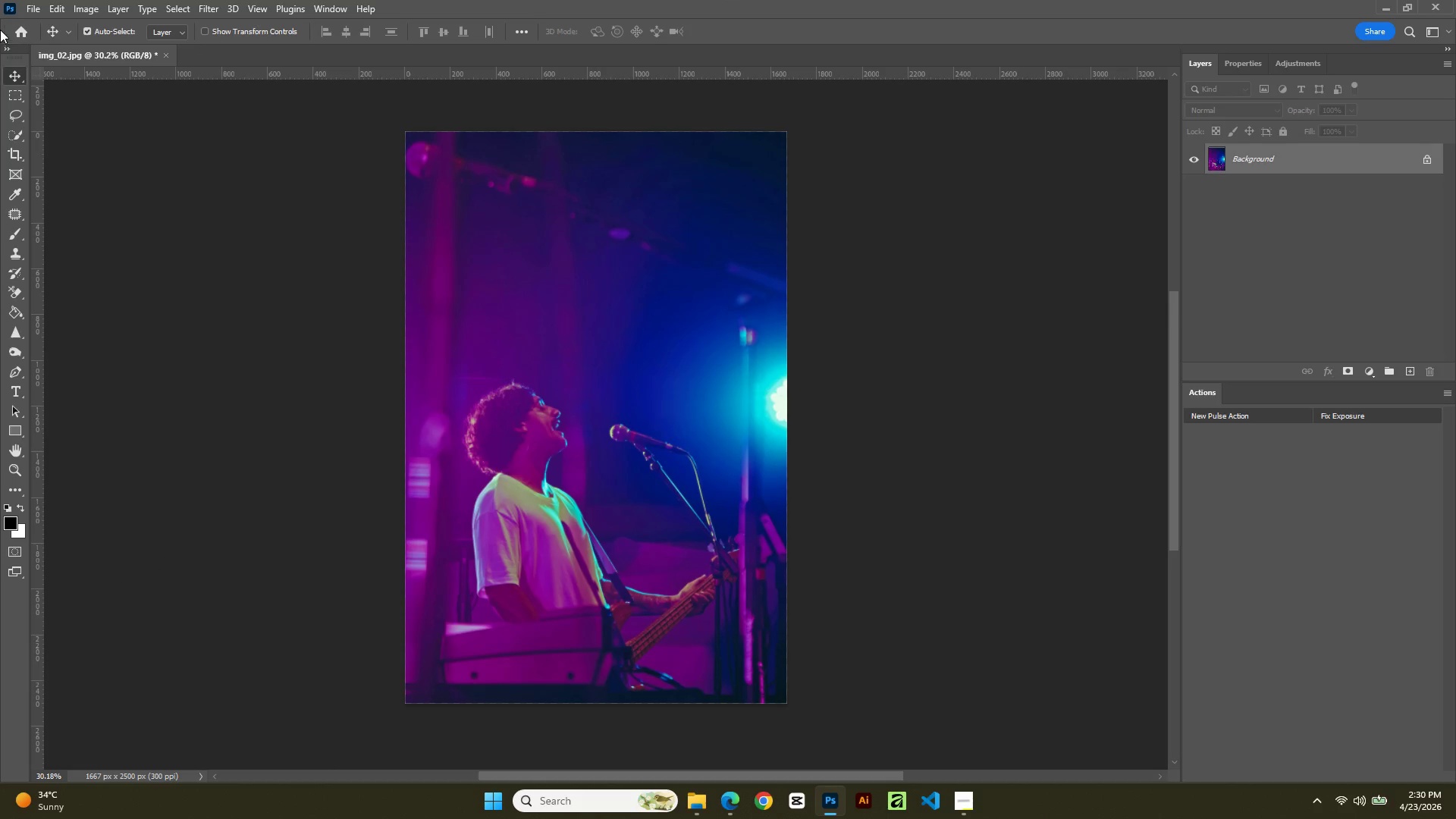 
left_click([39, 7])
 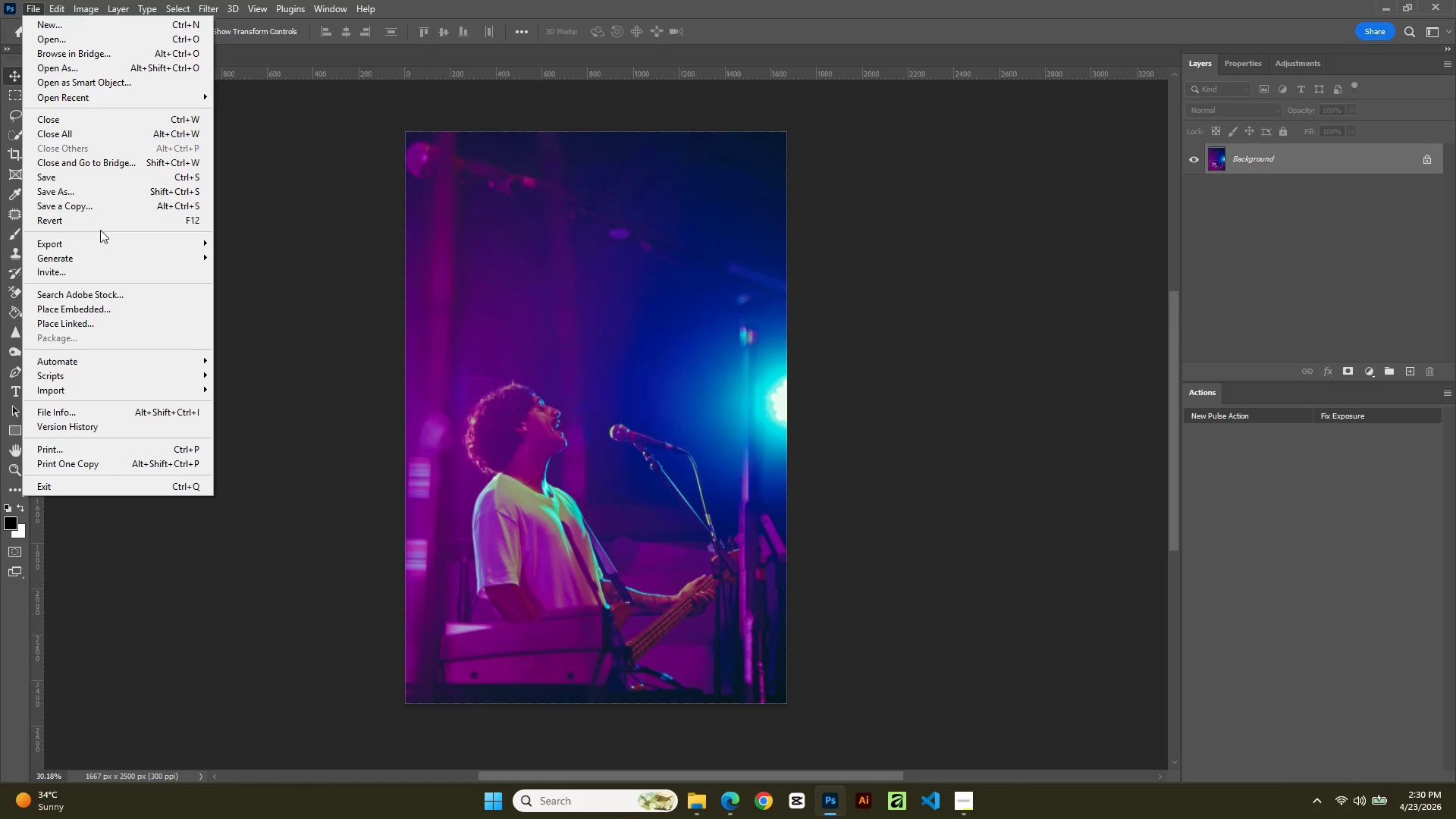 
left_click([100, 243])
 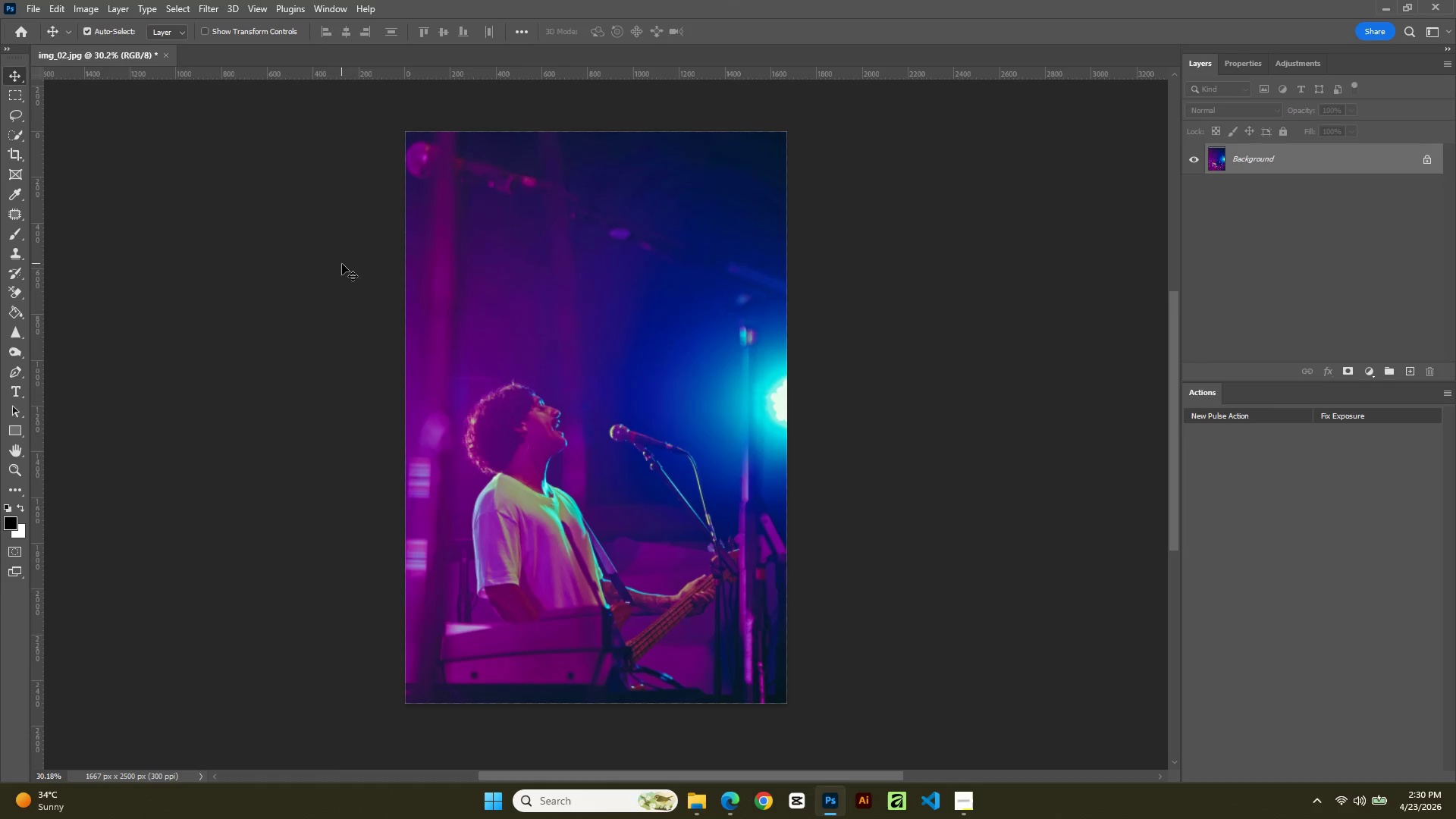 
wait(9.17)
 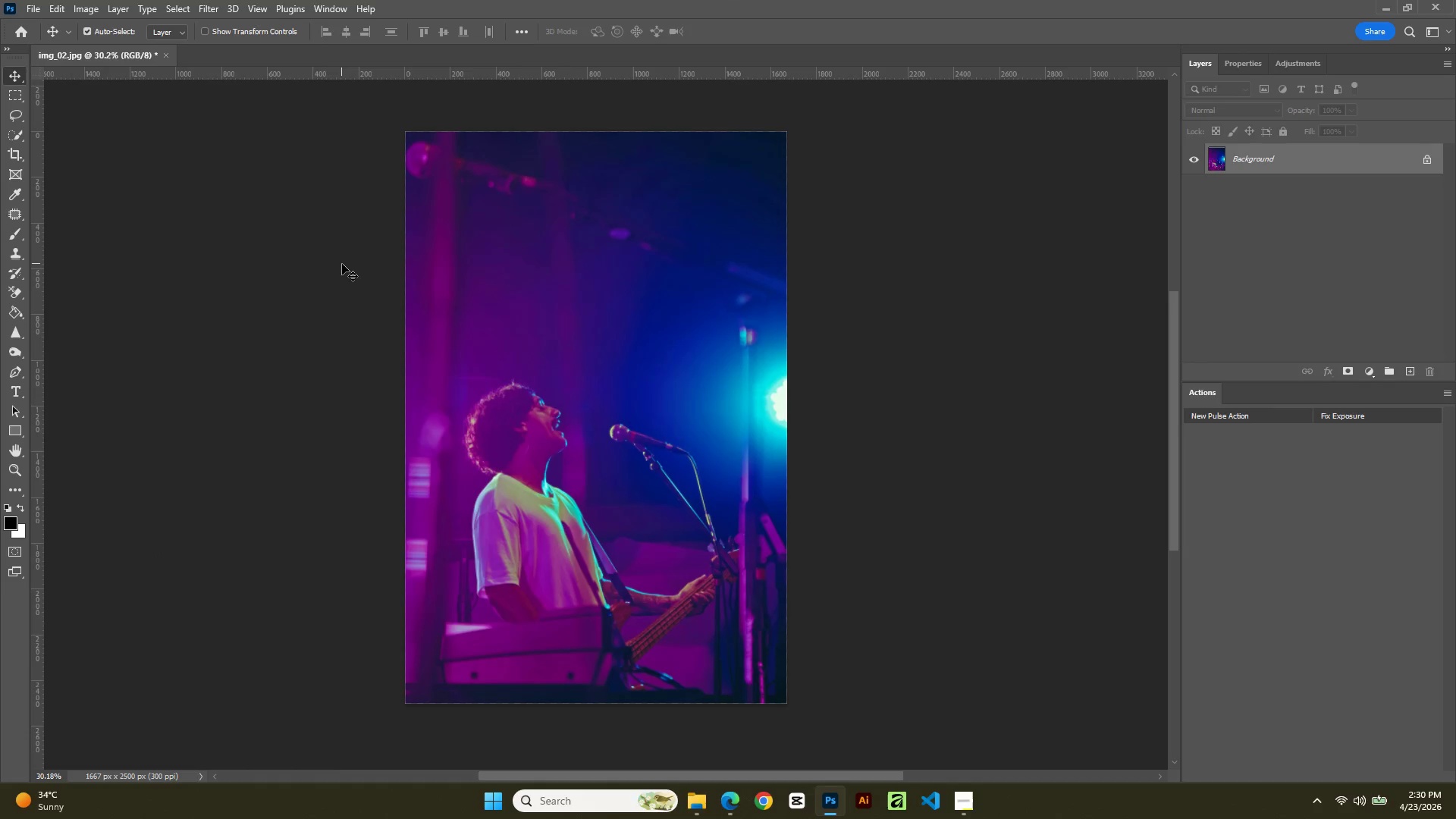 
left_click([1023, 32])
 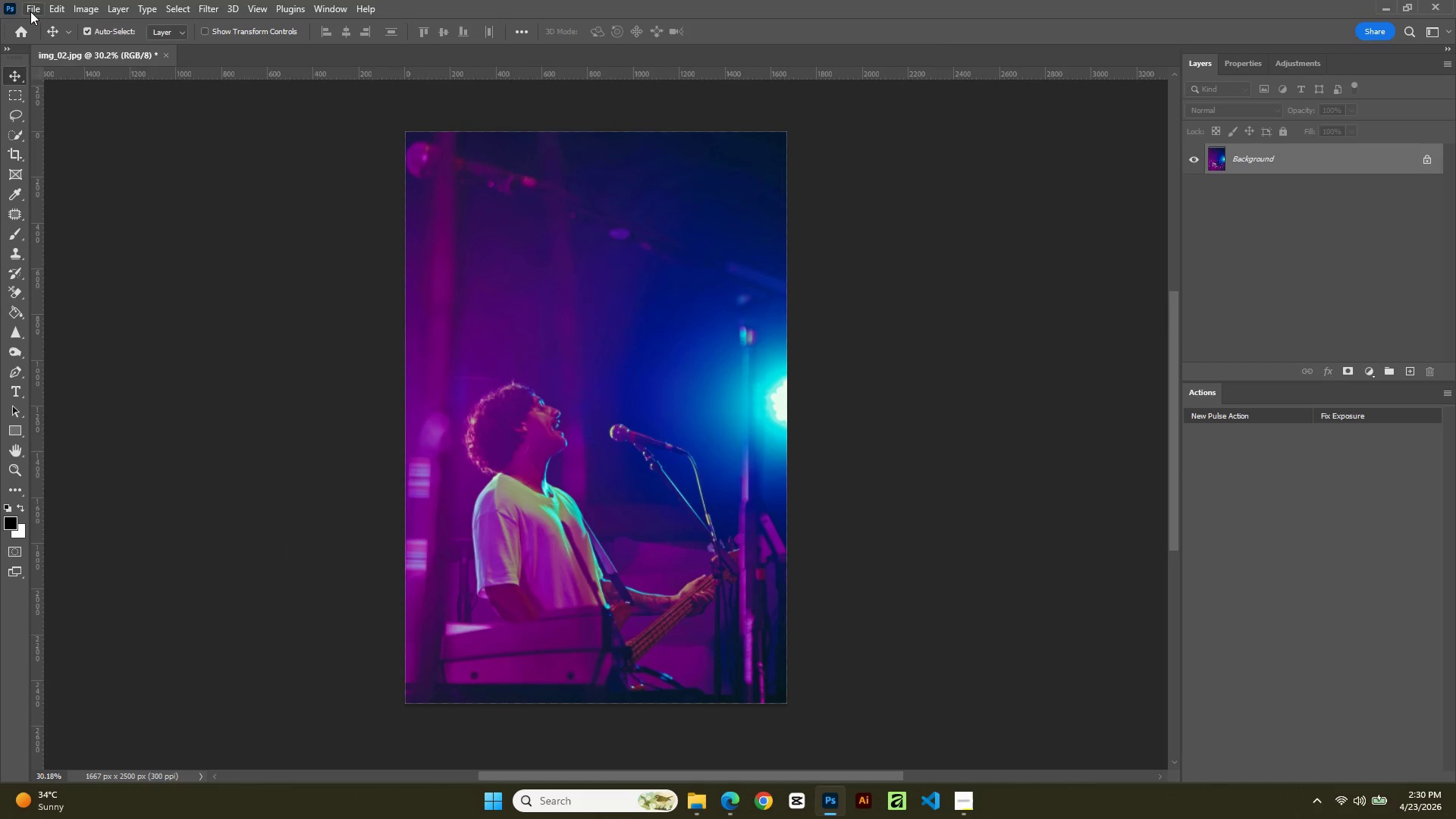 
left_click([46, 5])
 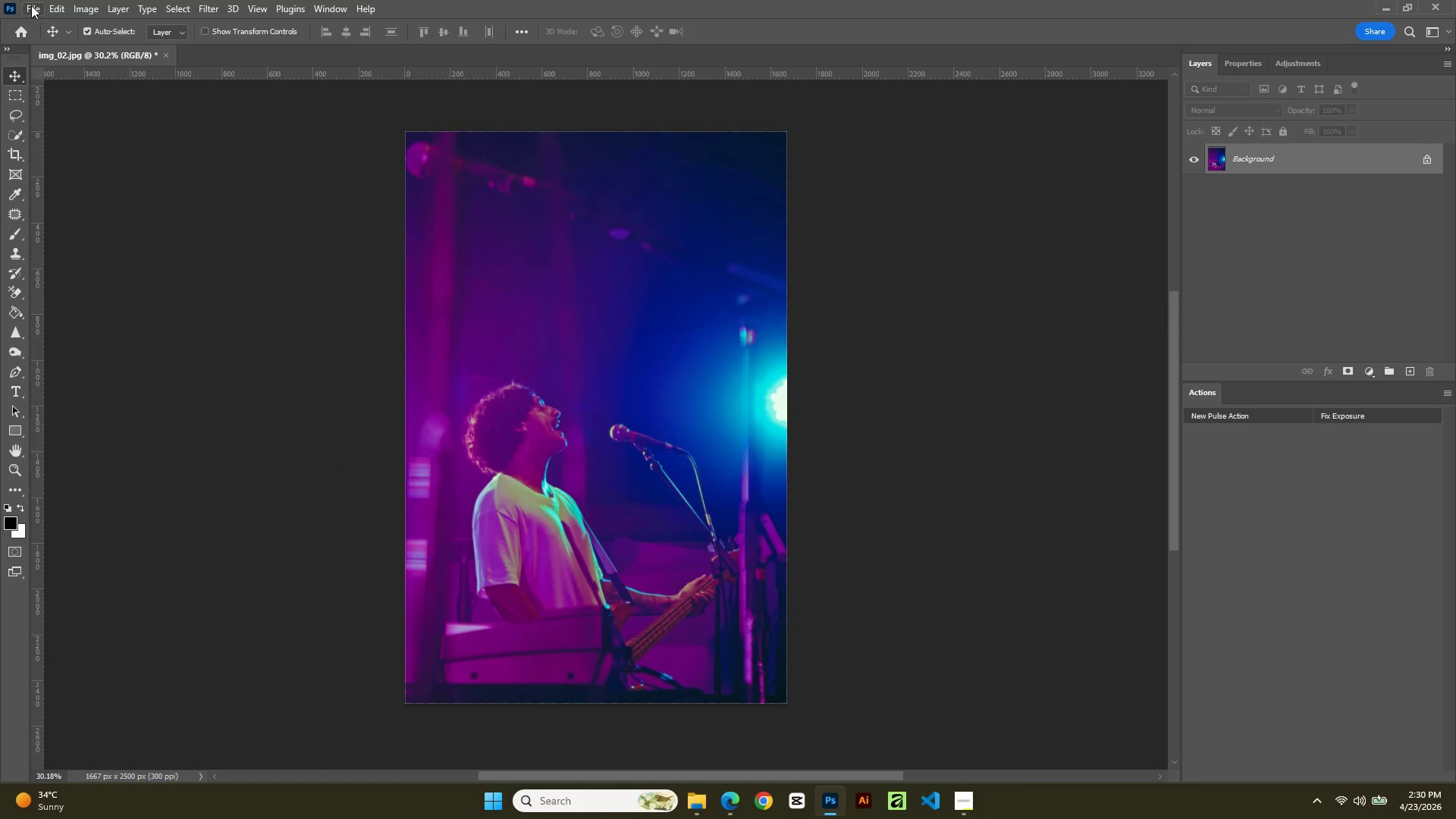 
left_click([31, 5])
 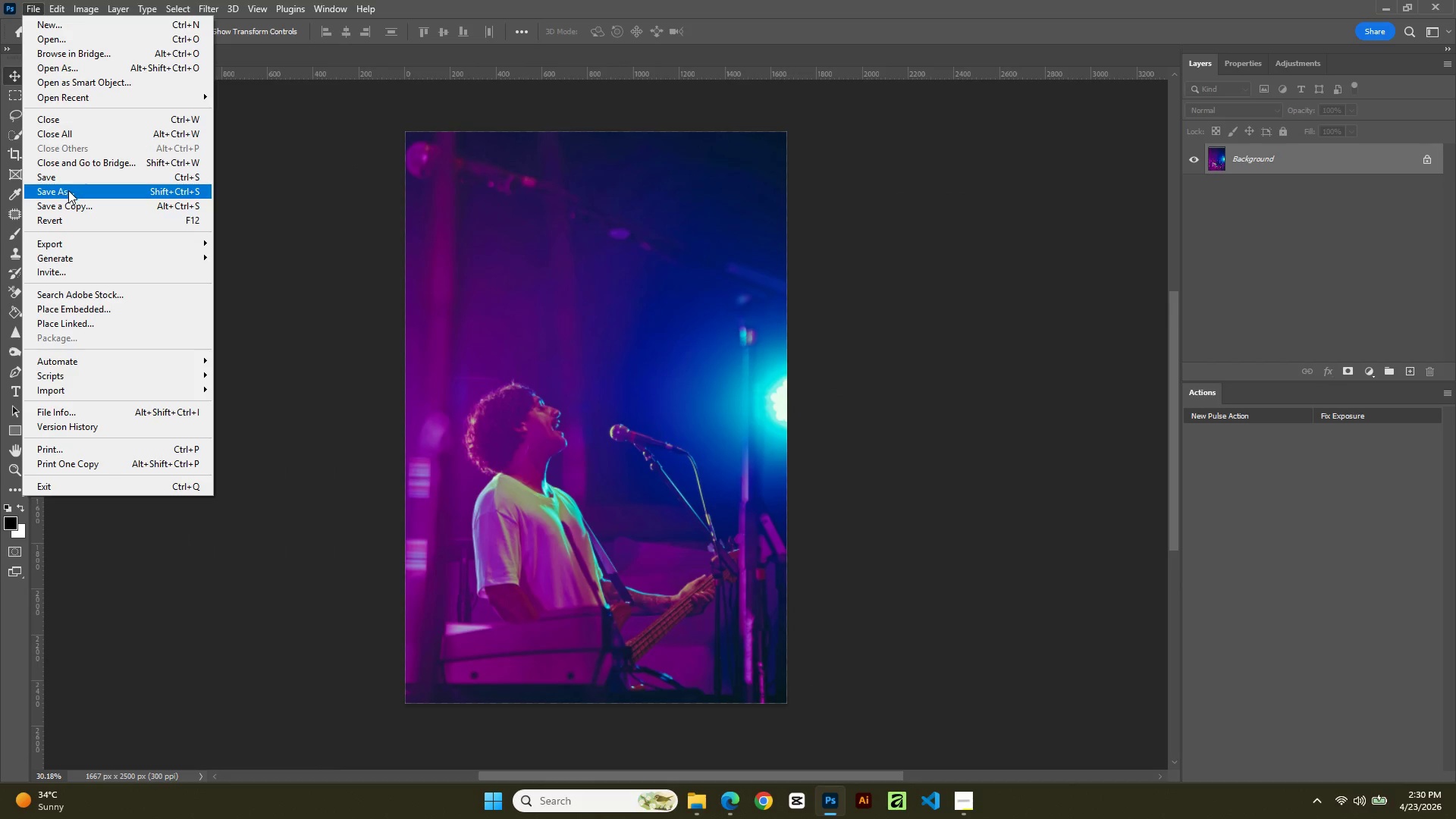 
left_click([71, 193])
 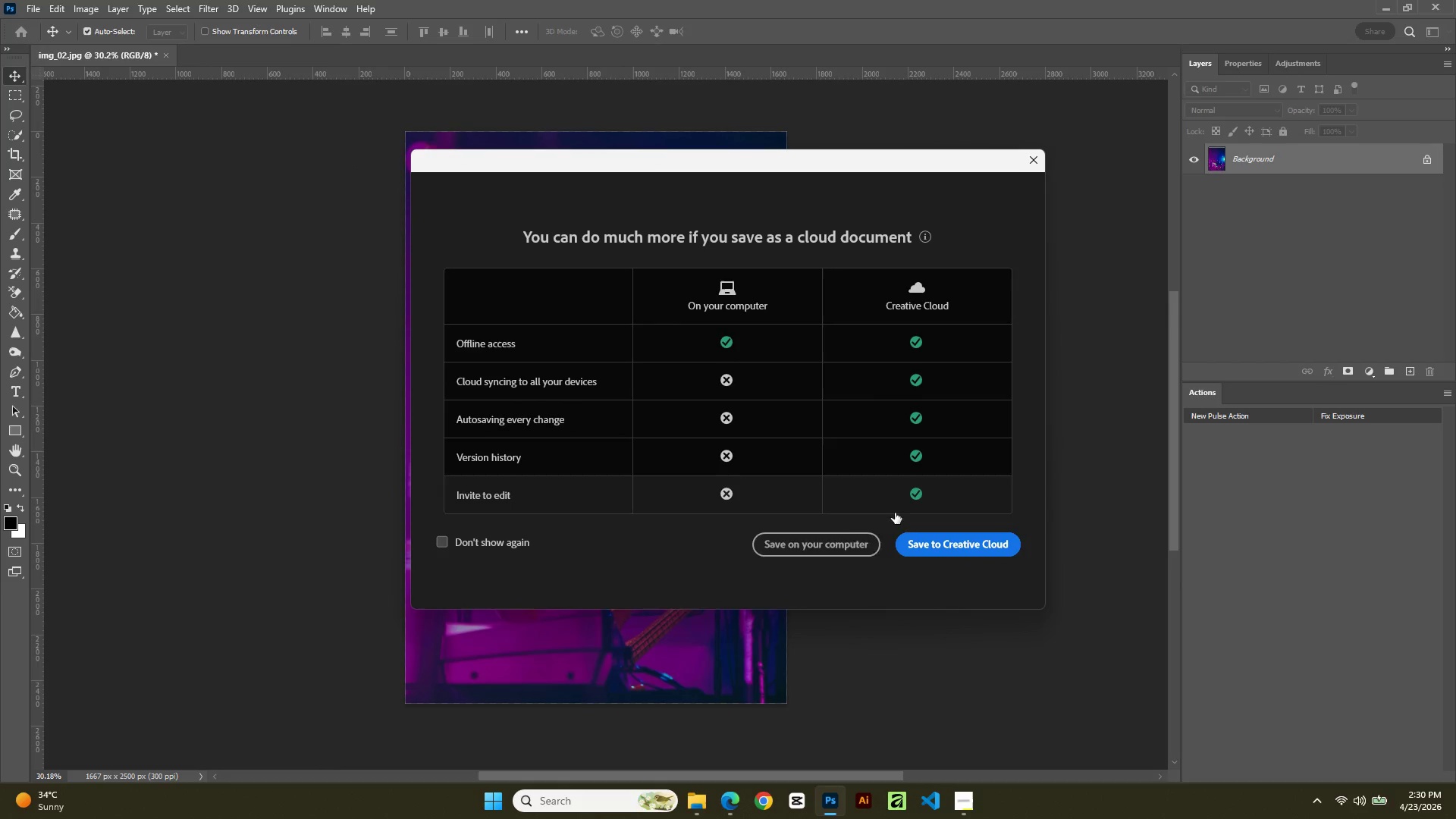 
left_click([868, 541])
 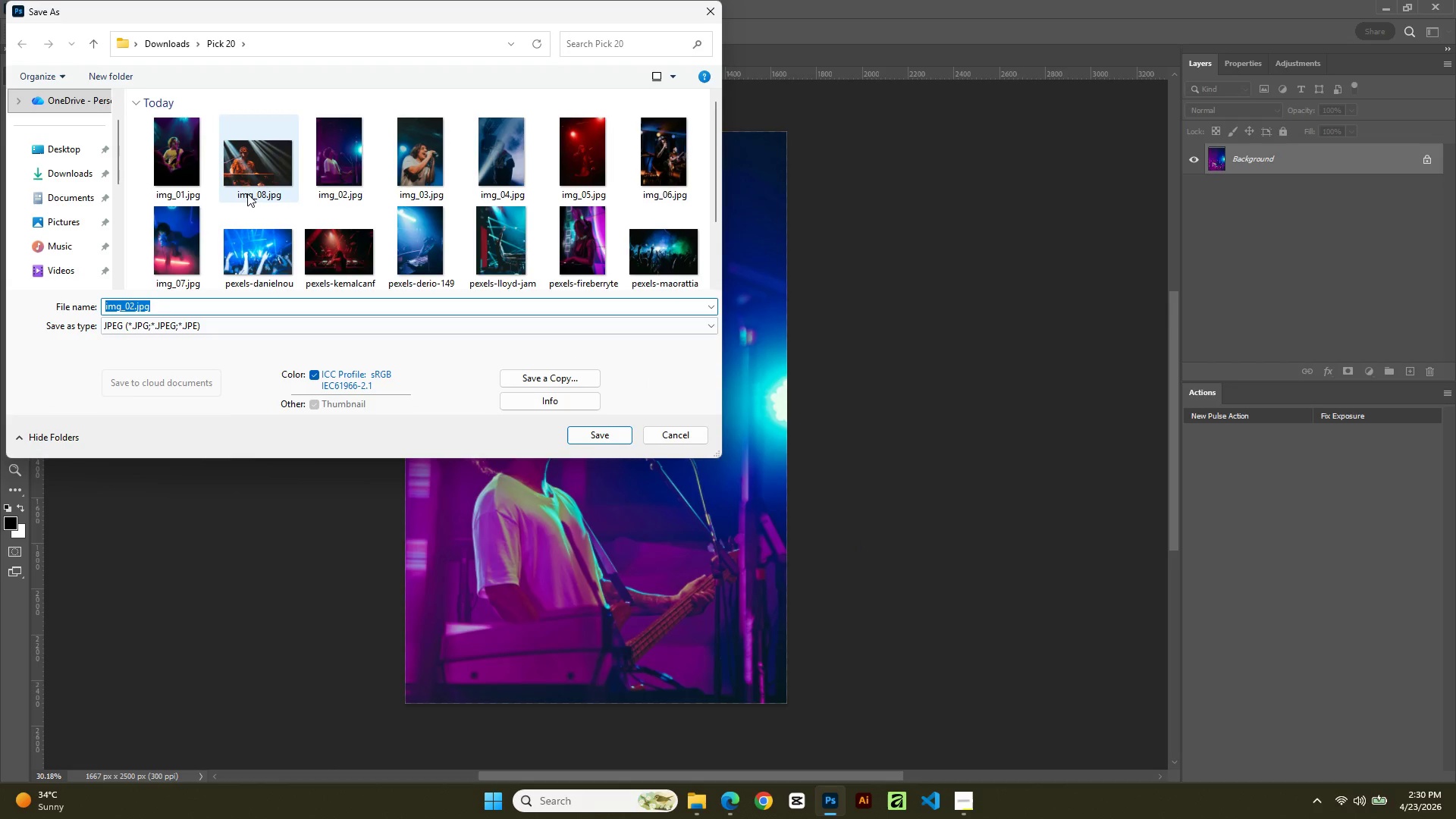 
scroll: coordinate [238, 181], scroll_direction: down, amount: 5.0
 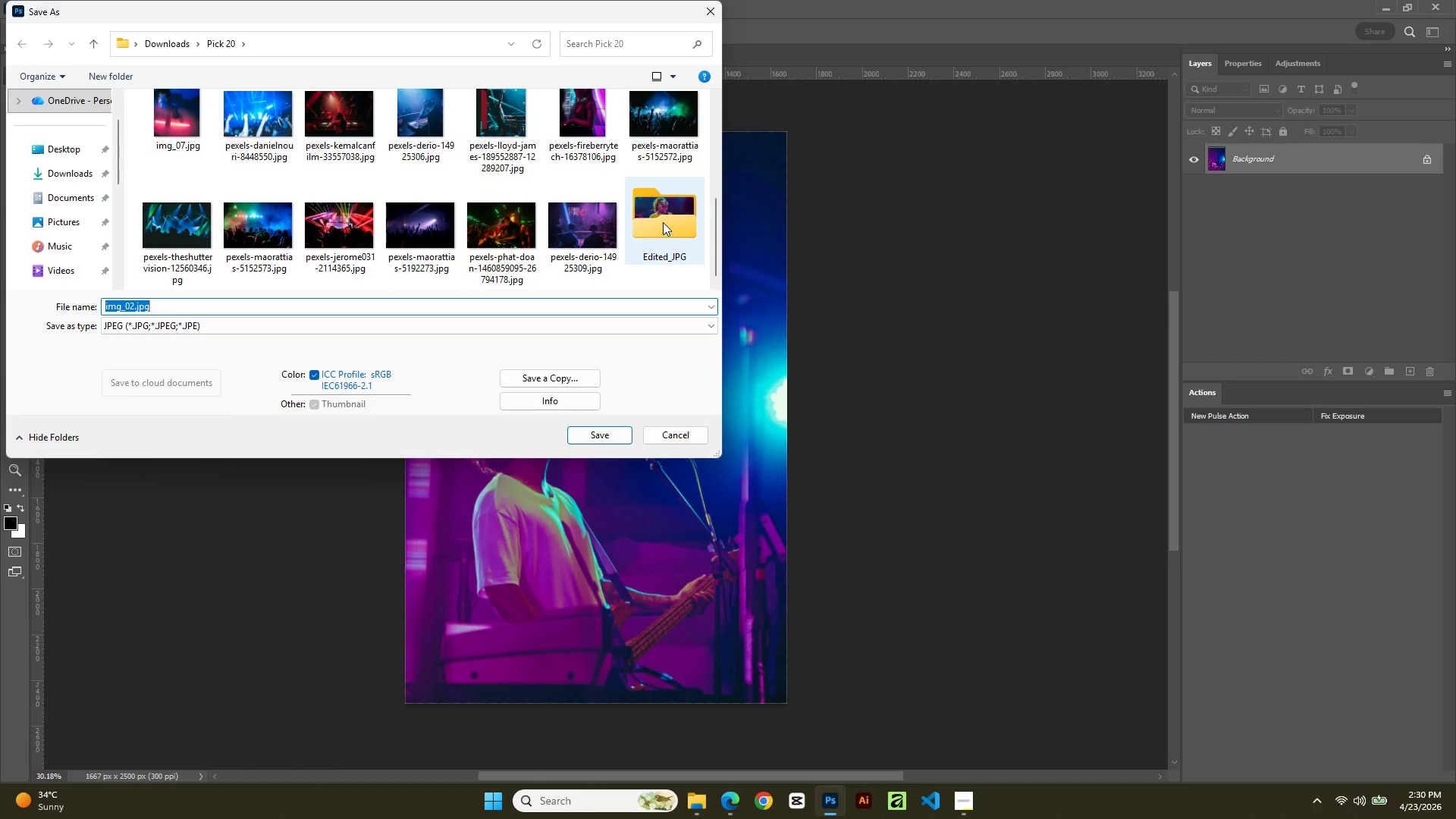 
double_click([662, 222])
 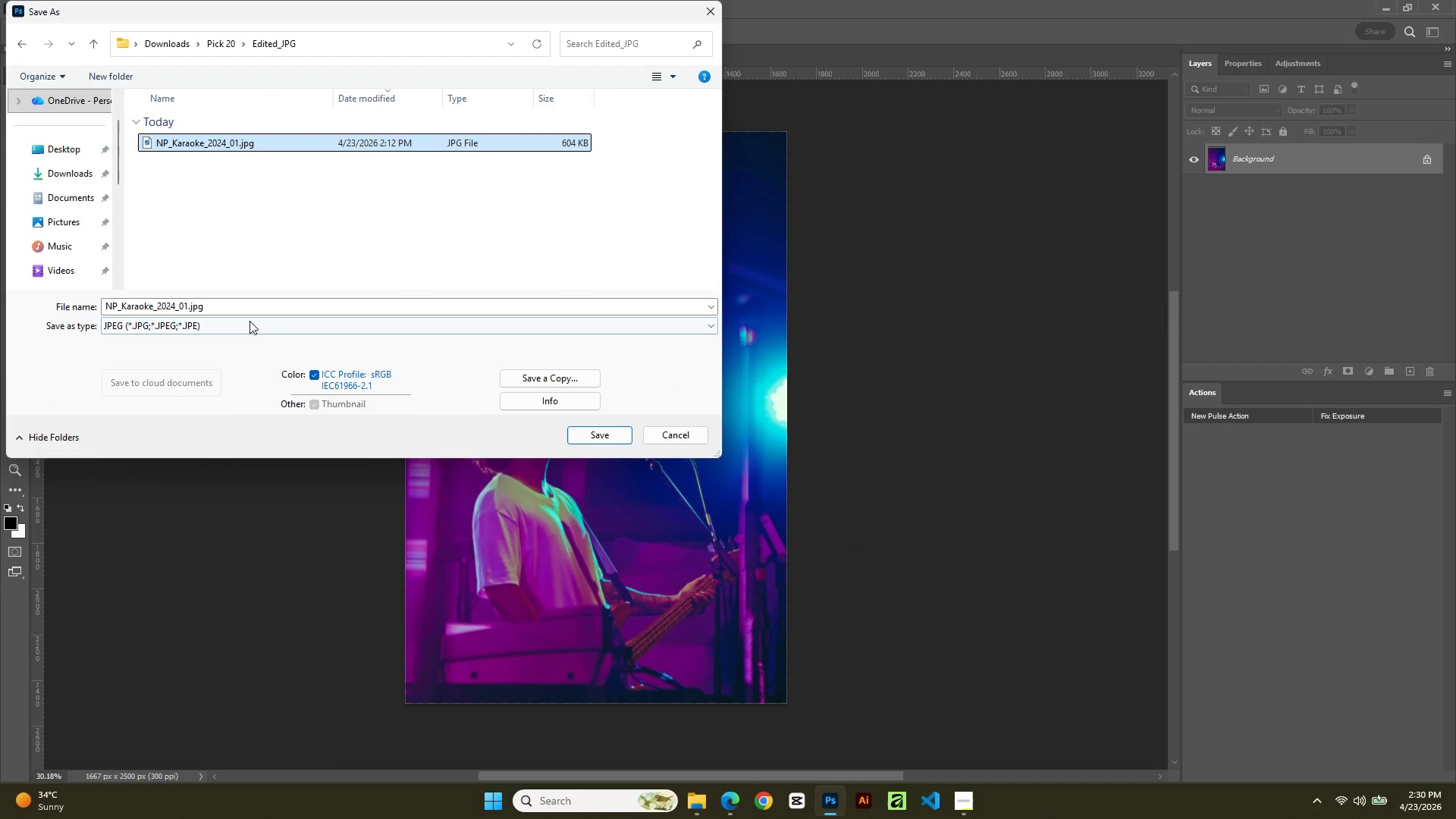 
left_click([250, 309])
 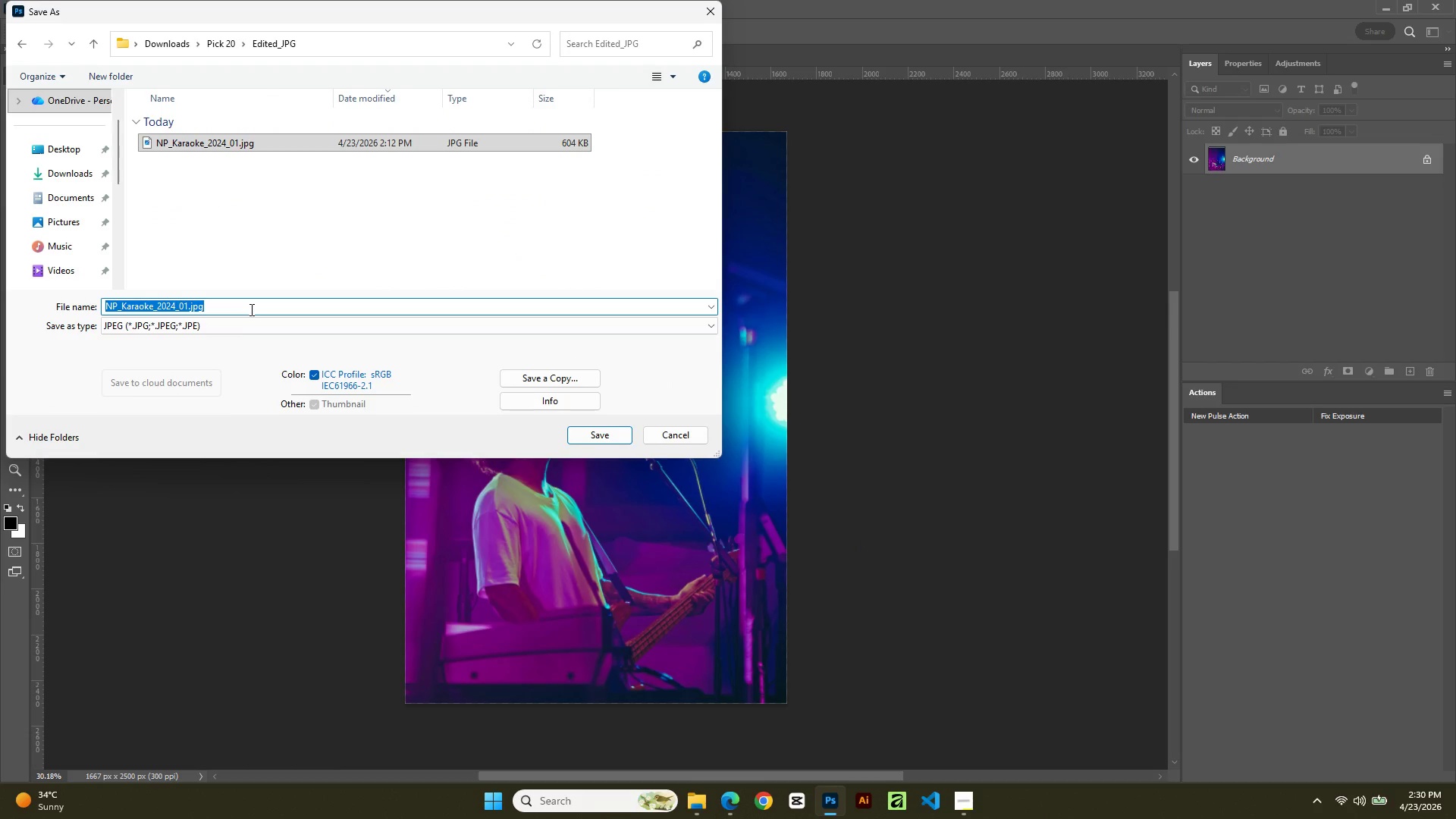 
key(ArrowRight)
 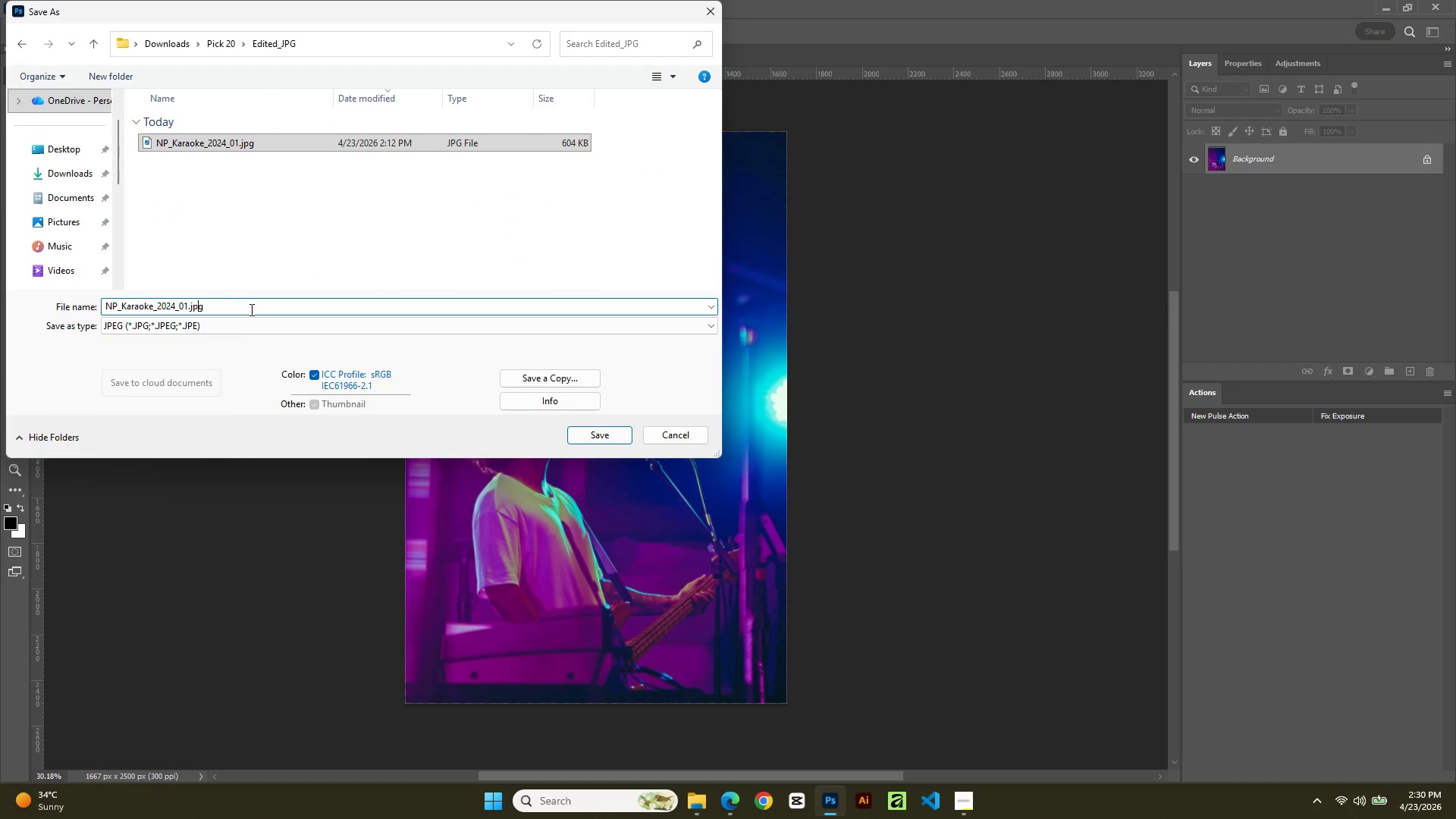 
key(ArrowLeft)
 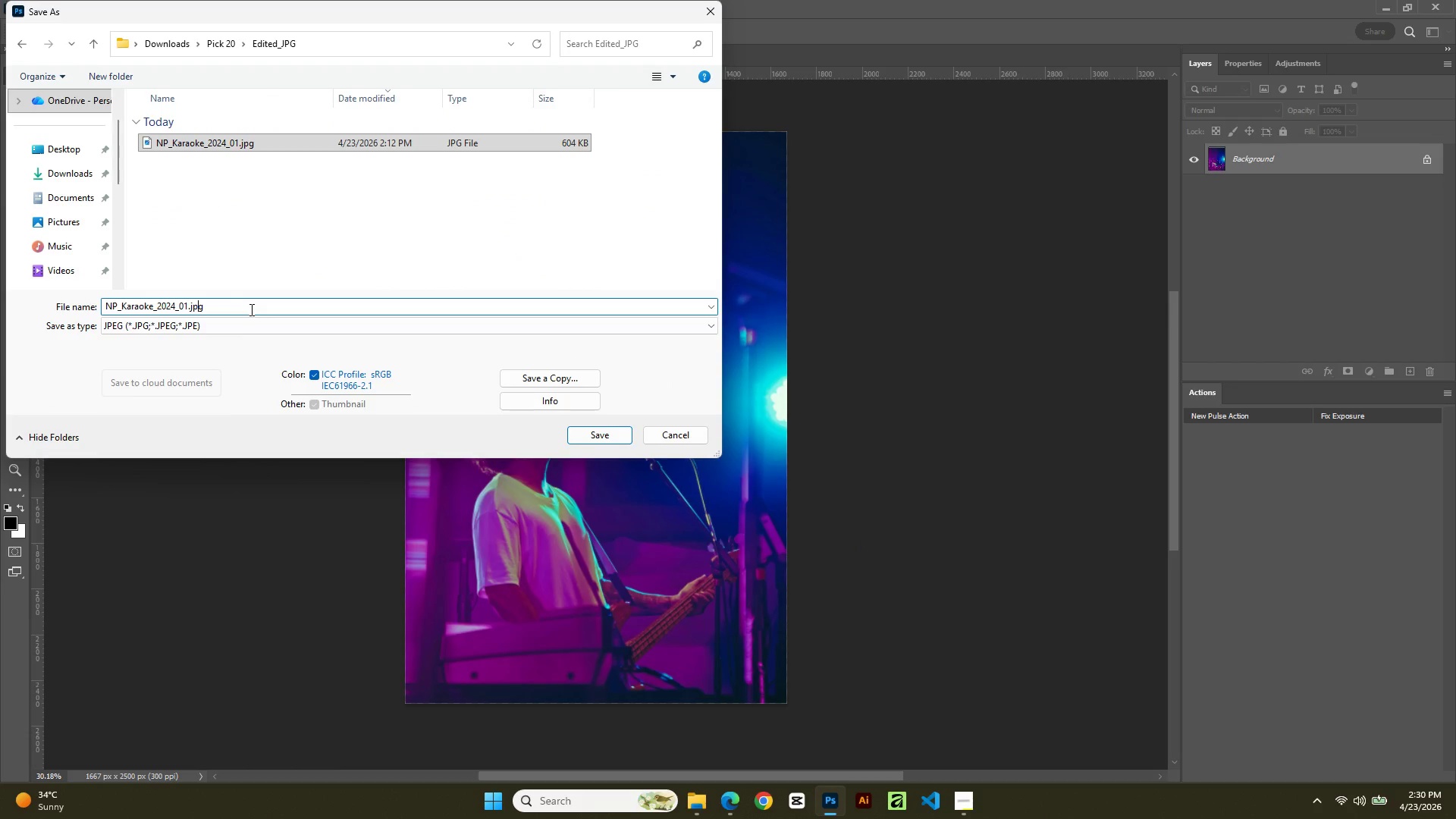 
key(ArrowLeft)
 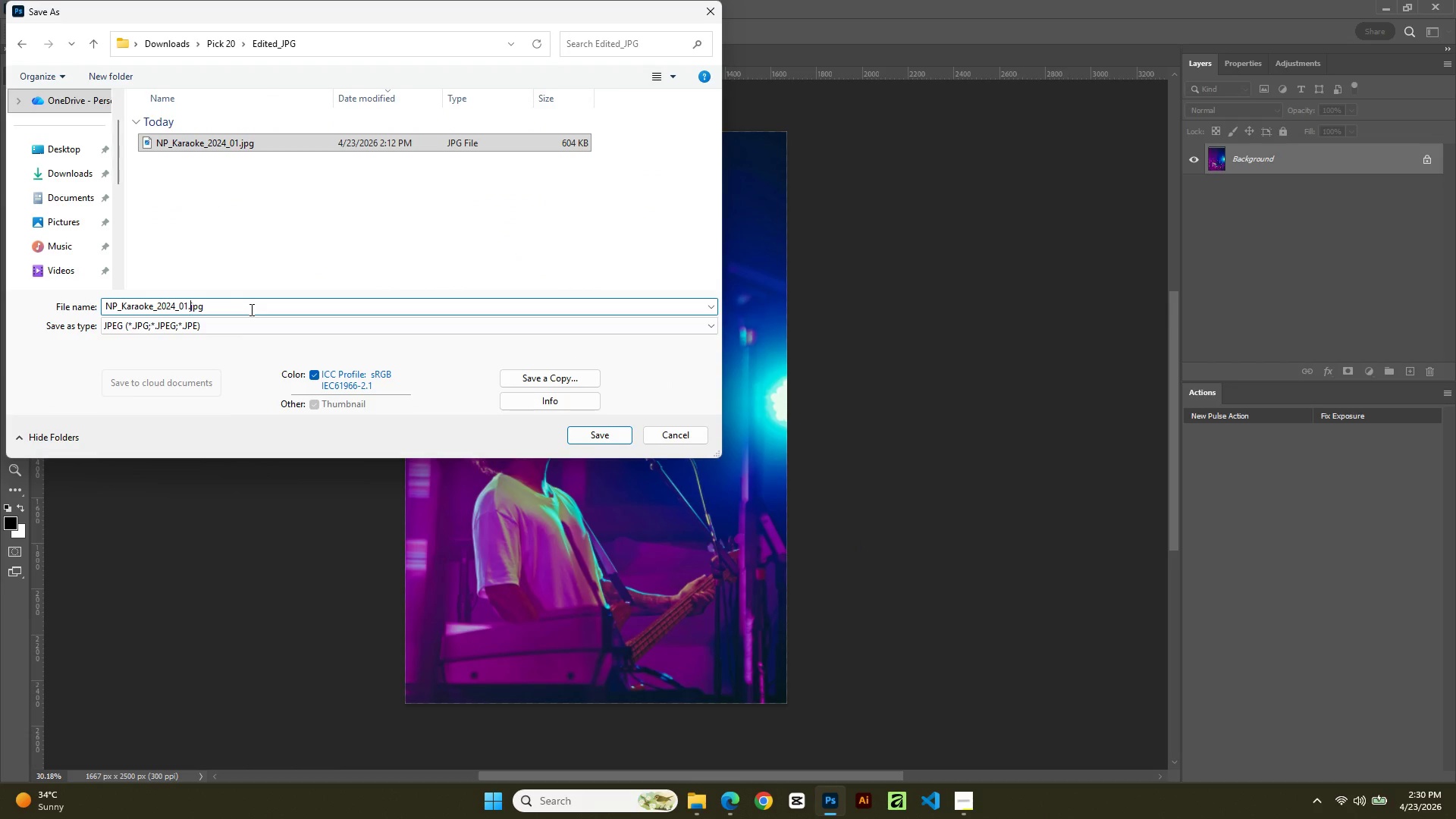 
key(ArrowLeft)
 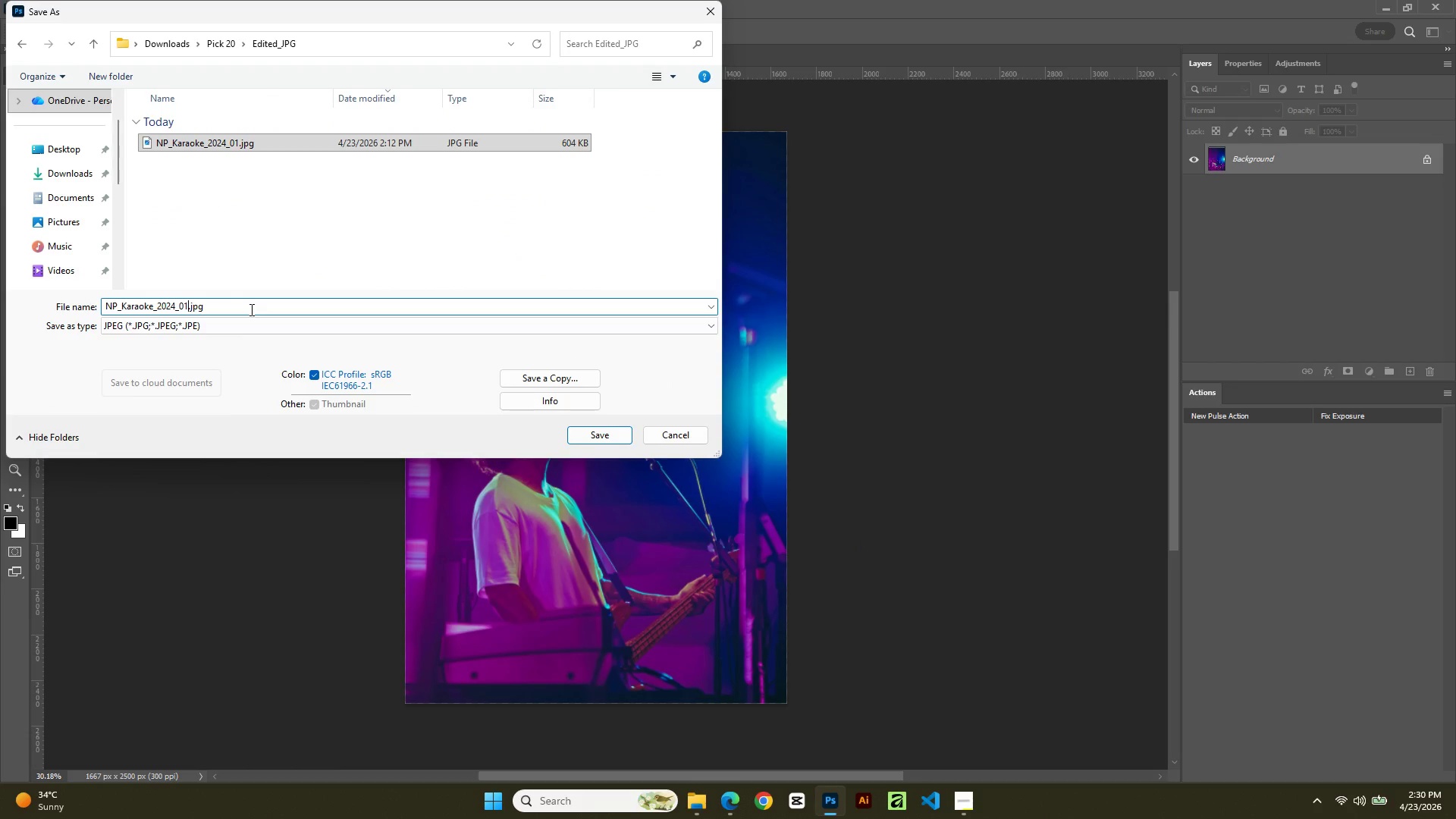 
key(ArrowLeft)
 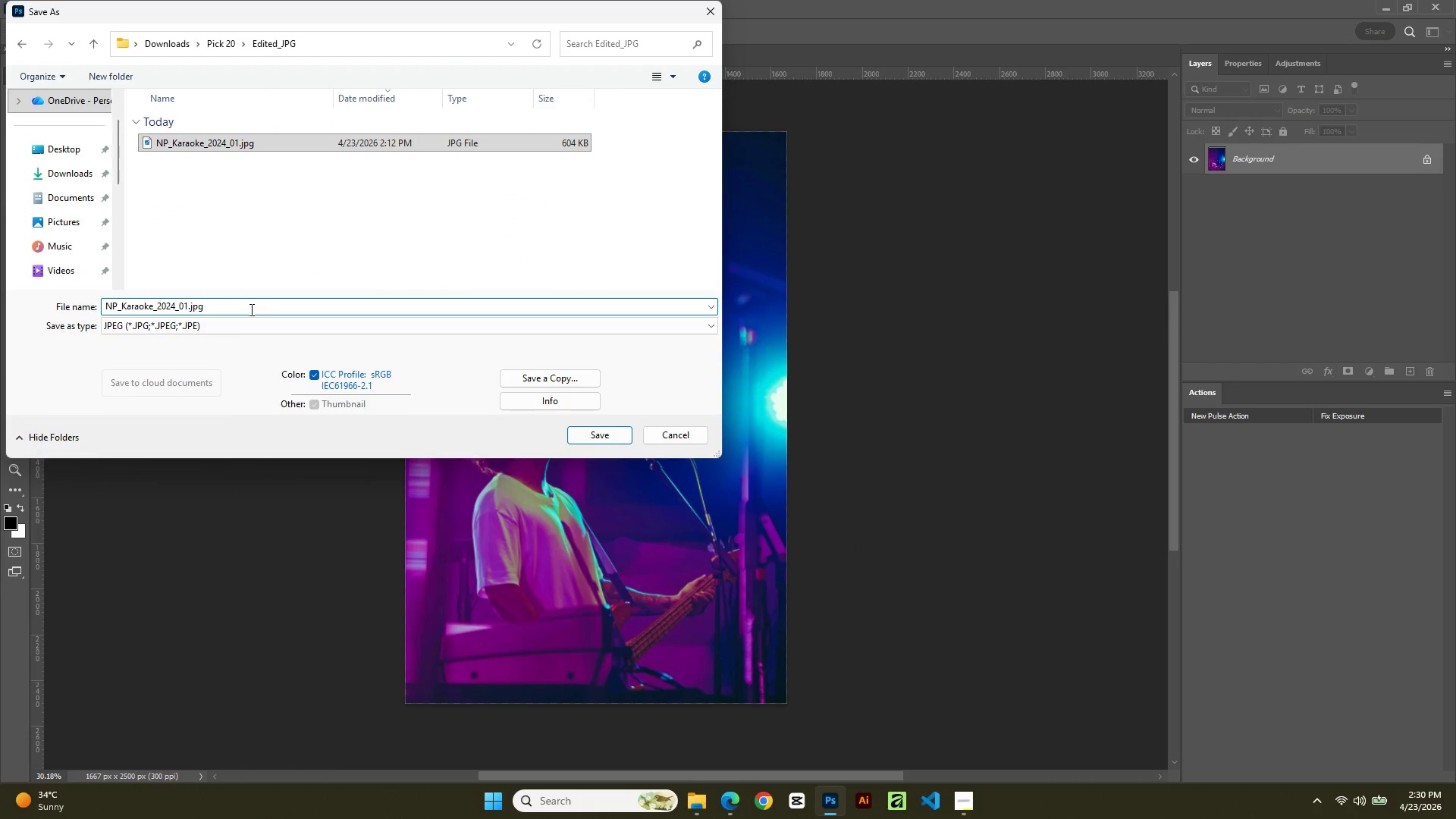 
key(Backspace)
 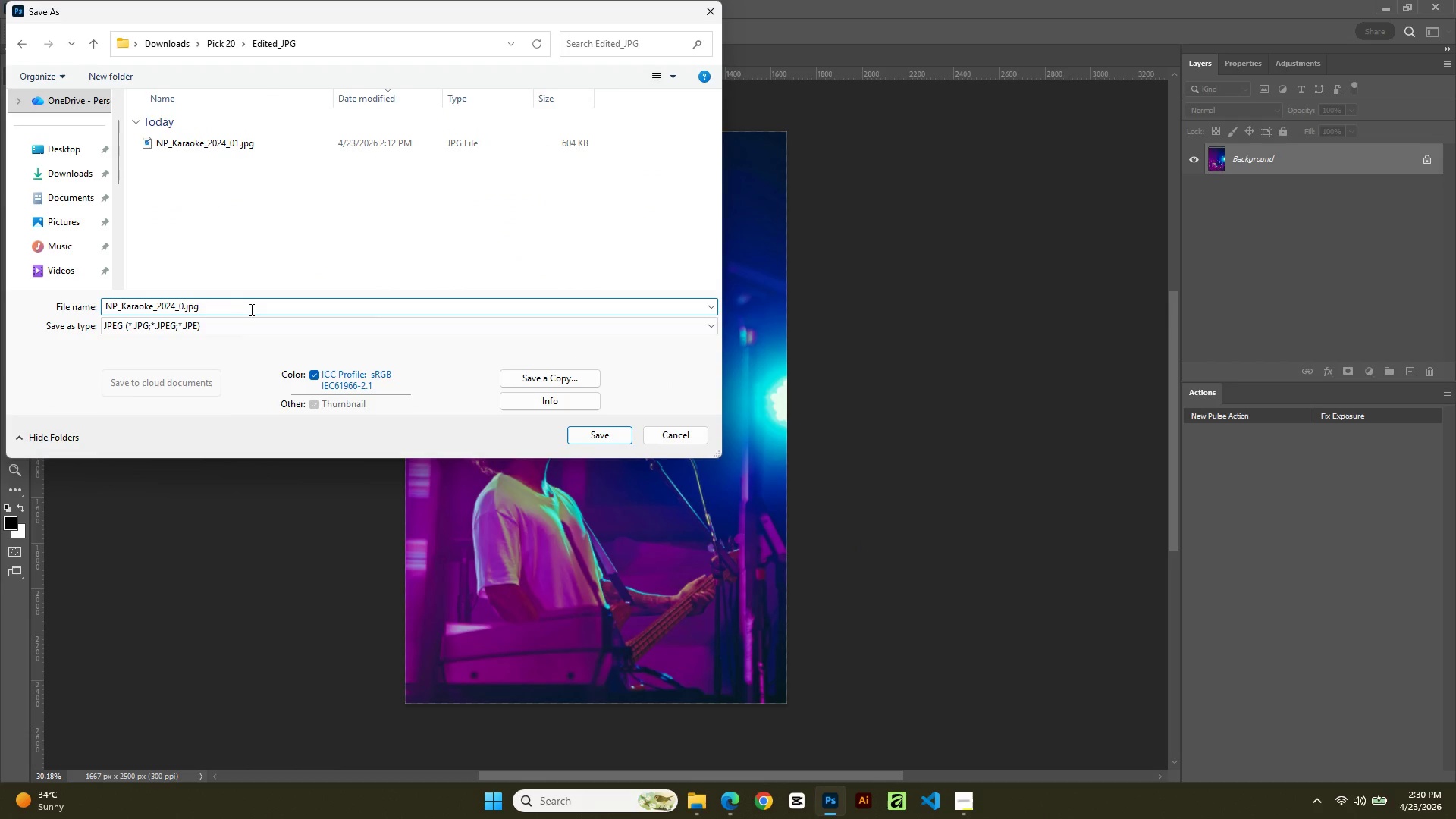 
key(Numpad2)
 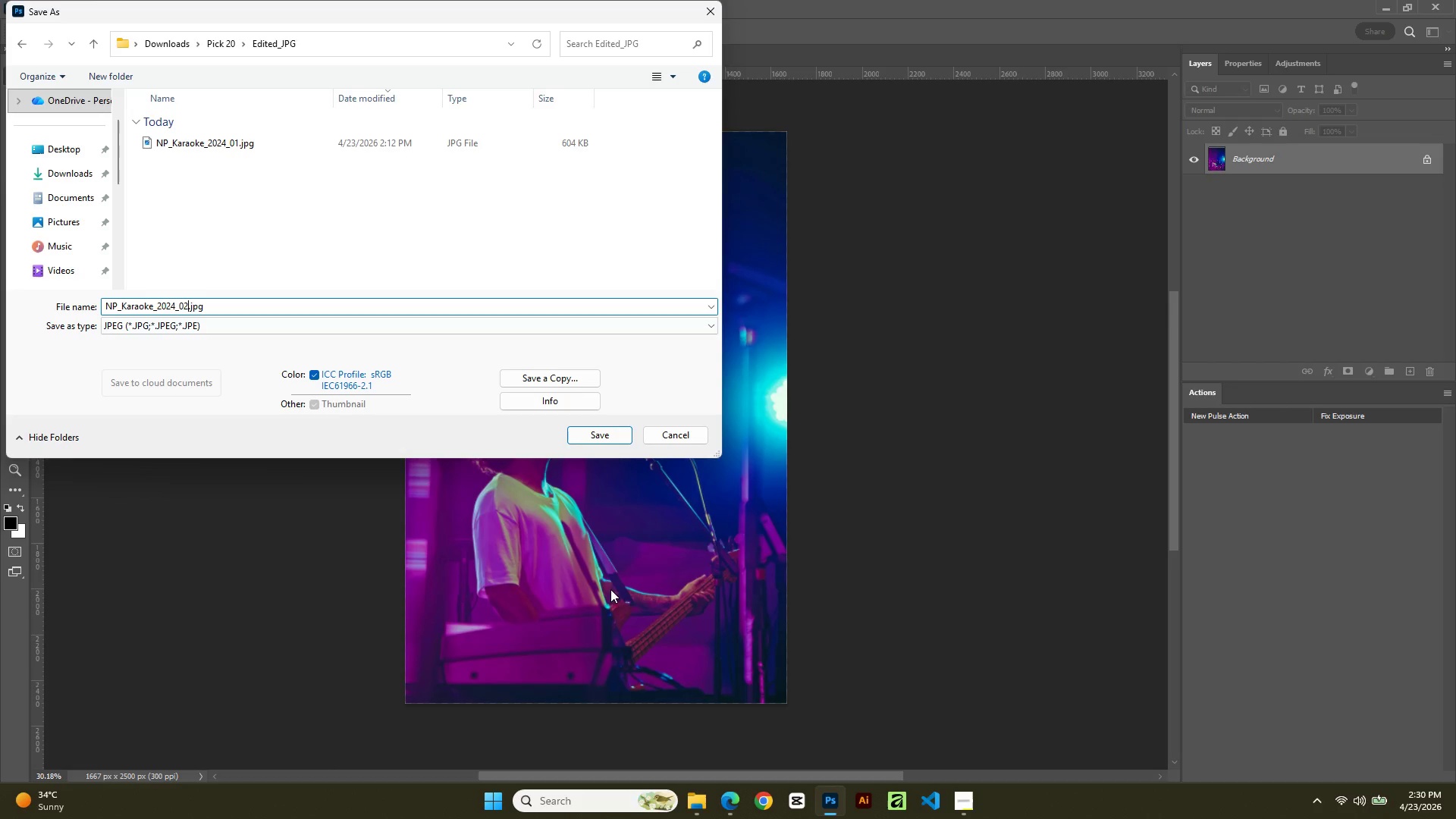 
left_click([594, 438])
 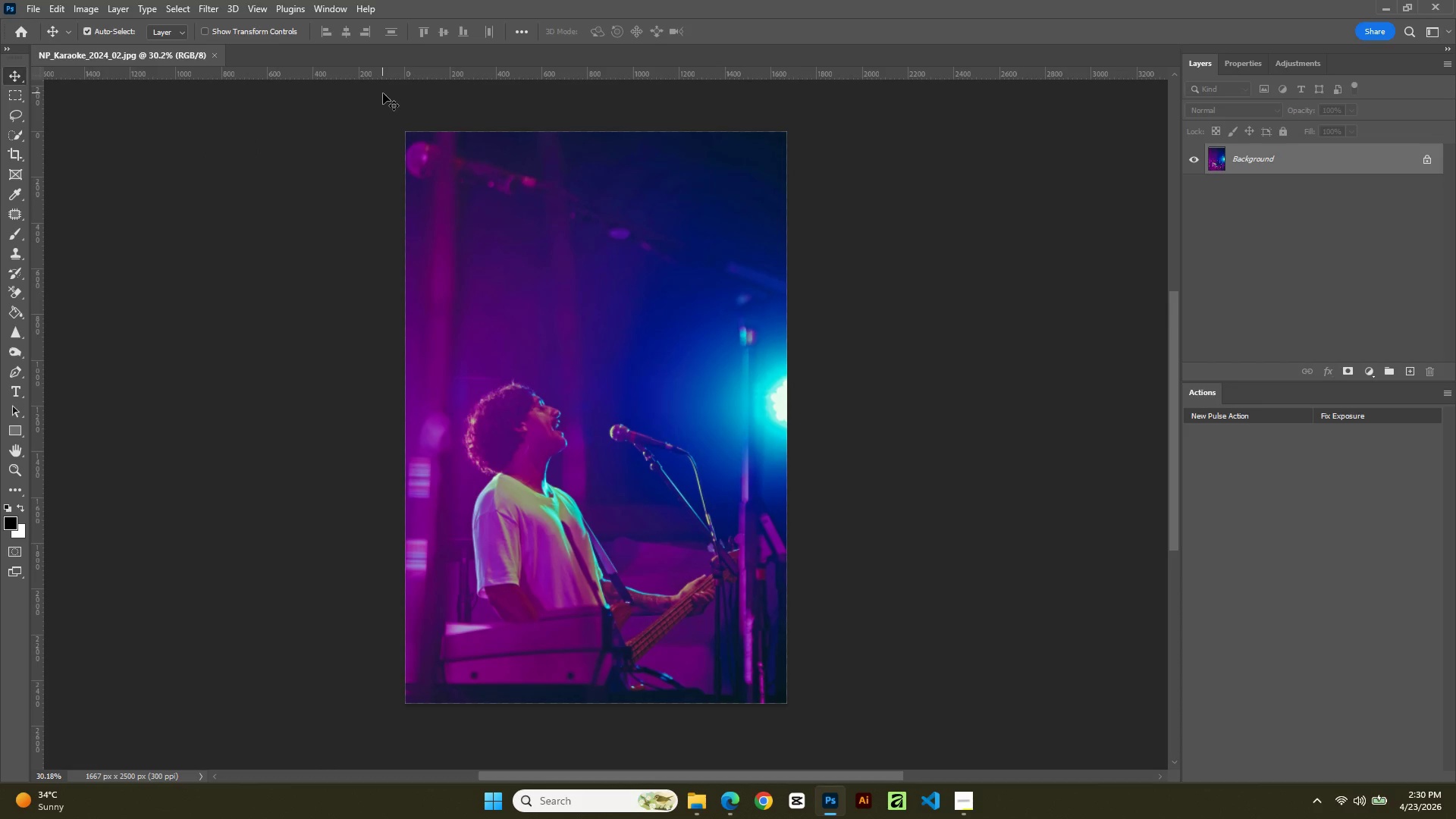 
wait(11.45)
 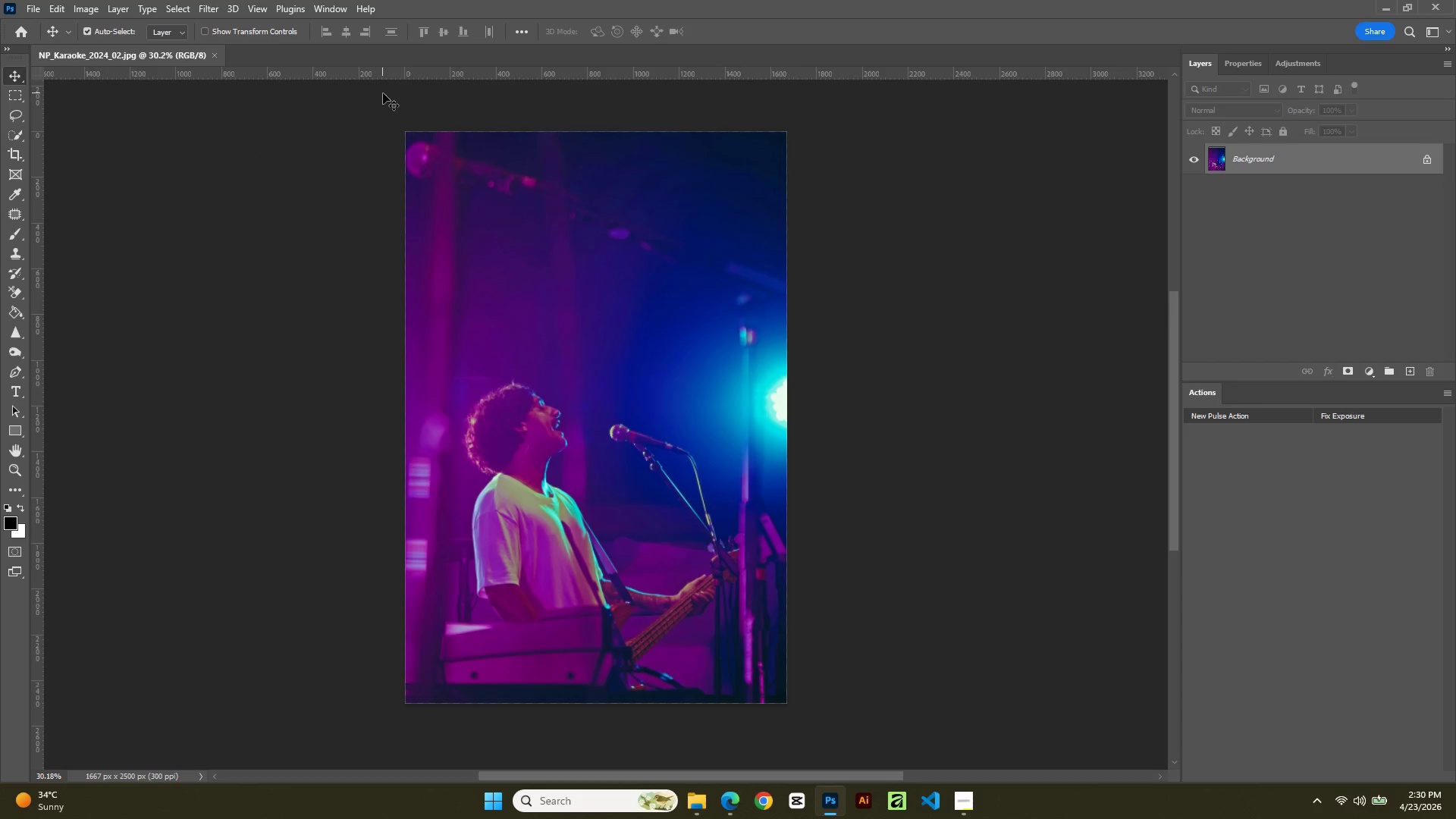 
left_click([696, 809])
 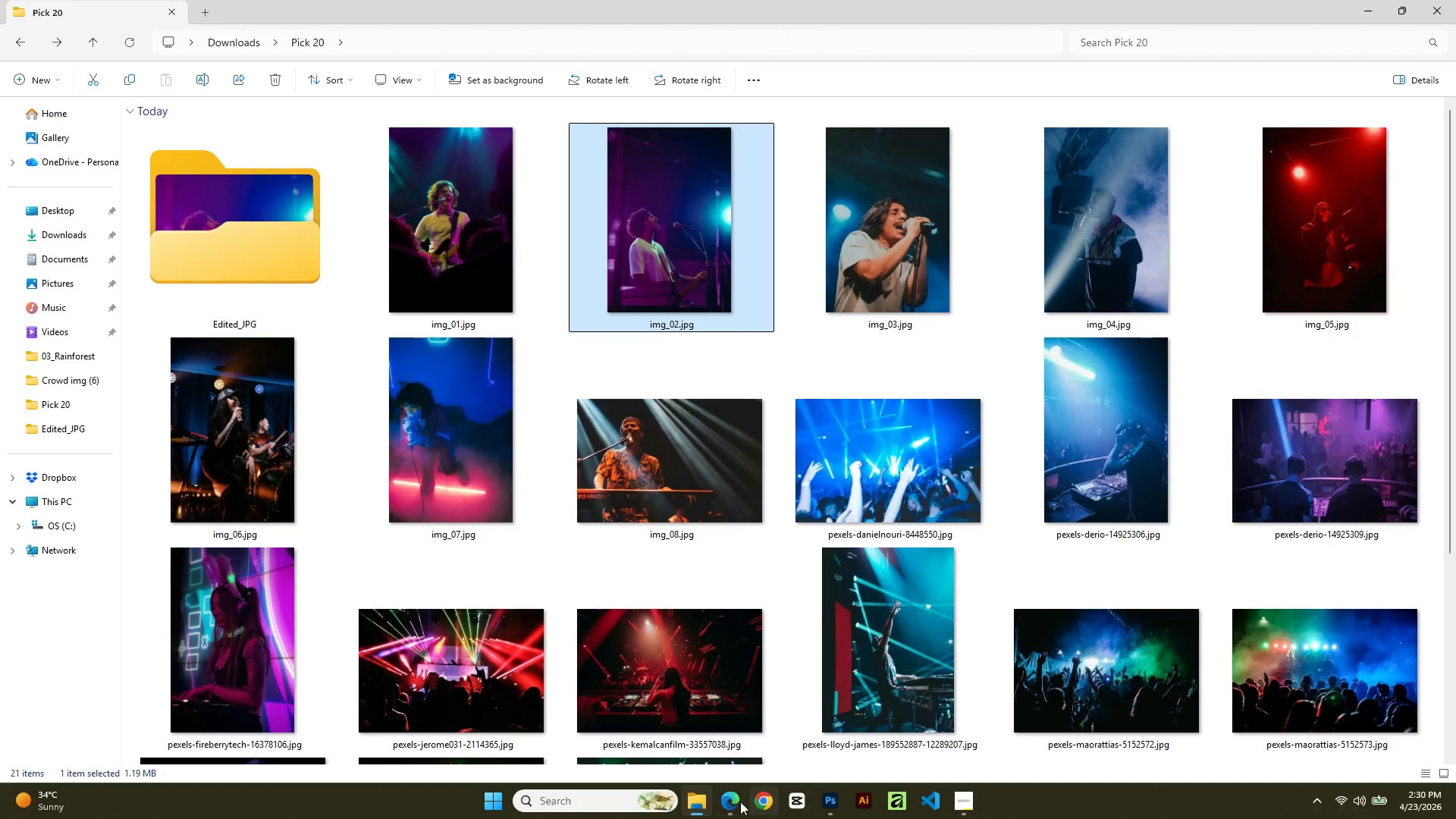 
left_click([704, 818])
 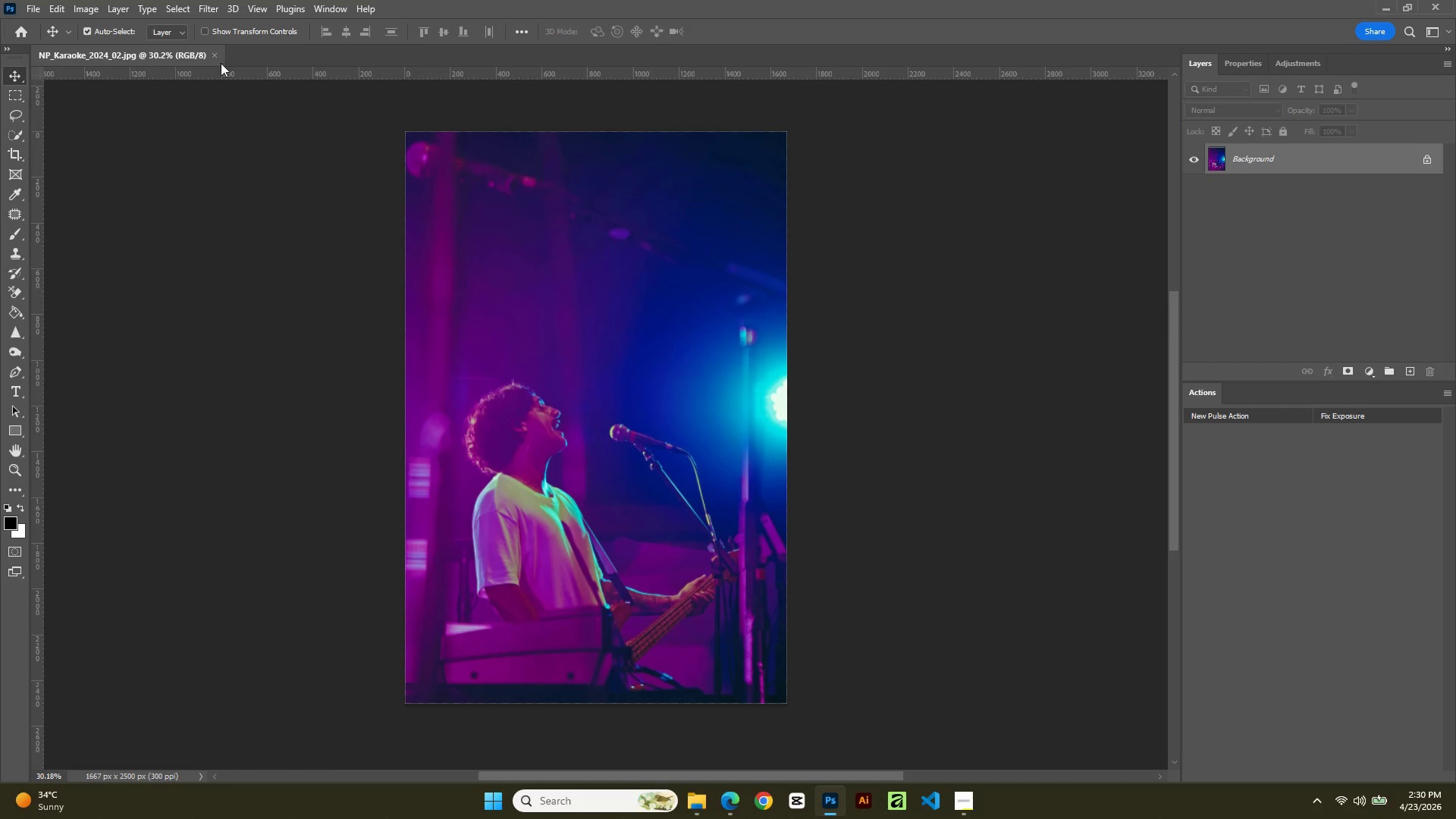 
left_click([213, 53])
 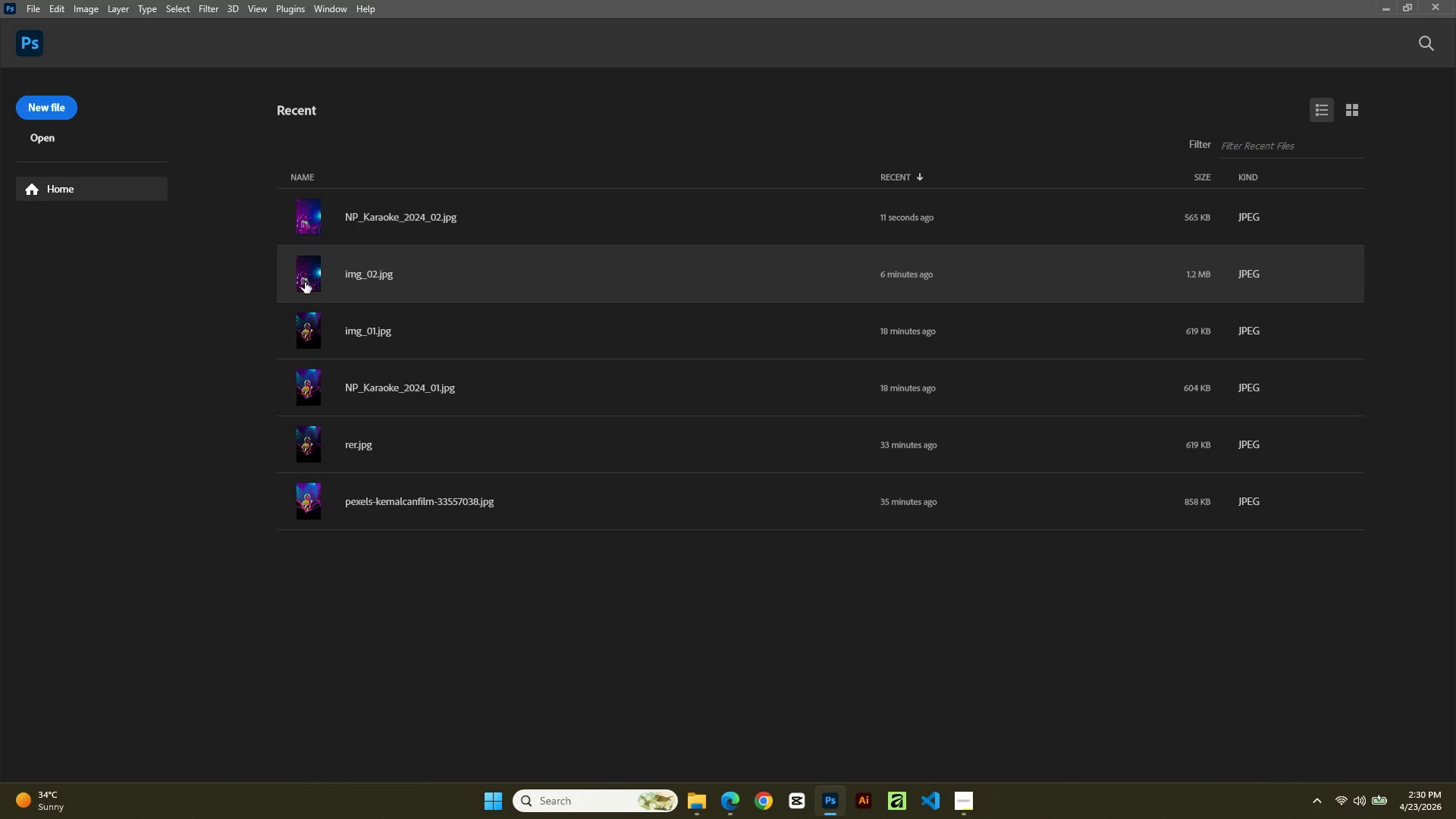 
key(Control+O)
 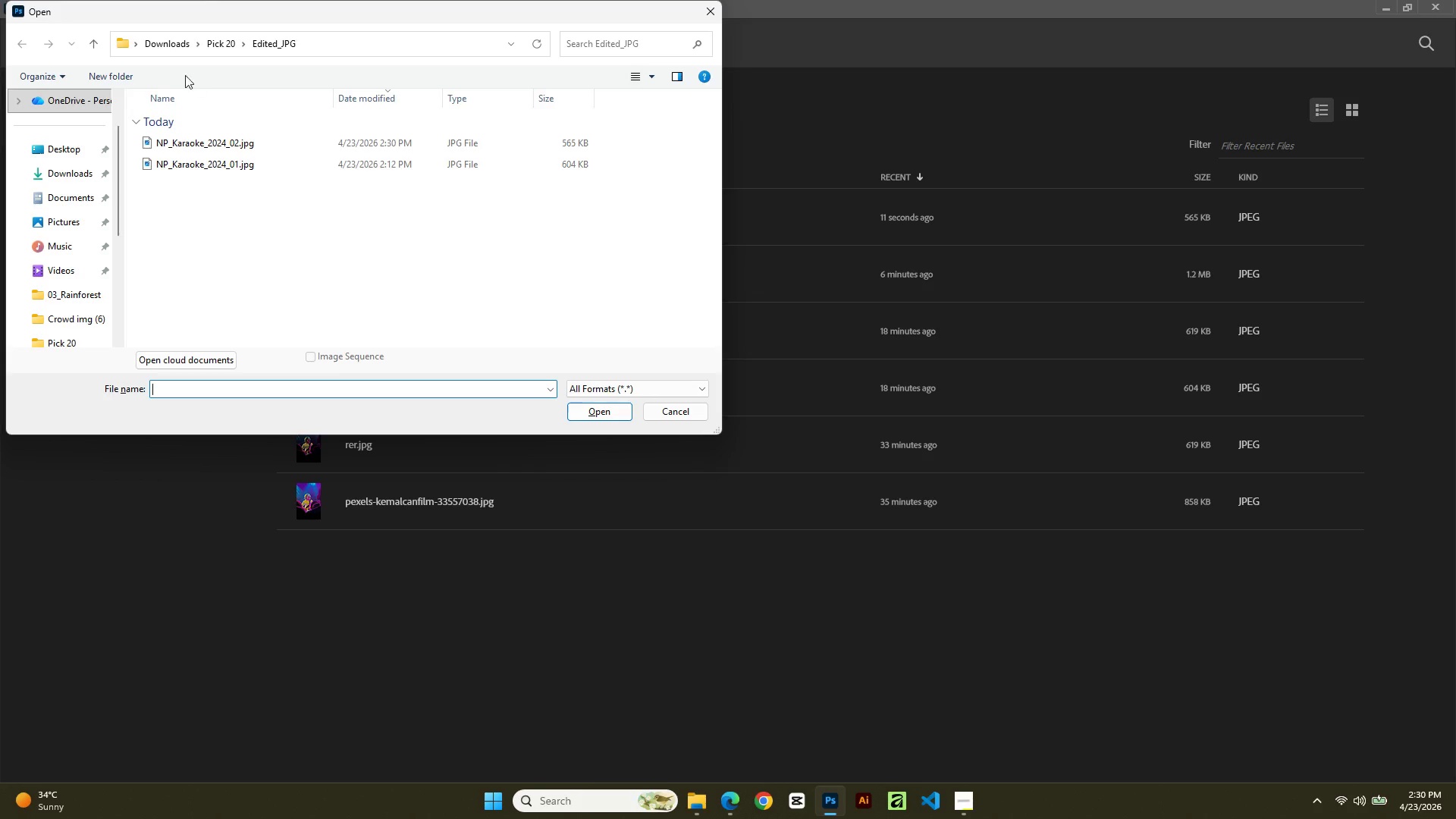 
left_click_drag(start_coordinate=[221, 43], to_coordinate=[225, 47])
 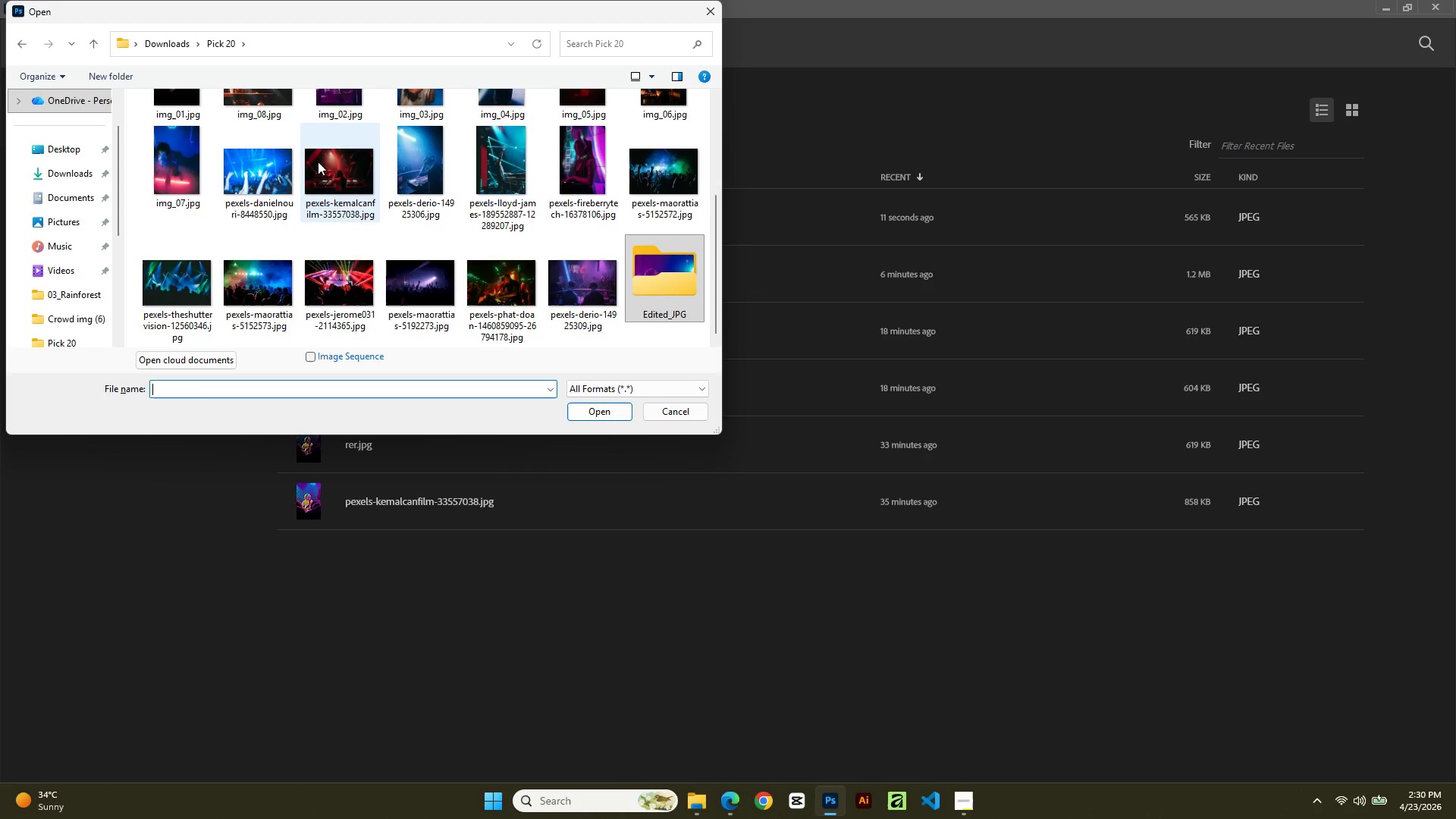 
scroll: coordinate [302, 226], scroll_direction: up, amount: 6.0
 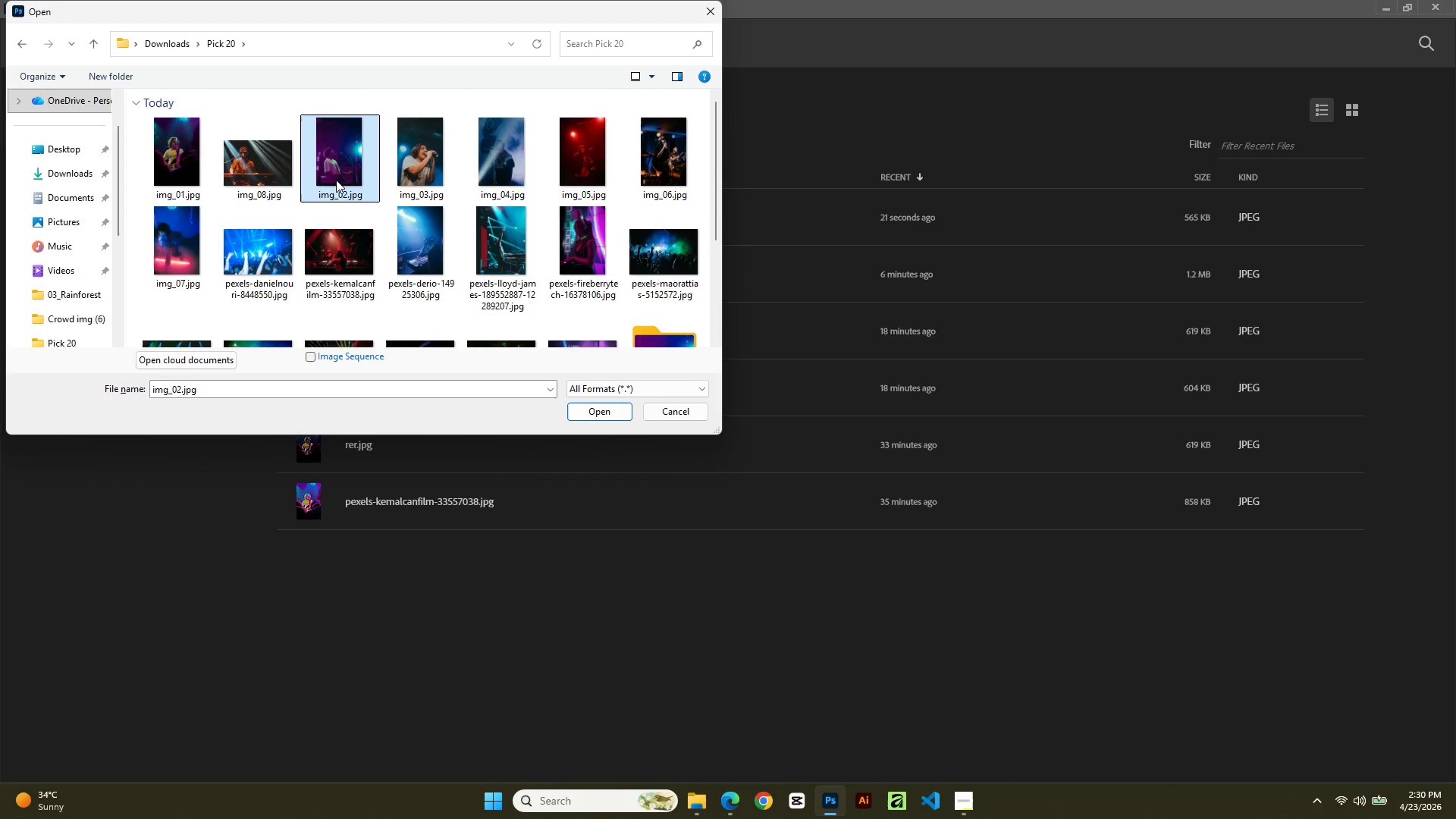 
double_click([336, 180])
 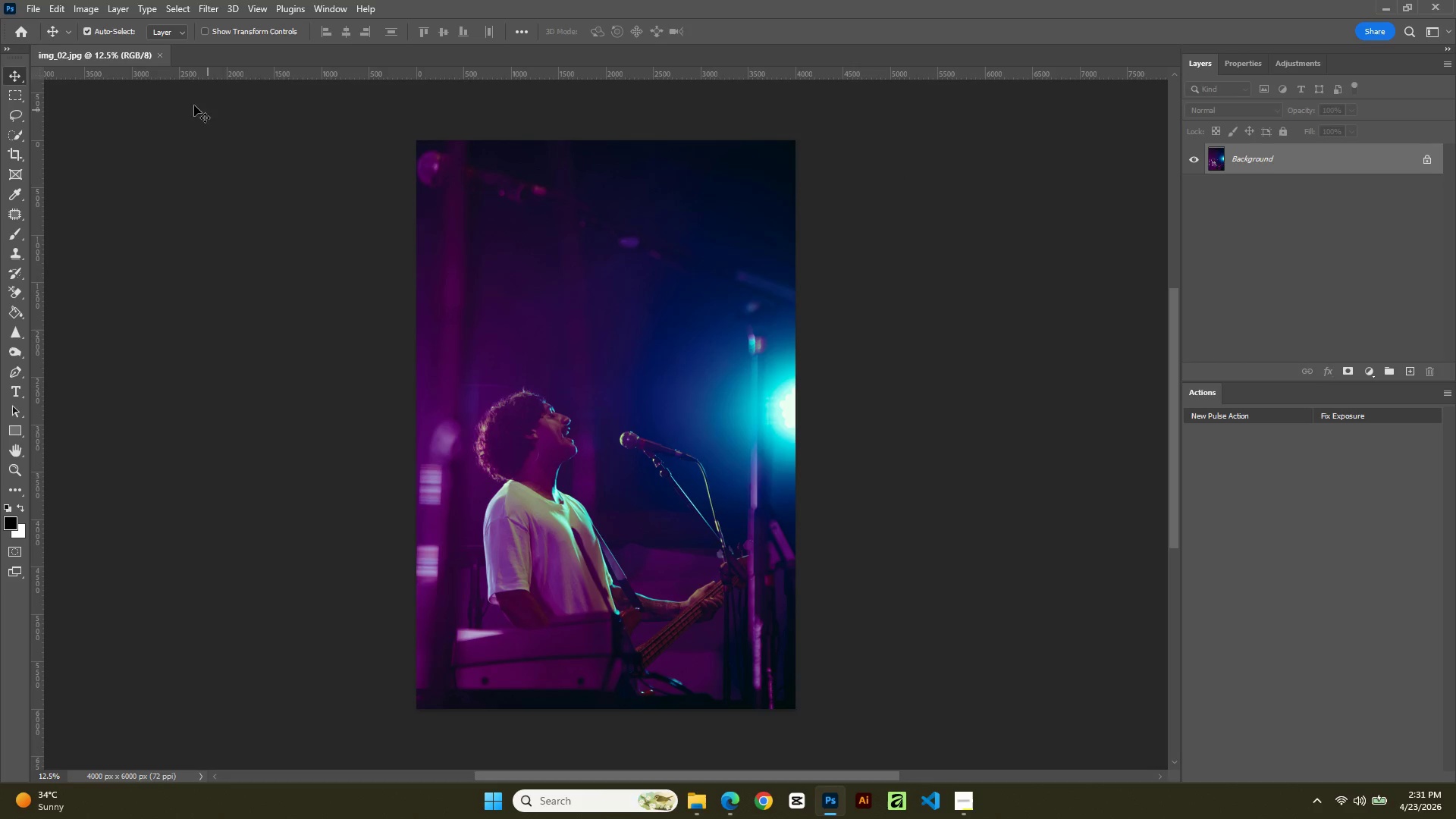 
left_click([89, 11])
 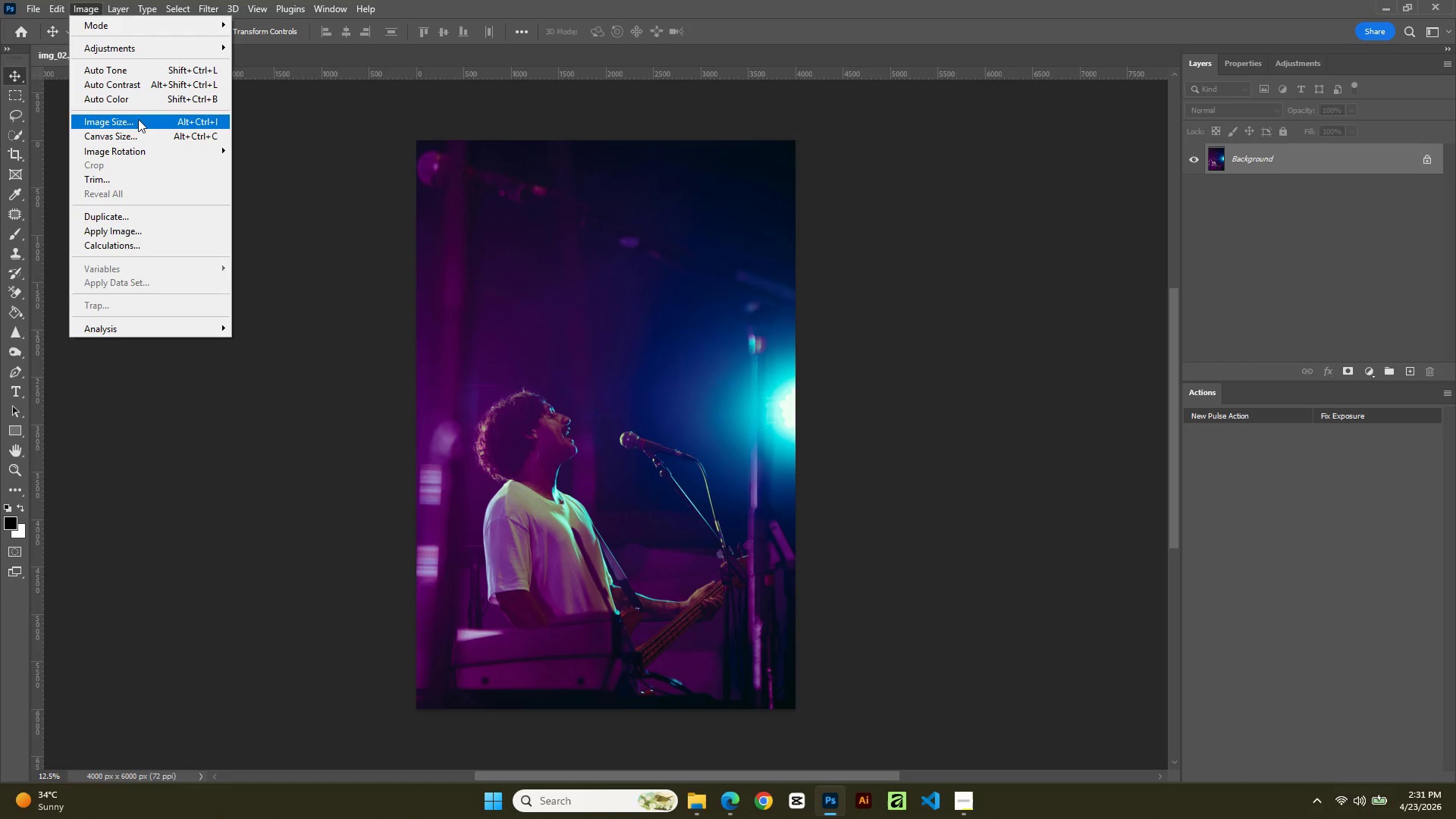 
left_click([138, 119])
 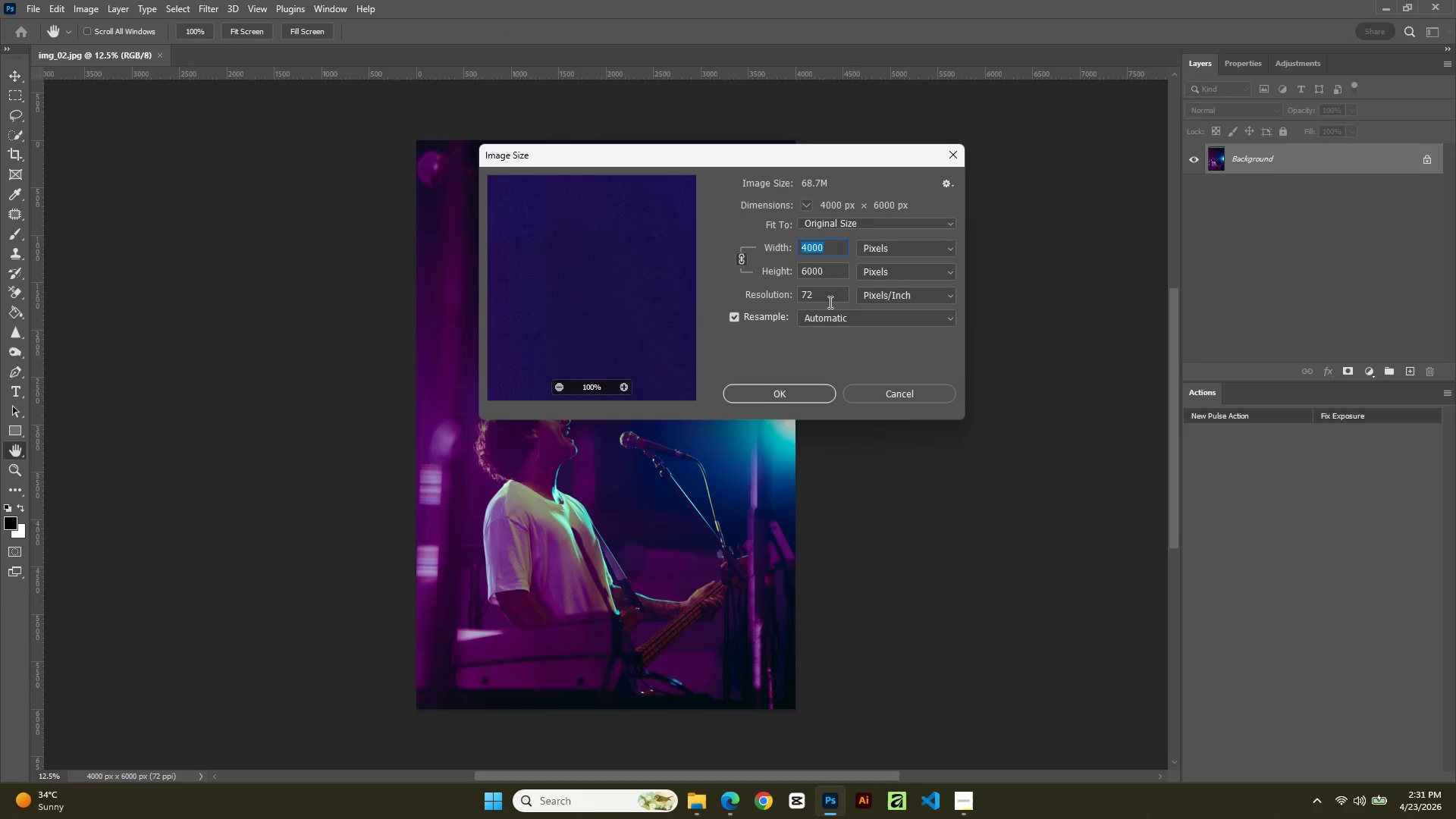 
double_click([829, 302])
 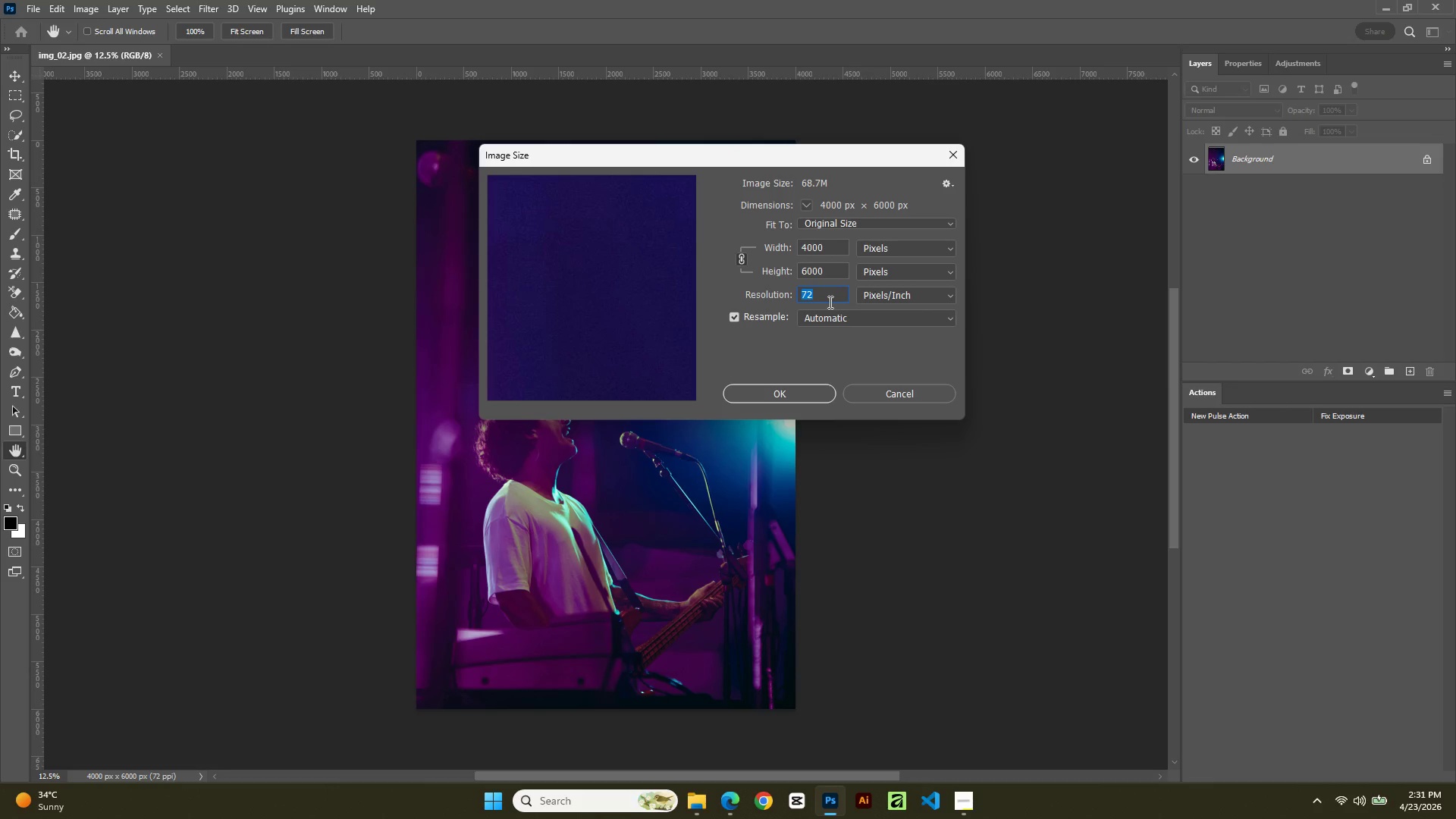 
key(Numpad3)
 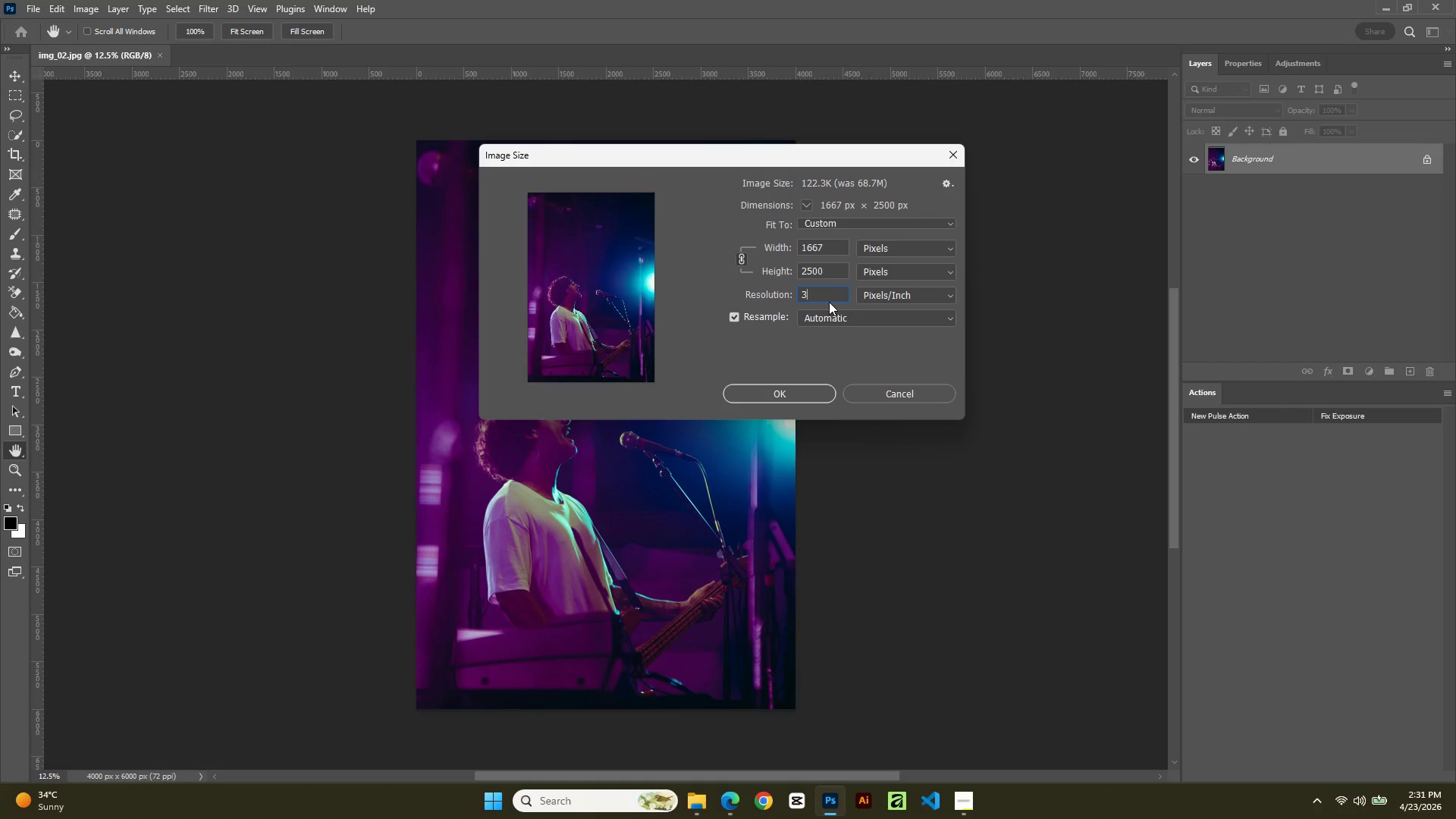 
key(Numpad0)
 